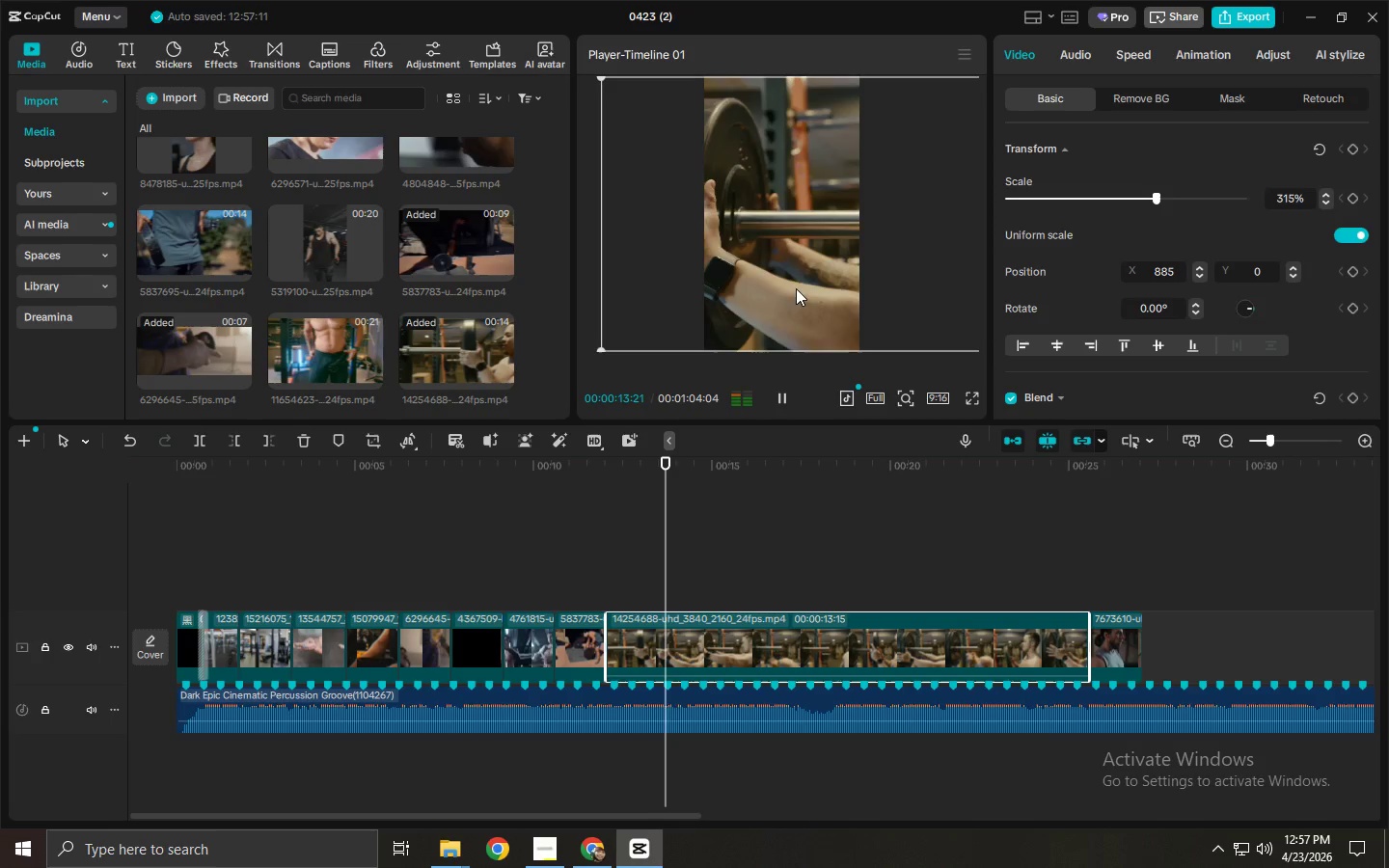 
key(Space)
 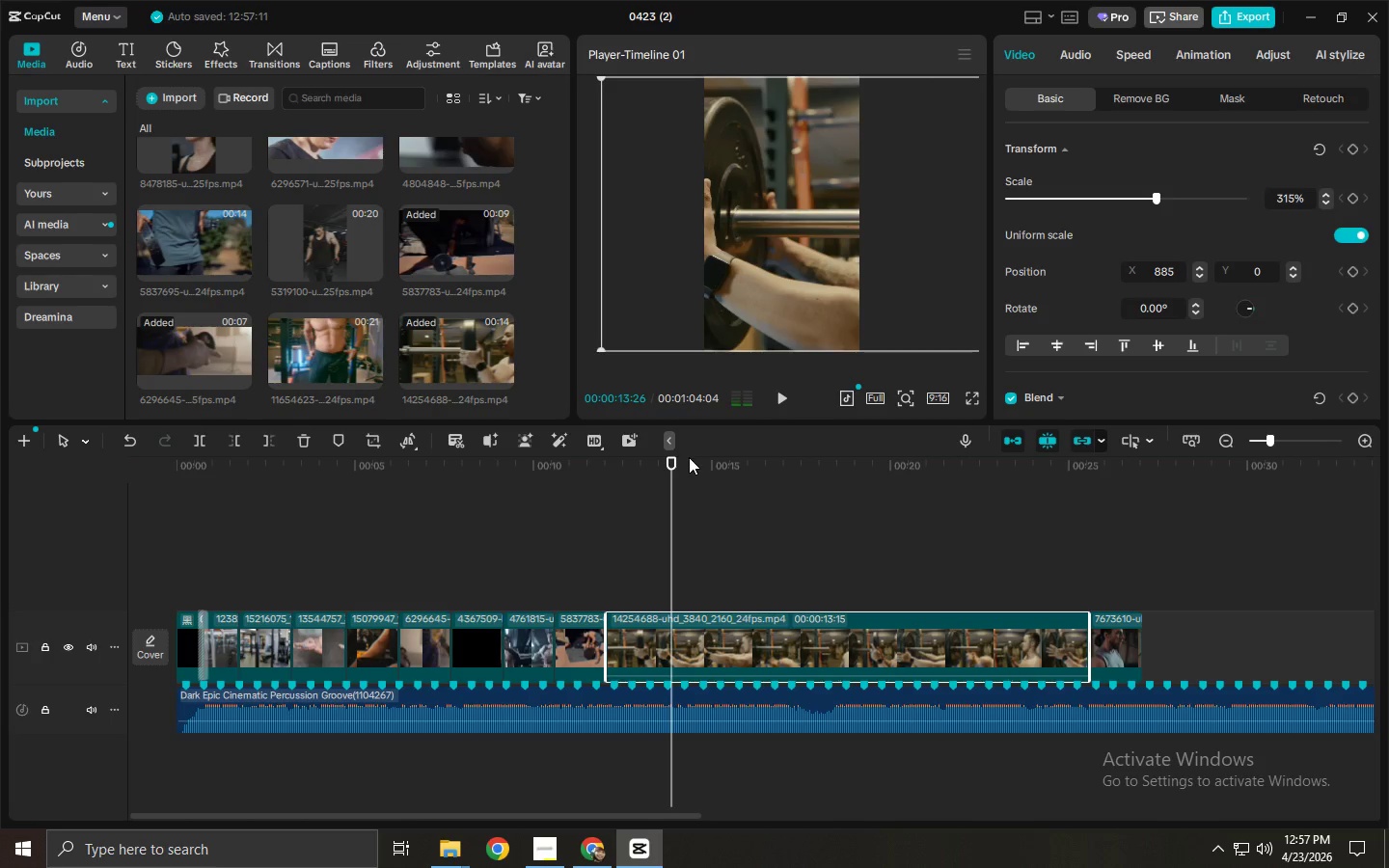 
key(Space)
 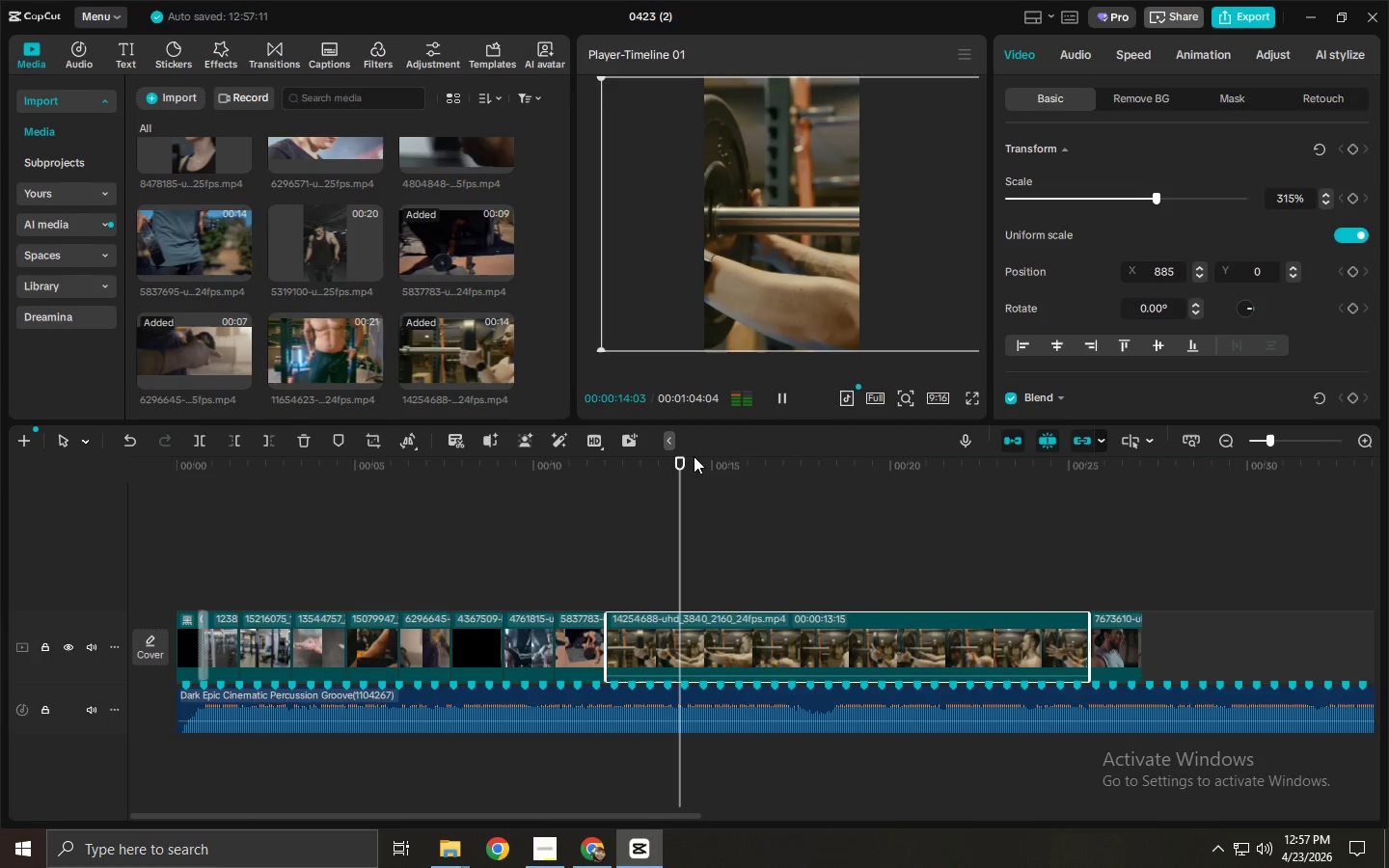 
key(Space)
 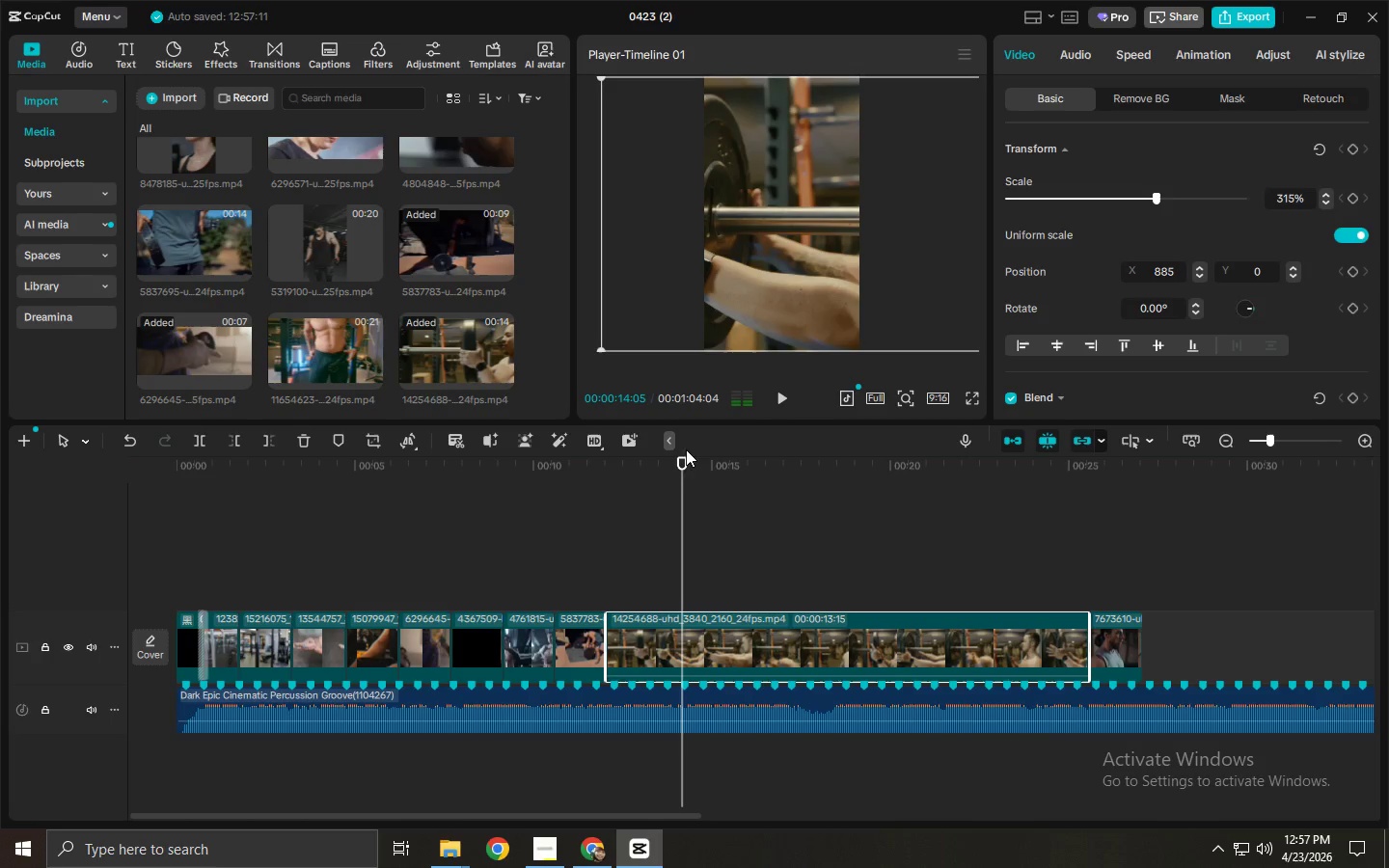 
left_click_drag(start_coordinate=[692, 447], to_coordinate=[667, 462])
 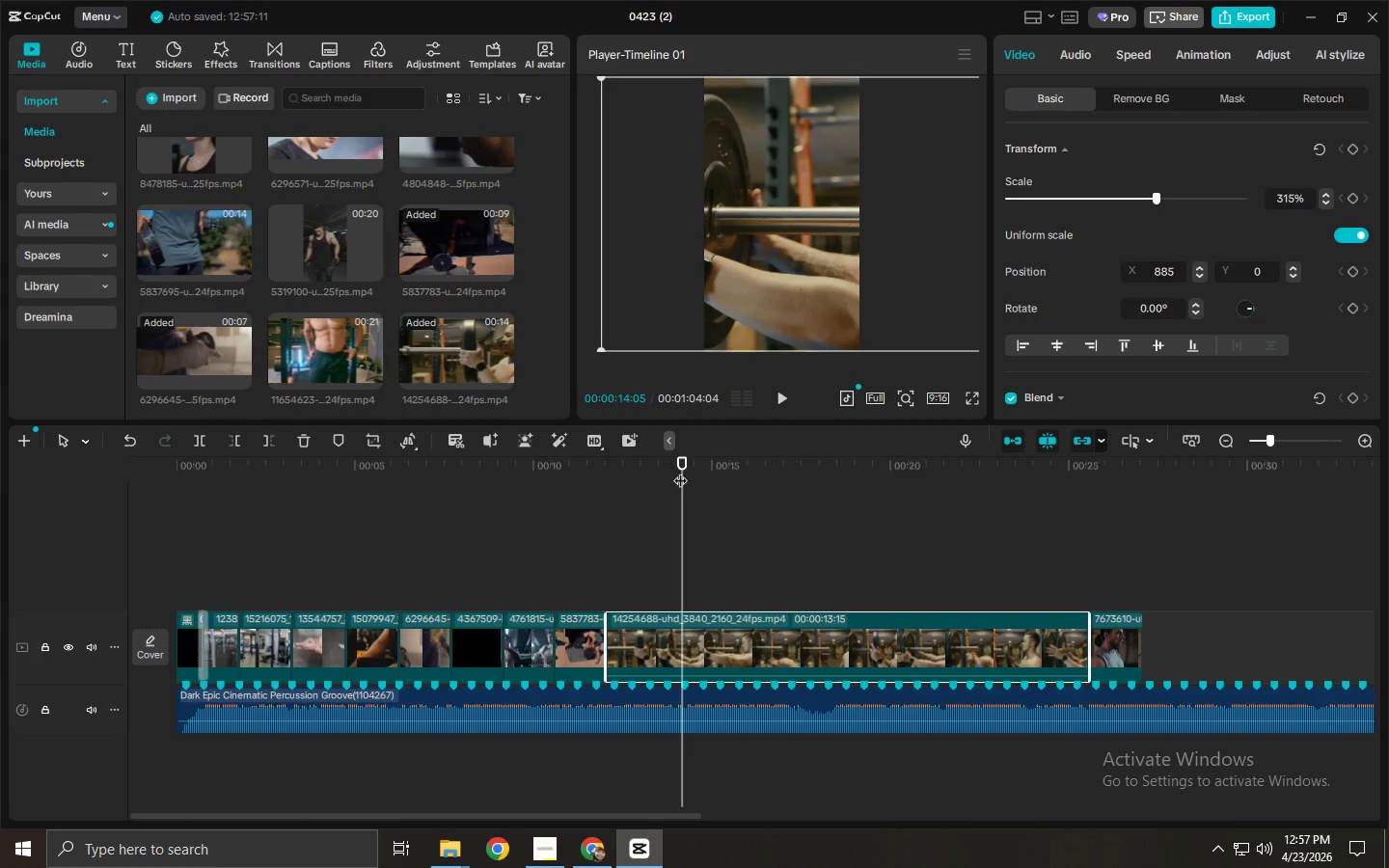 
left_click_drag(start_coordinate=[680, 471], to_coordinate=[654, 478])
 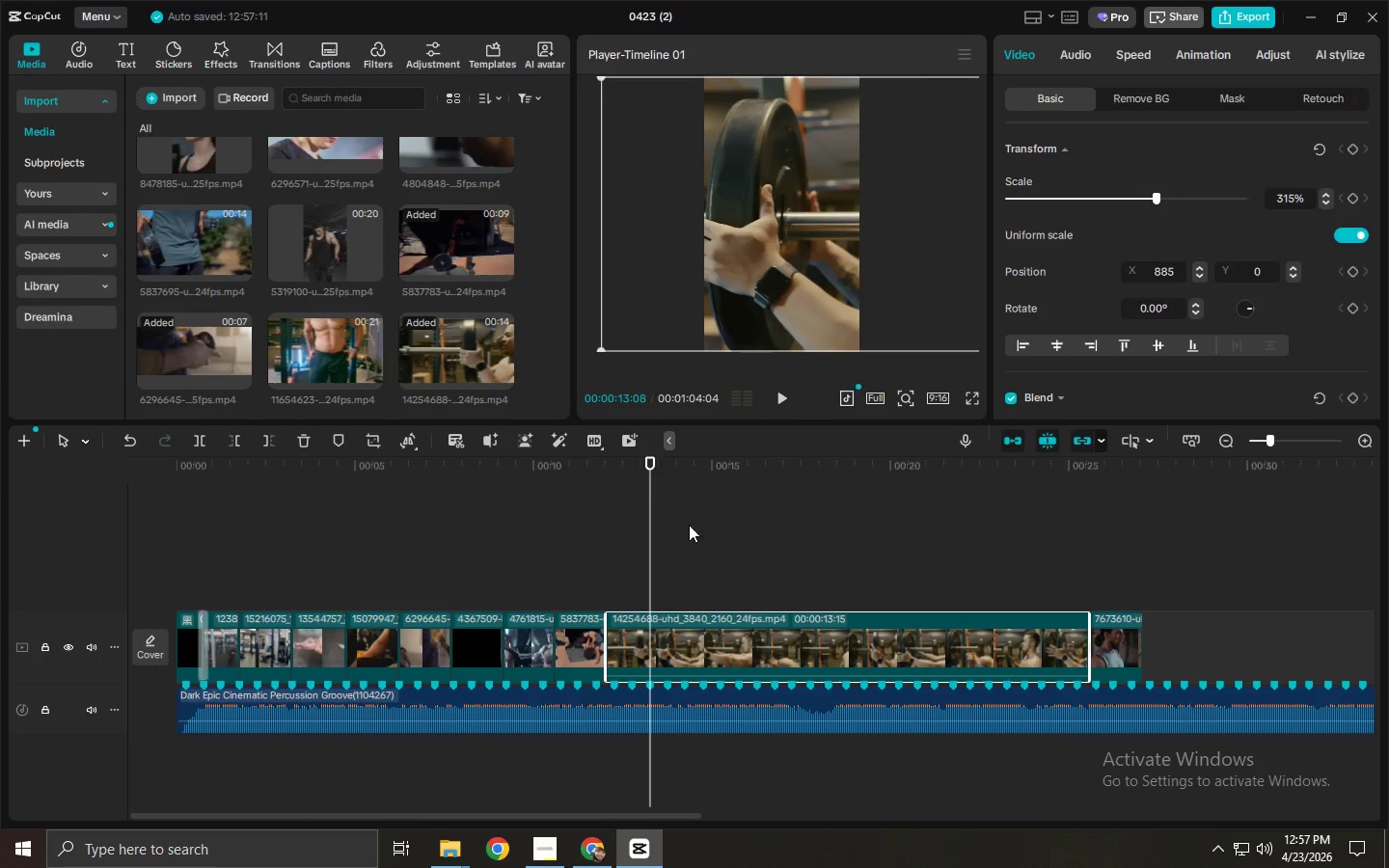 
key(Control+ControlLeft)
 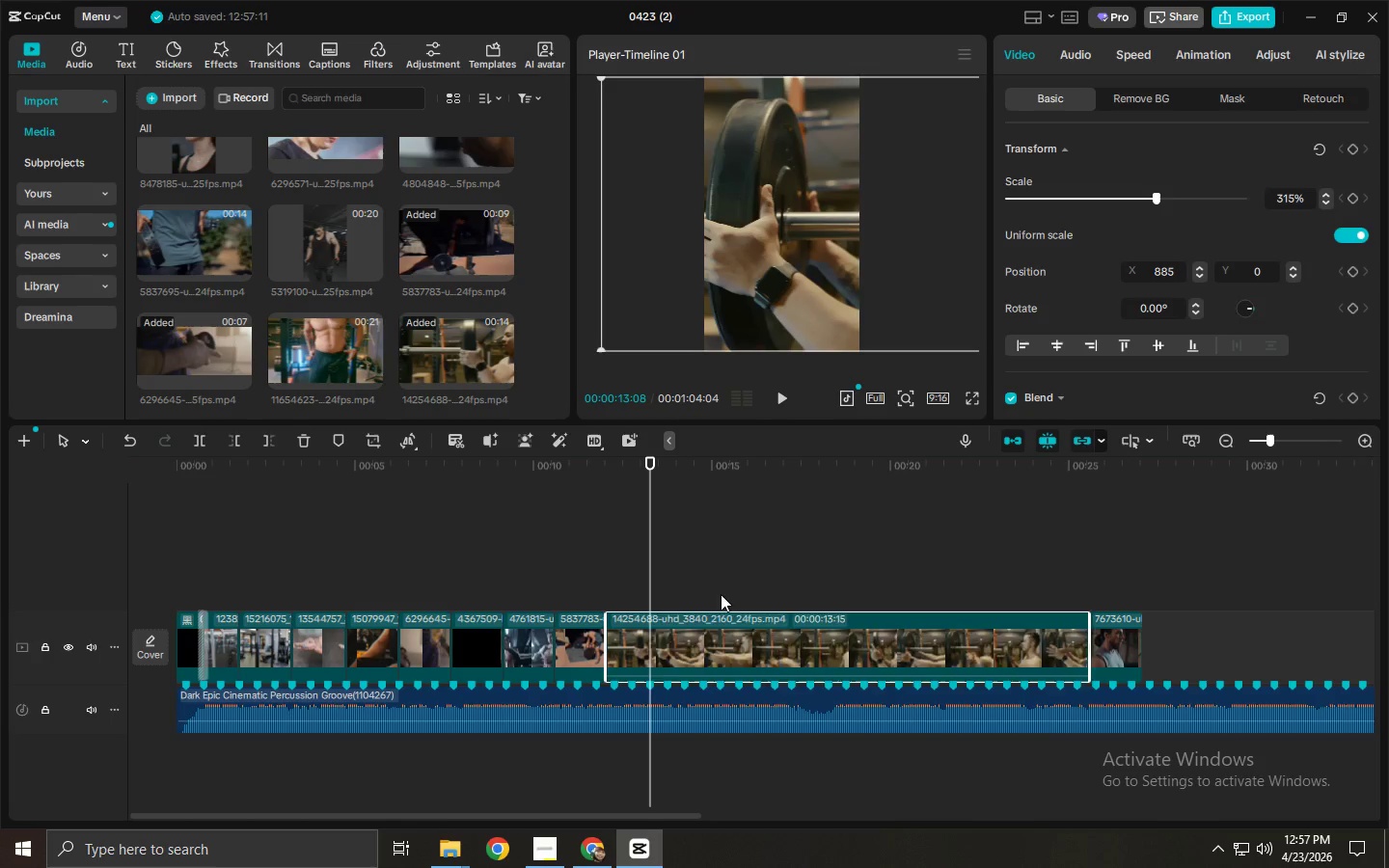 
key(Control+B)
 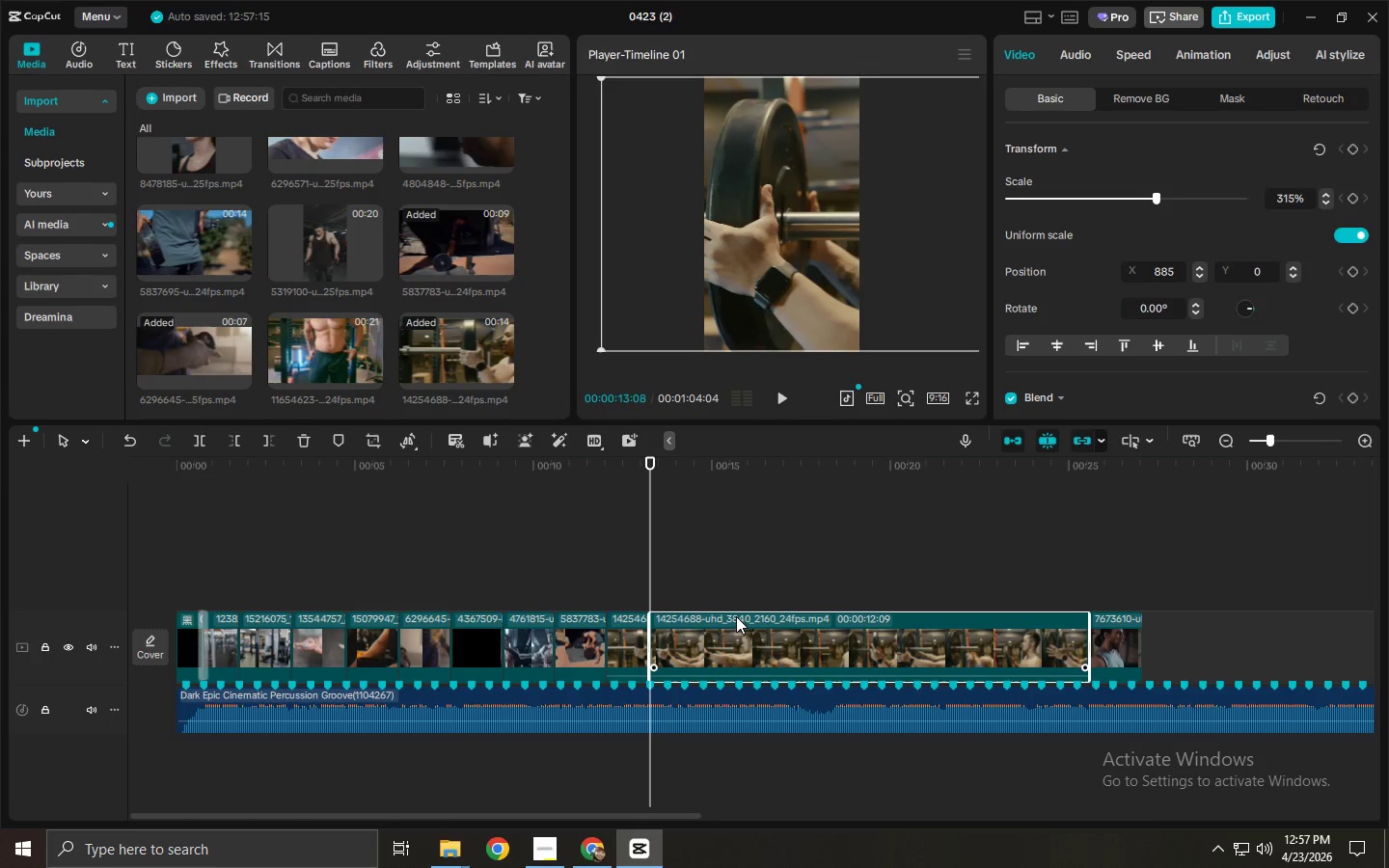 
key(Delete)
 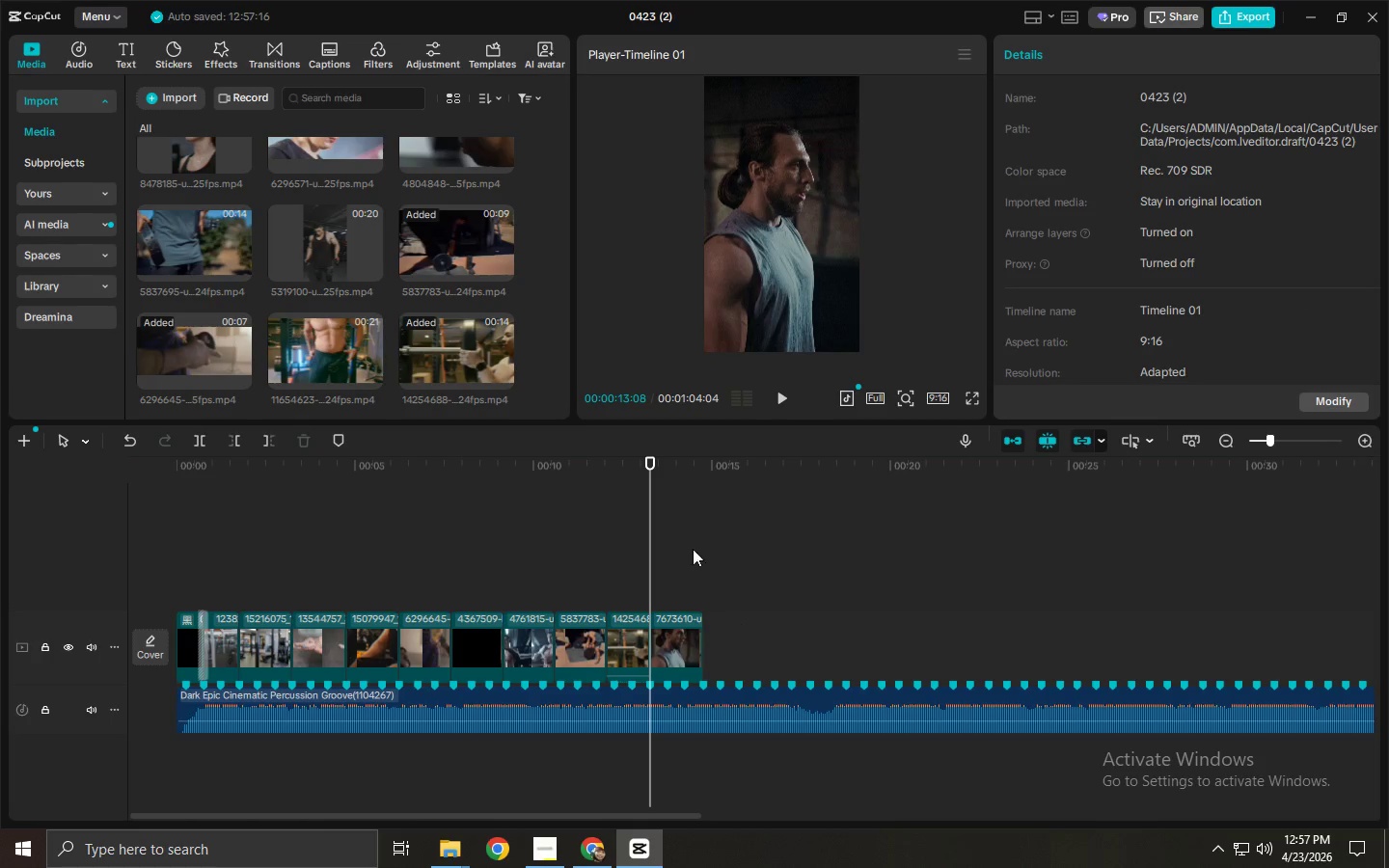 
left_click_drag(start_coordinate=[691, 480], to_coordinate=[712, 468])
 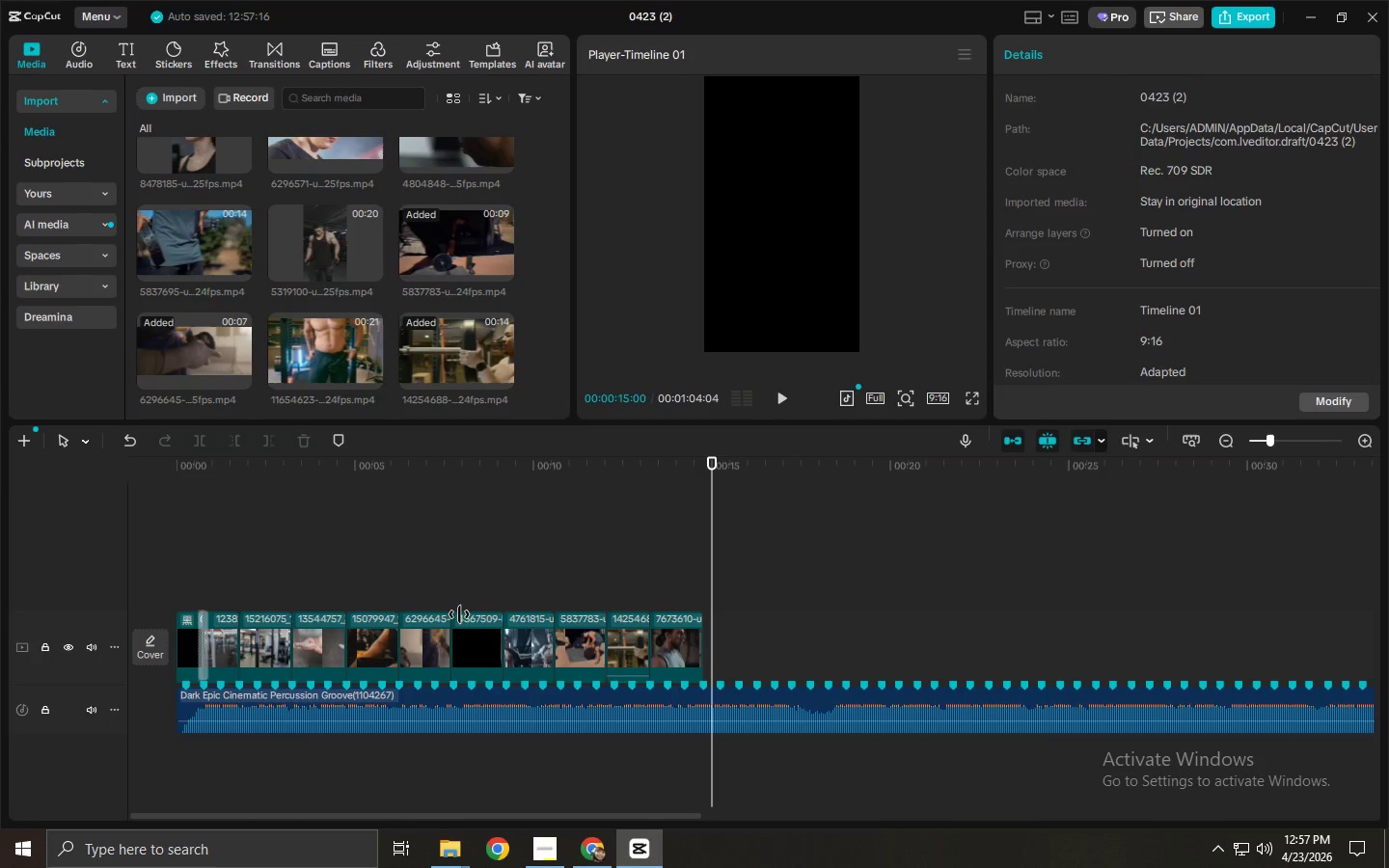 
left_click([439, 628])
 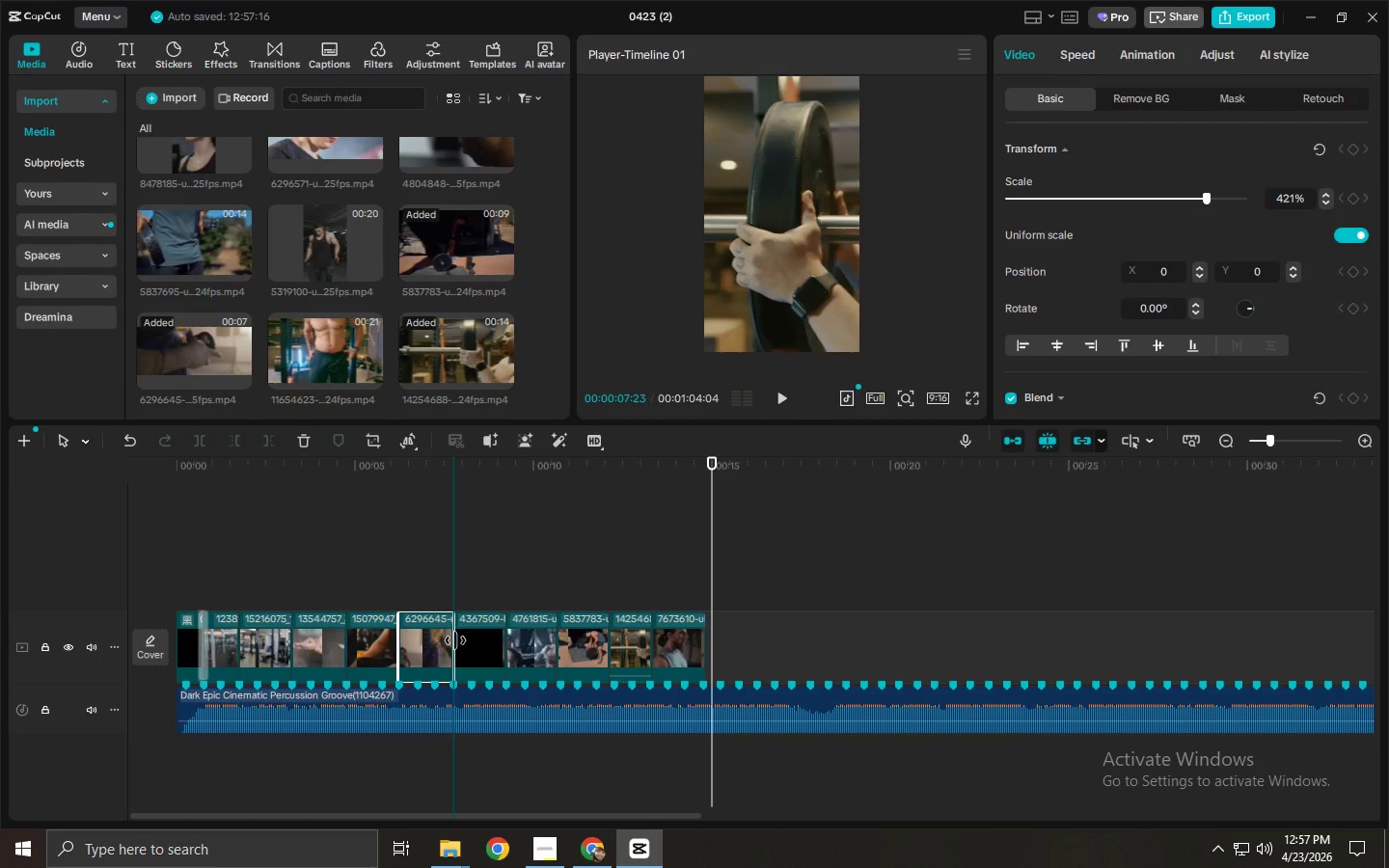 
left_click([479, 640])
 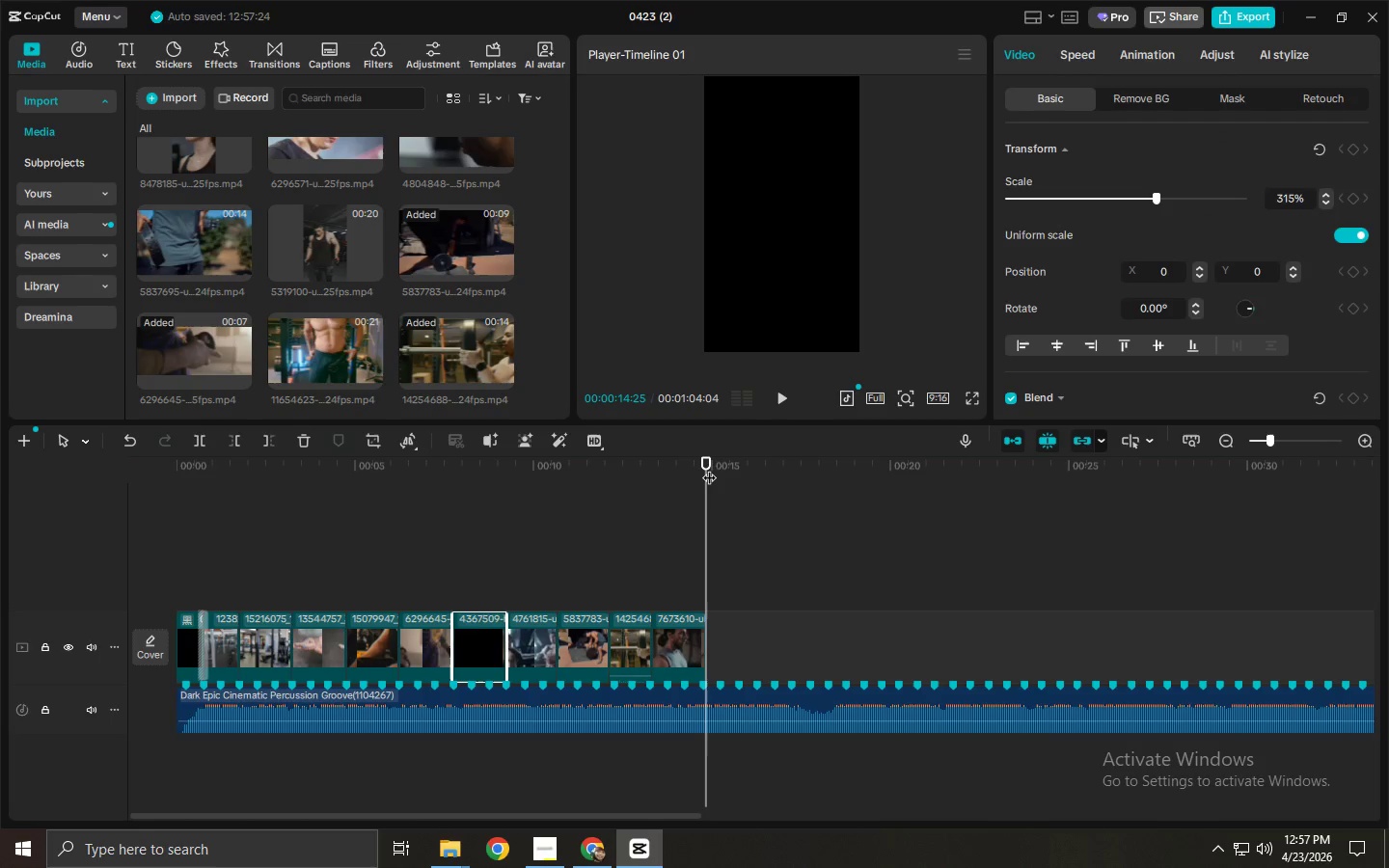 
left_click_drag(start_coordinate=[406, 478], to_coordinate=[301, 477])
 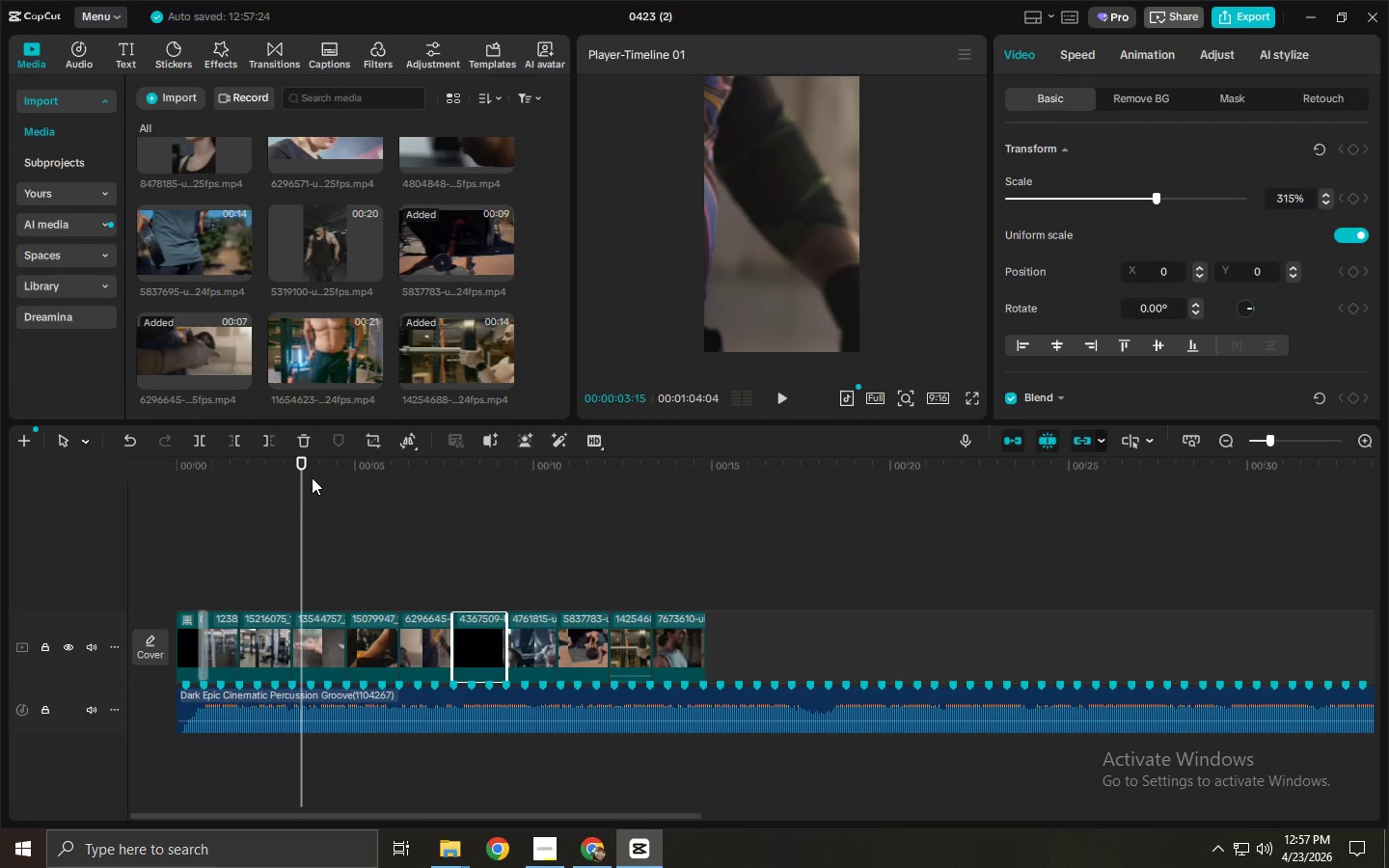 
key(Space)
 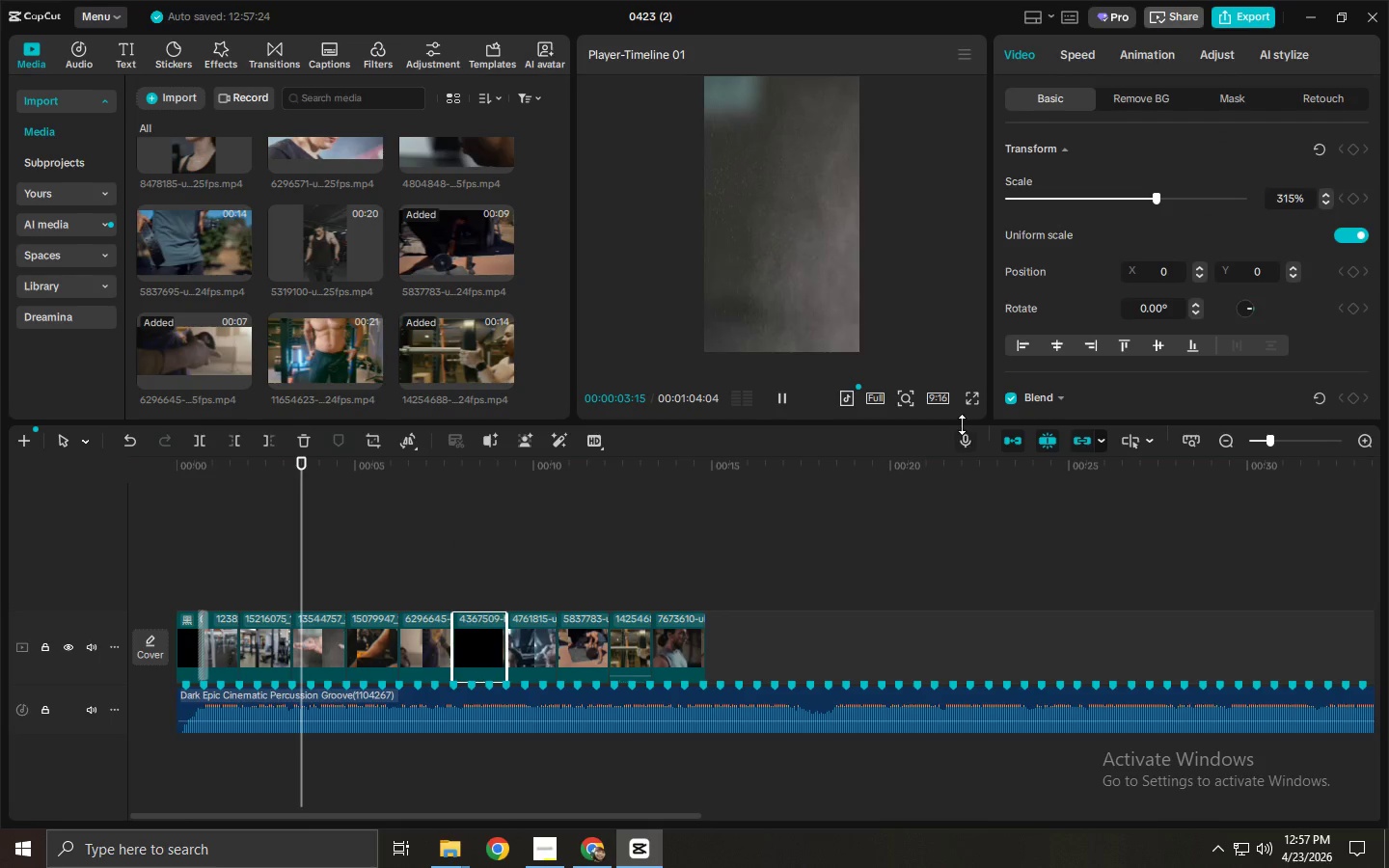 
key(Space)
 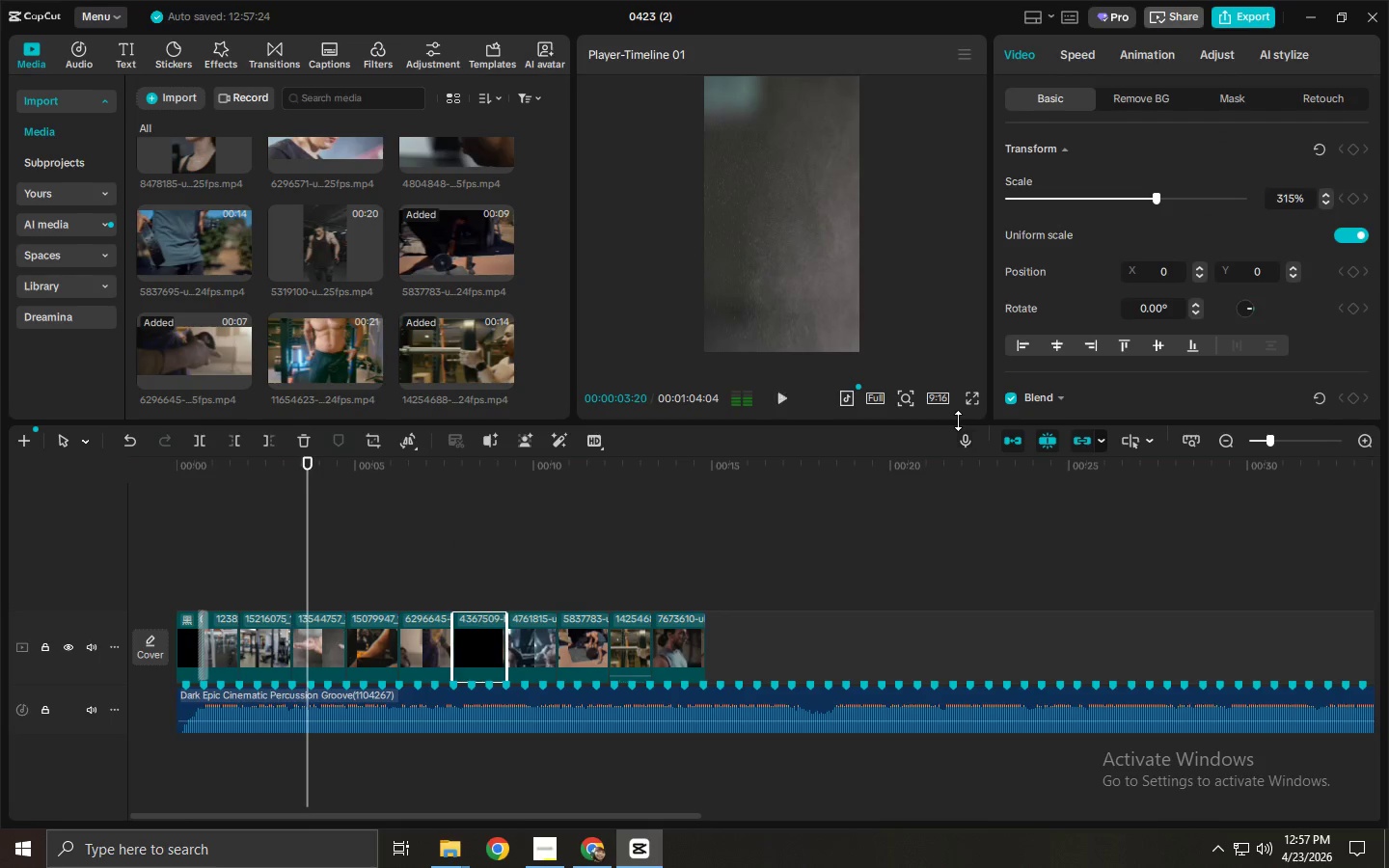 
key(Space)
 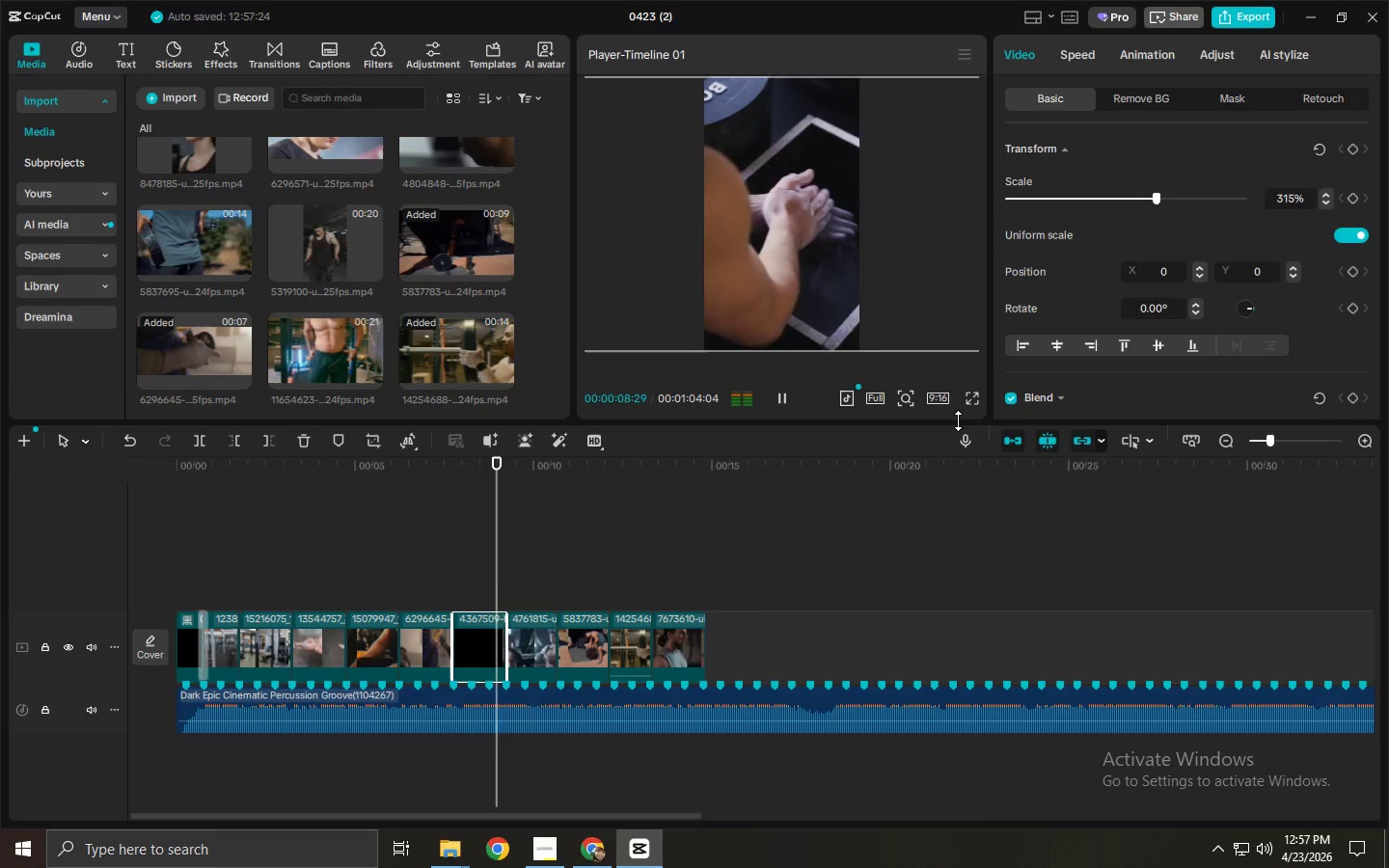 
wait(10.38)
 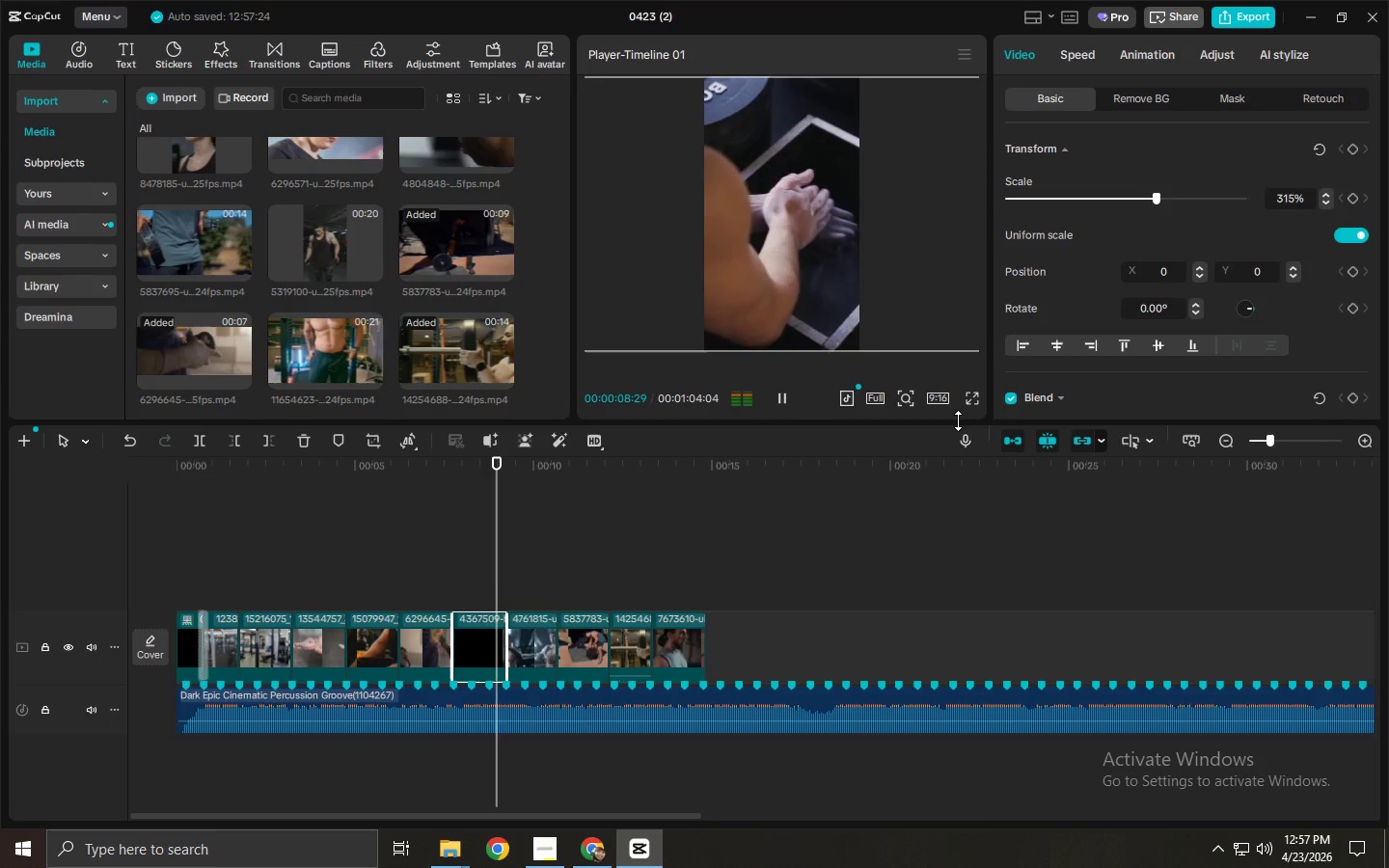 
key(Space)
 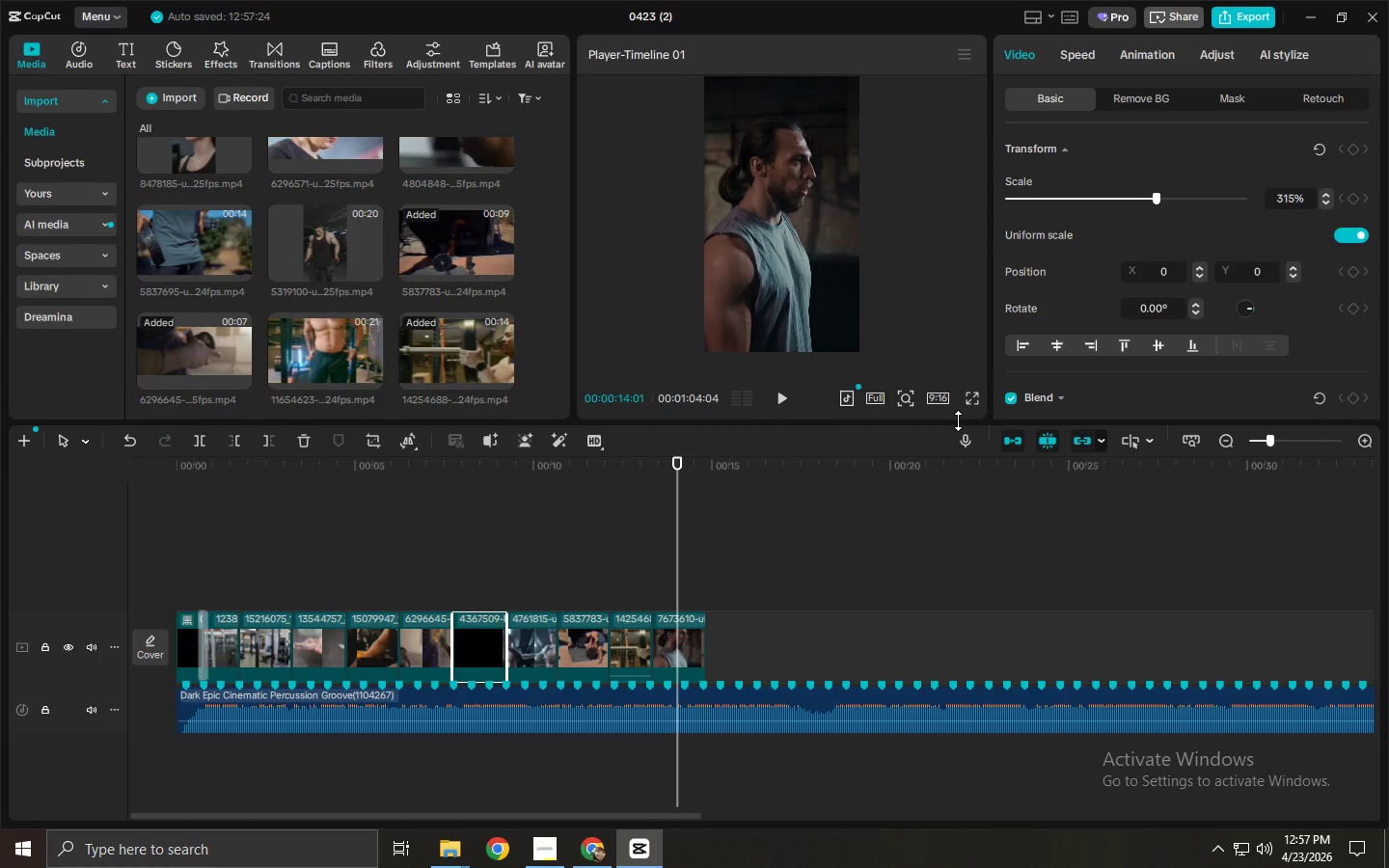 
scroll: coordinate [444, 213], scroll_direction: up, amount: 7.0
 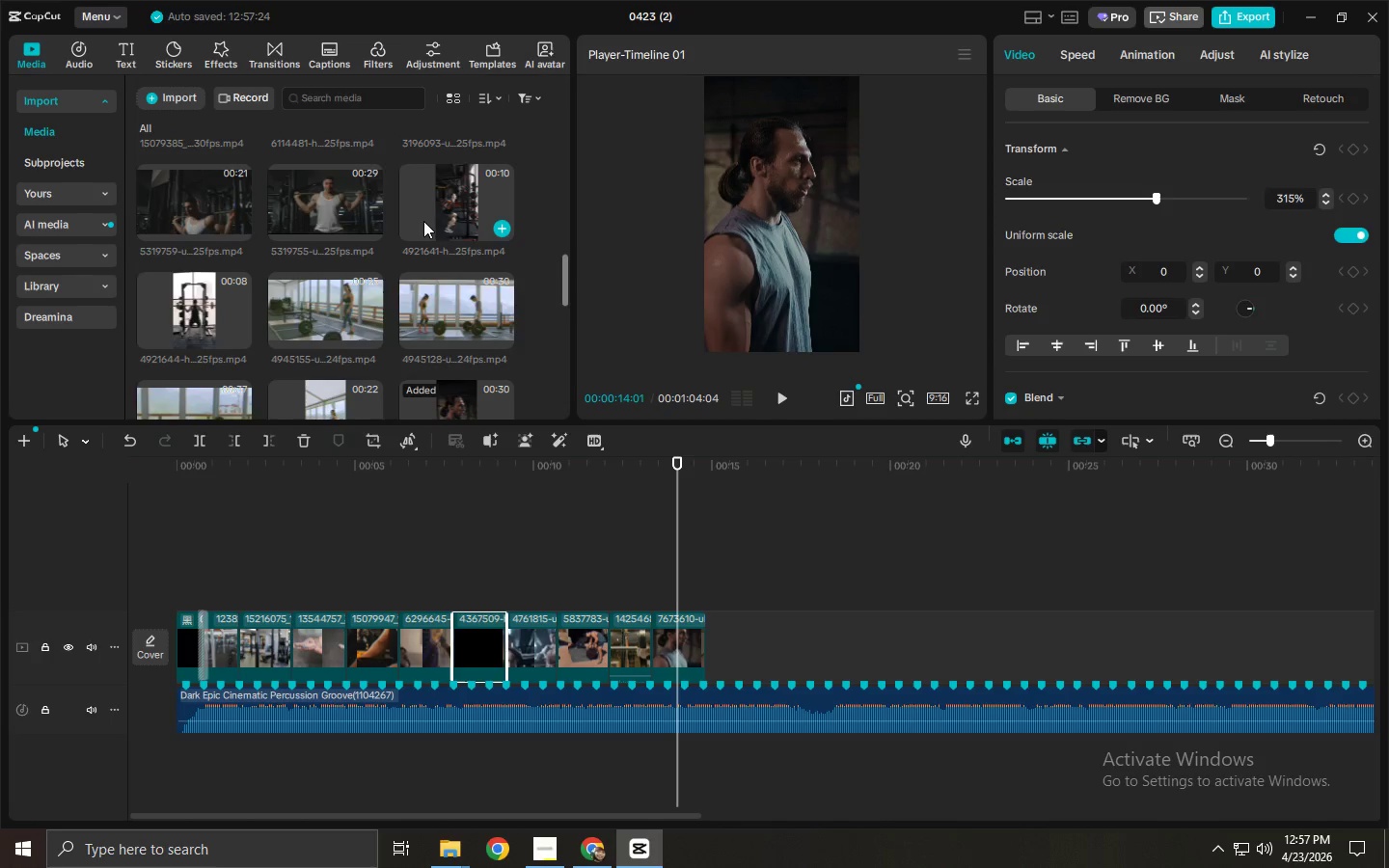 
scroll: coordinate [412, 229], scroll_direction: none, amount: 0.0
 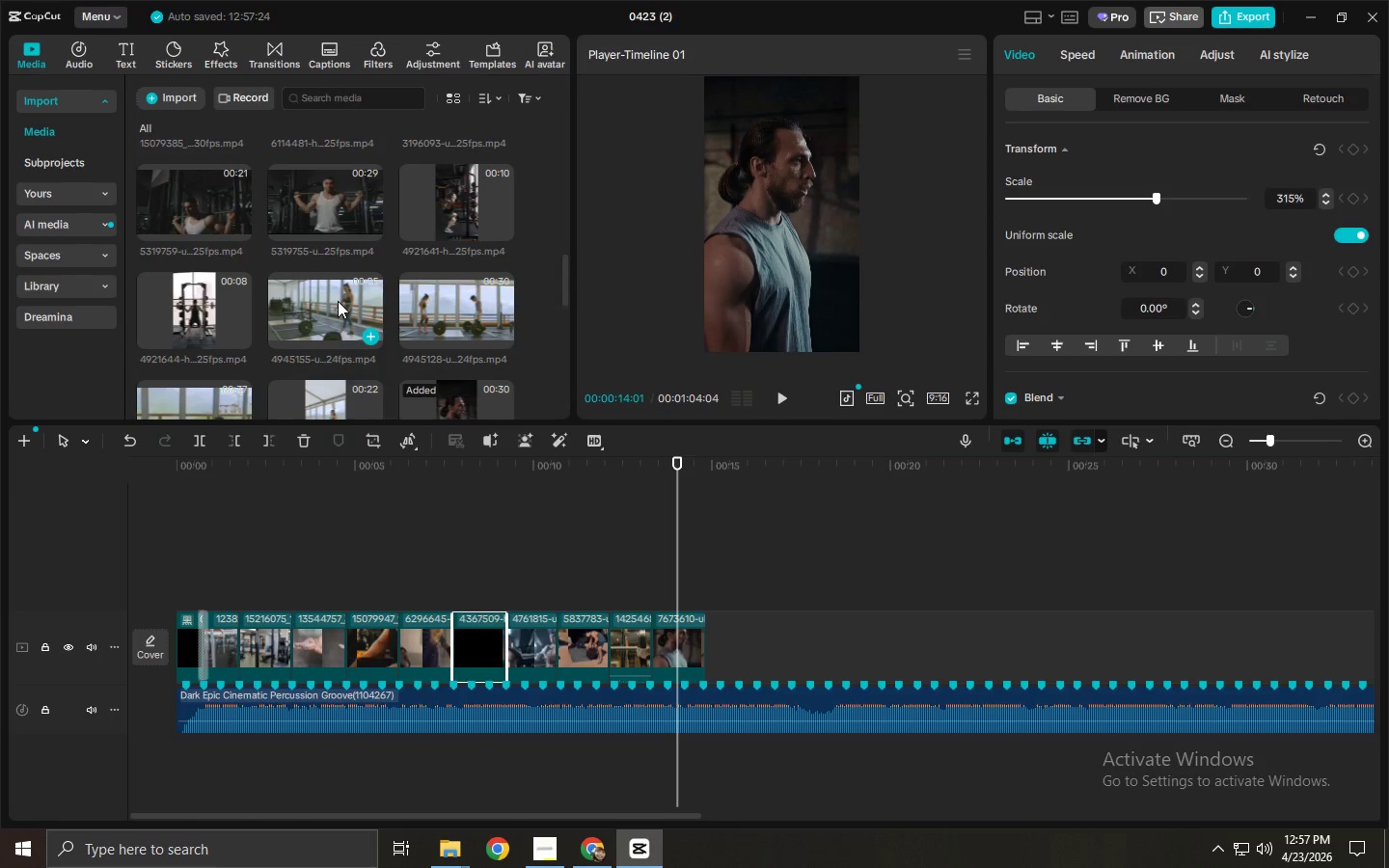 
scroll: coordinate [338, 301], scroll_direction: down, amount: 1.0
 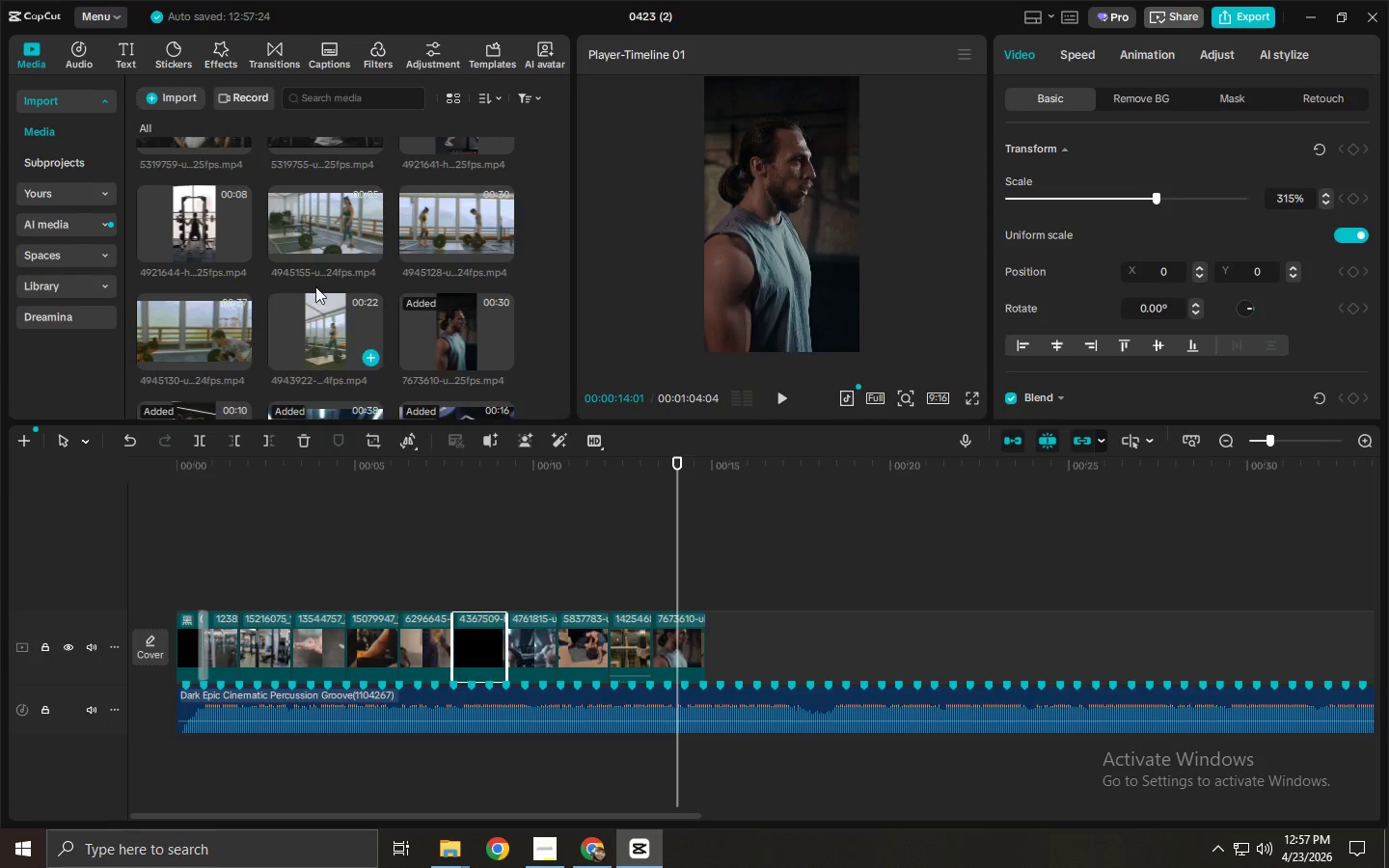 
left_click_drag(start_coordinate=[318, 341], to_coordinate=[738, 619])
 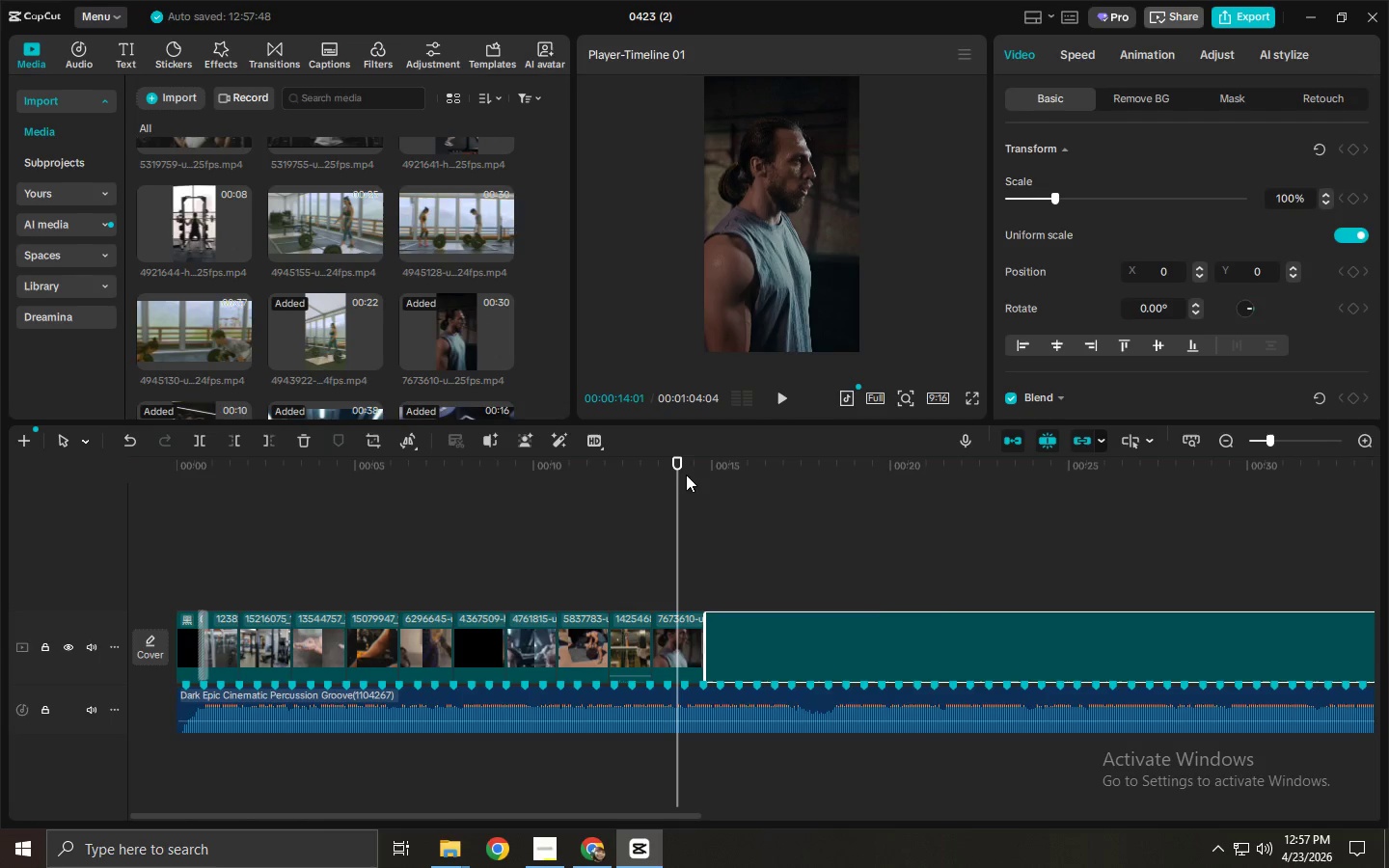 
left_click([687, 470])
 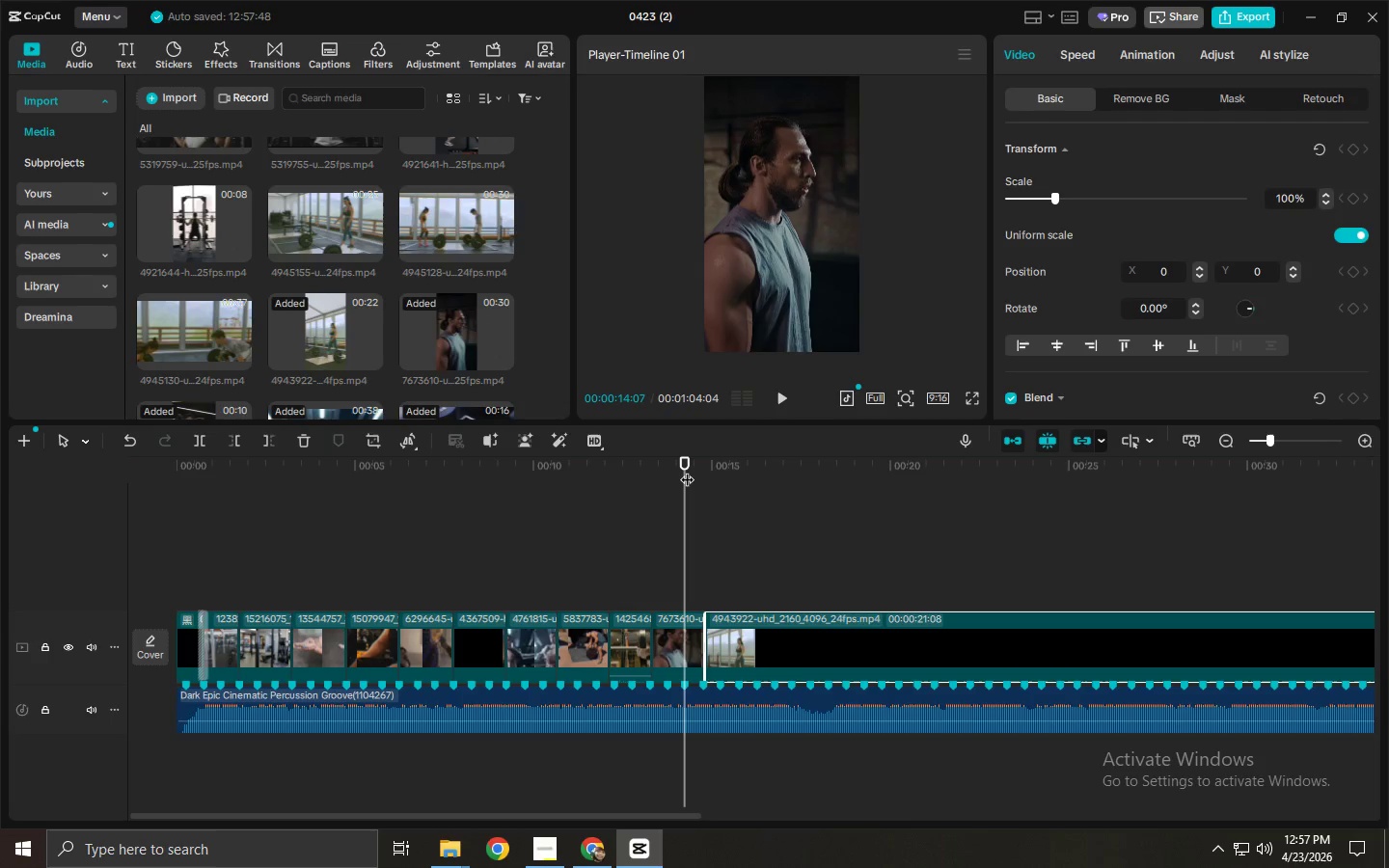 
key(Space)
 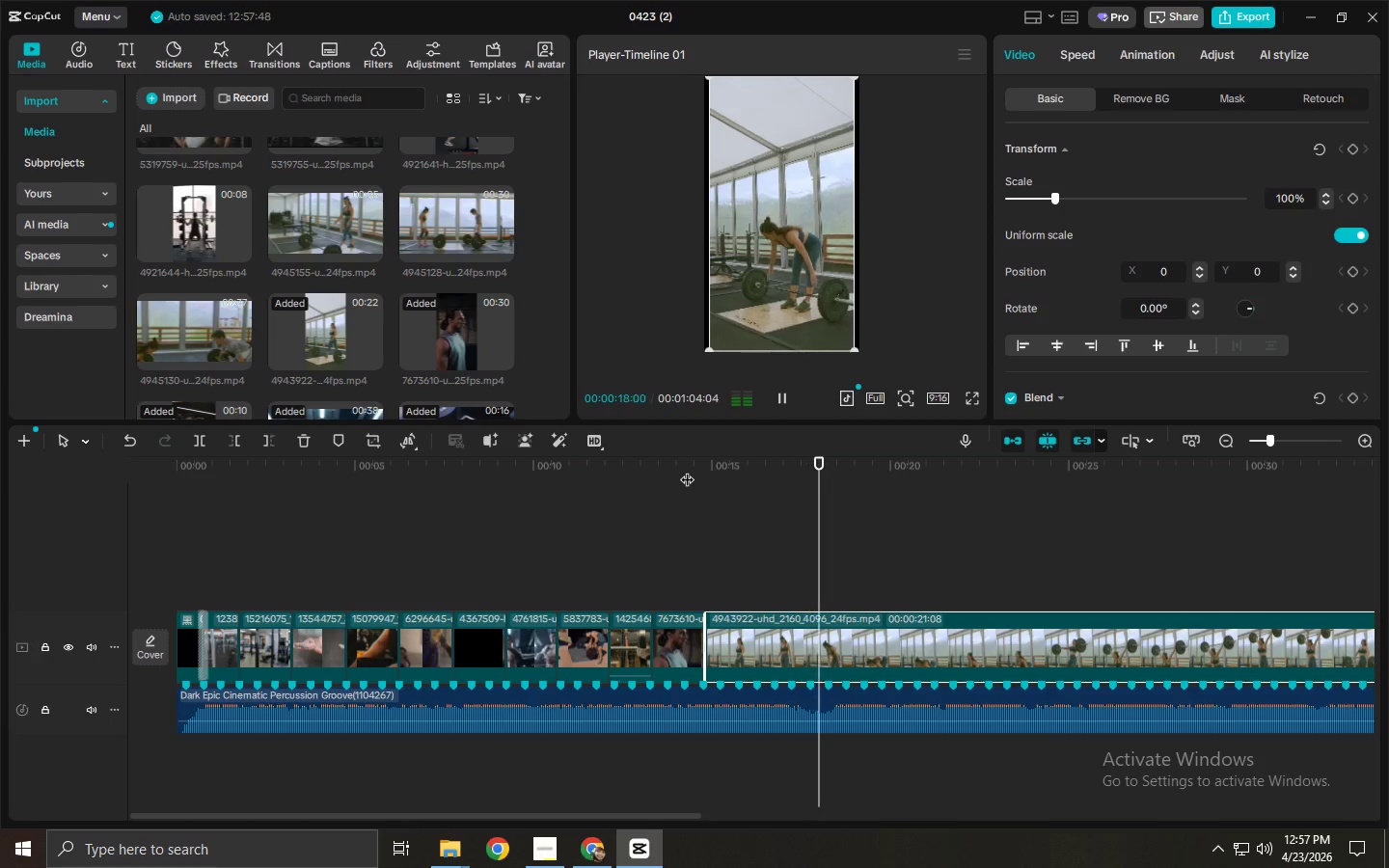 
wait(5.33)
 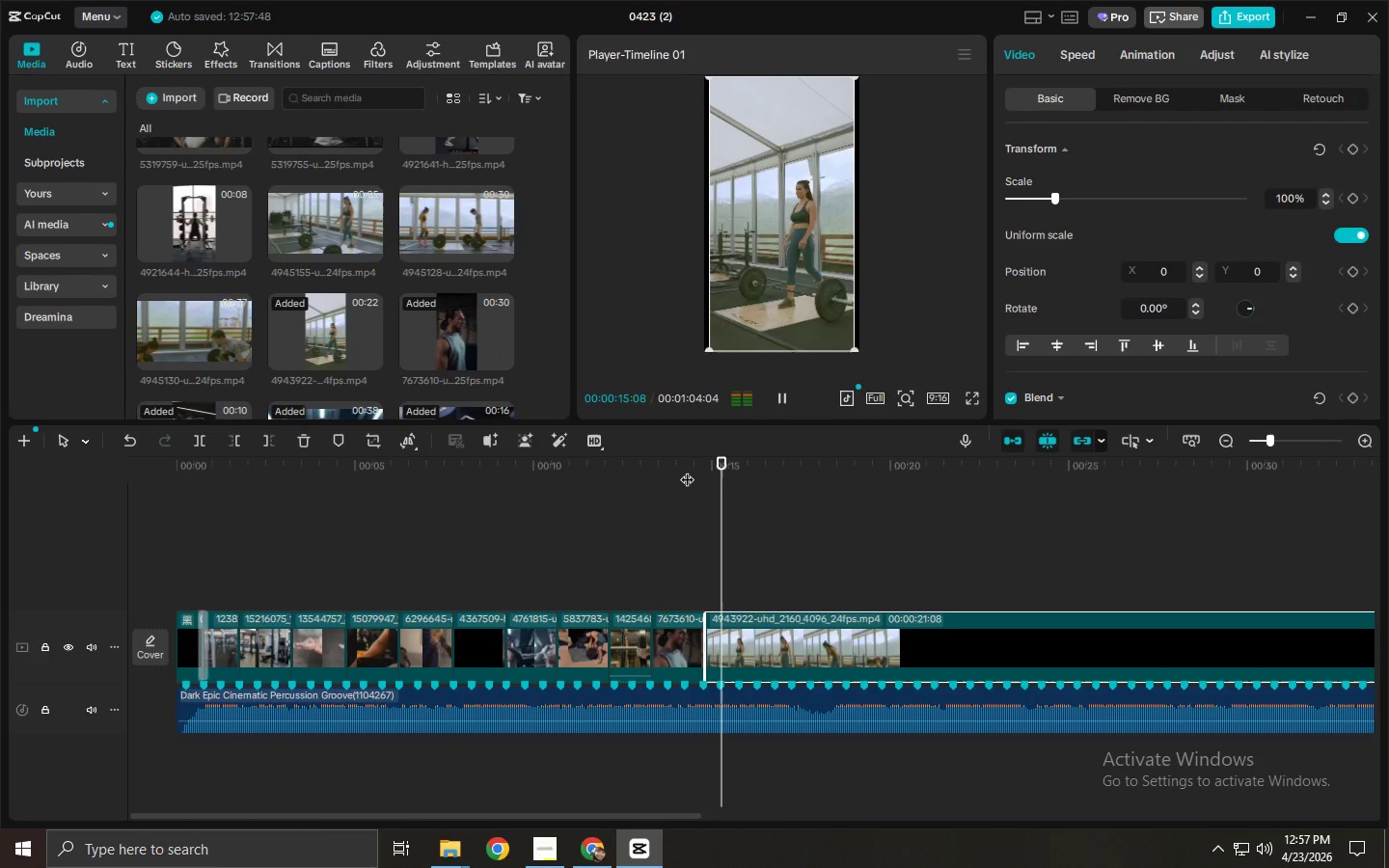 
left_click_drag(start_coordinate=[839, 470], to_coordinate=[708, 470])
 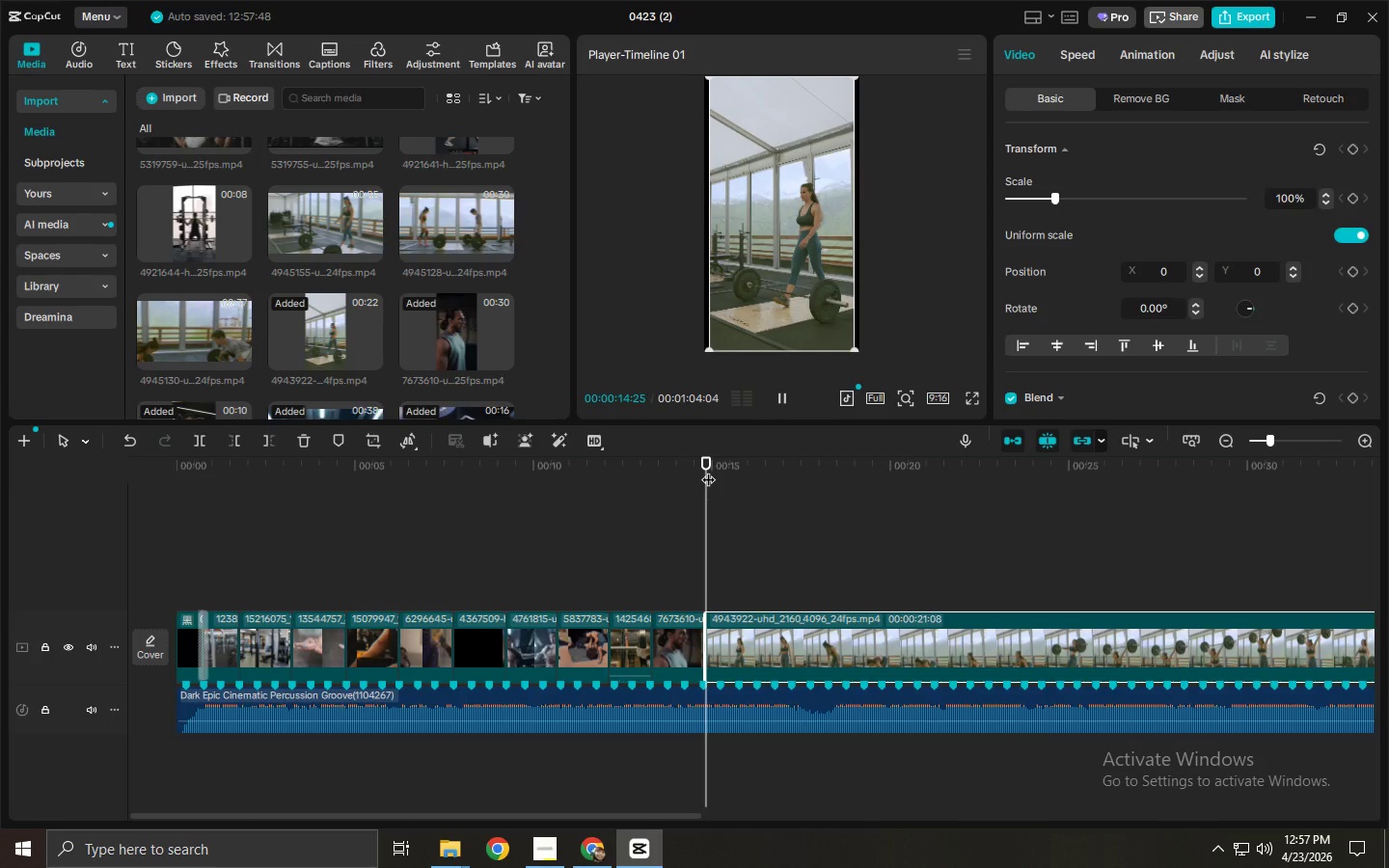 
key(Space)
 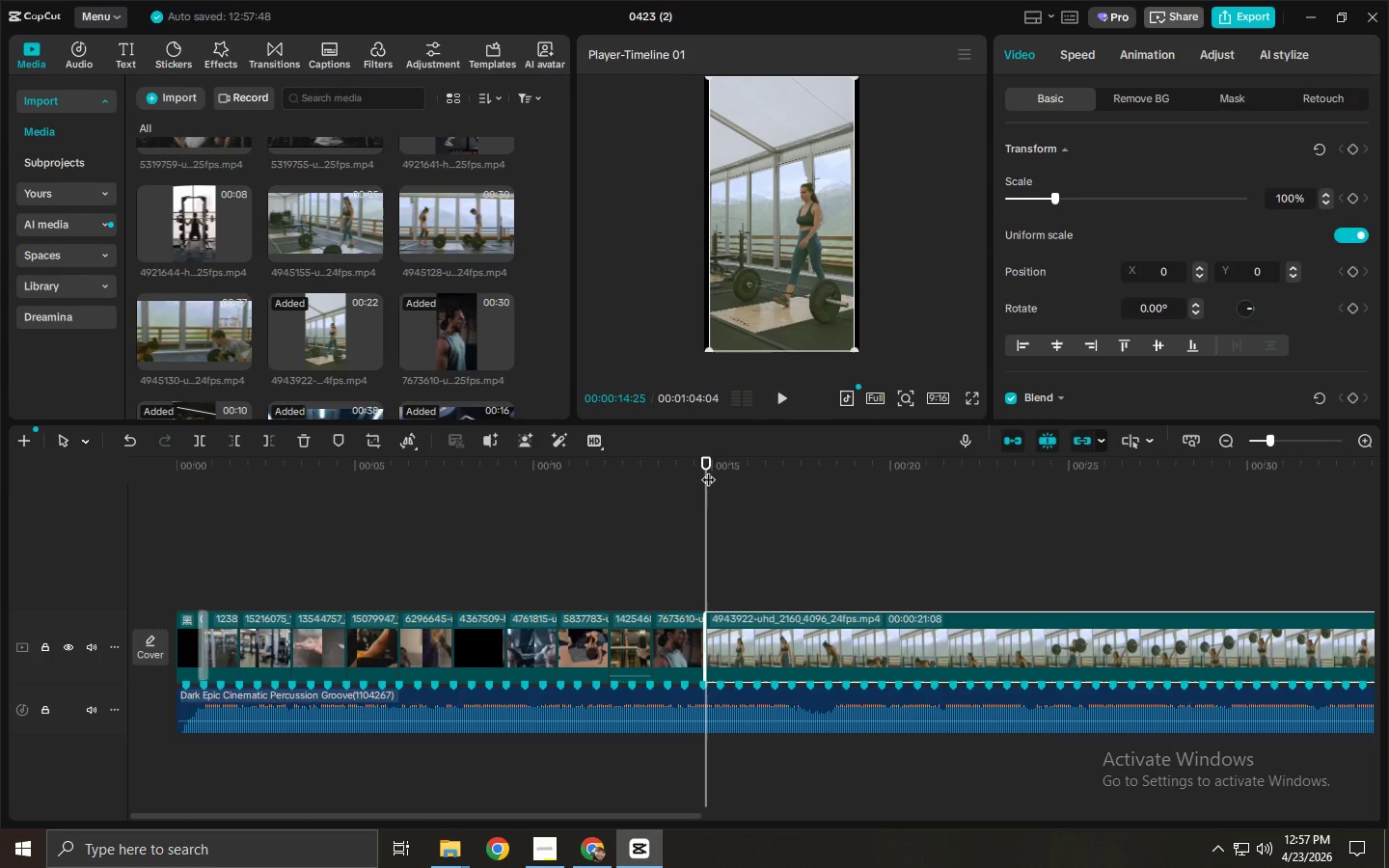 
key(Space)
 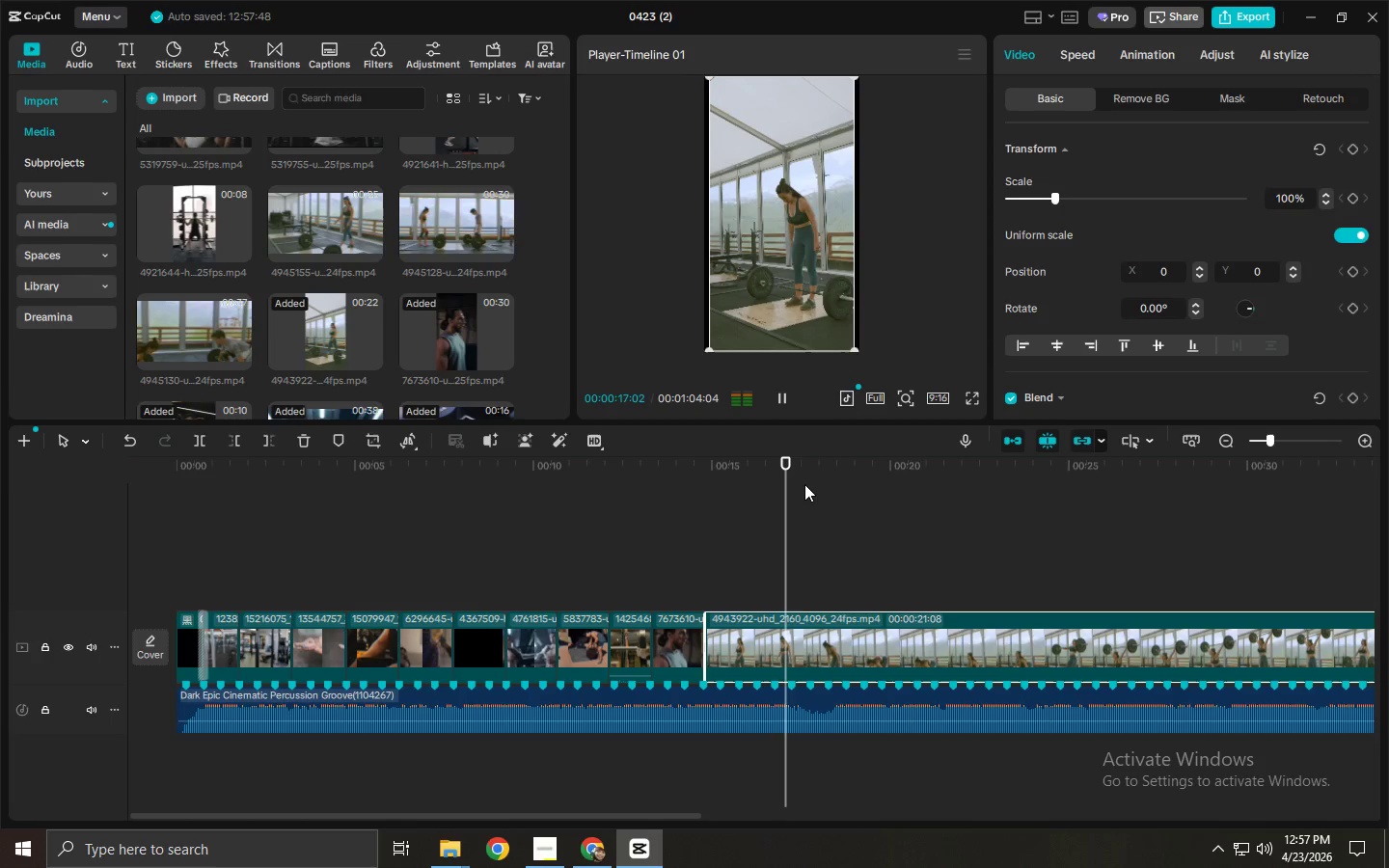 
key(Space)
 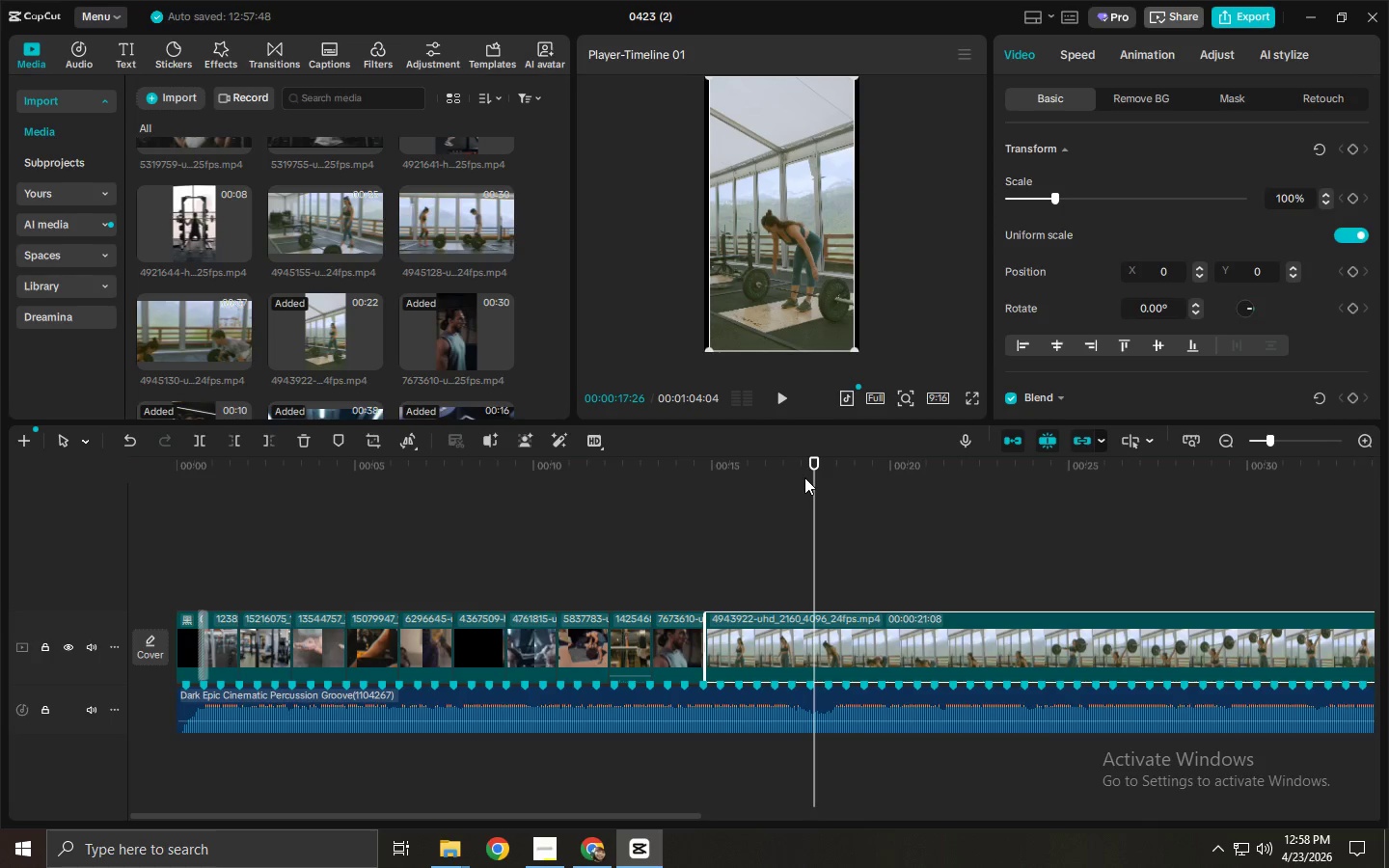 
key(Space)
 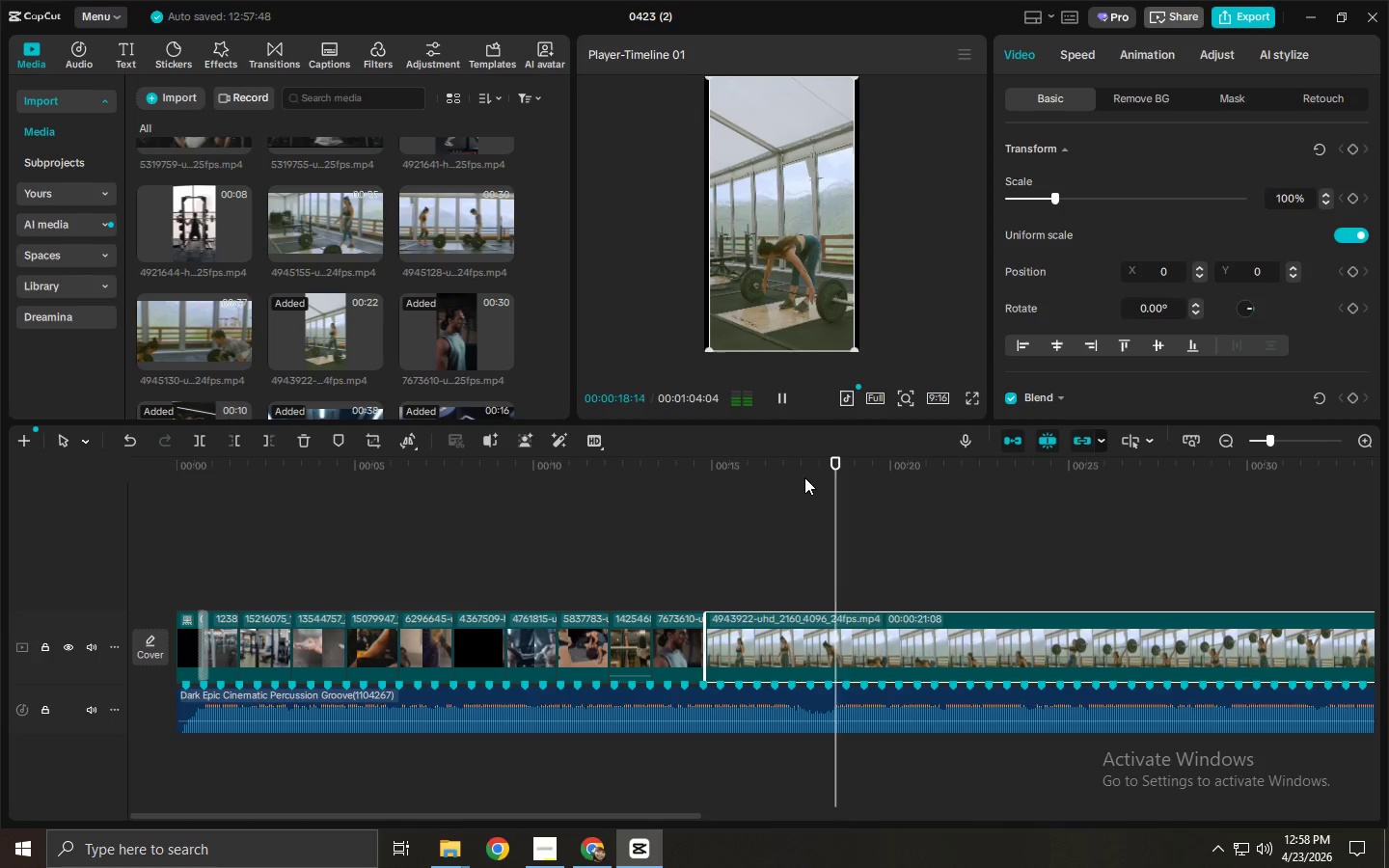 
key(Space)
 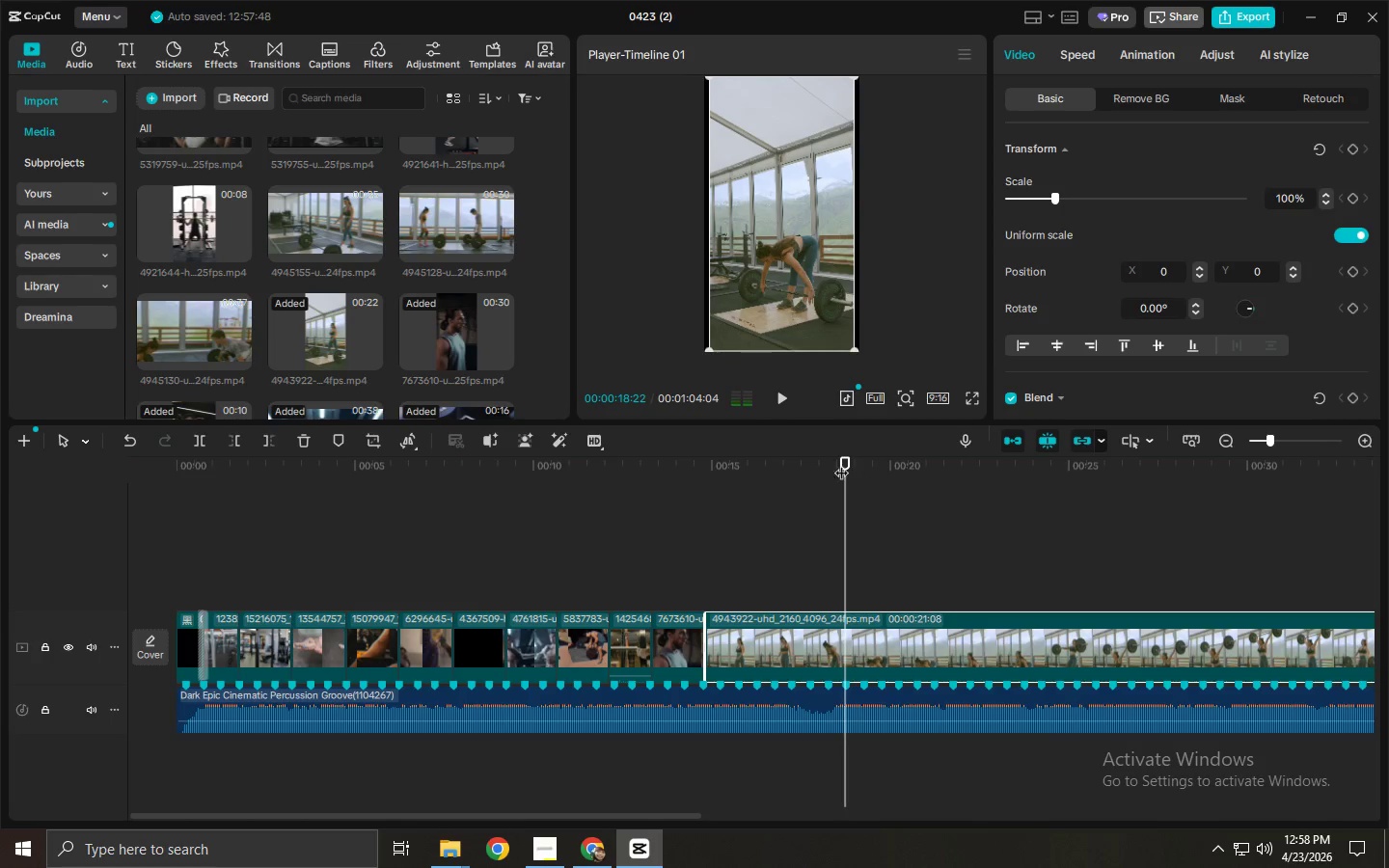 
left_click_drag(start_coordinate=[831, 463], to_coordinate=[708, 472])
 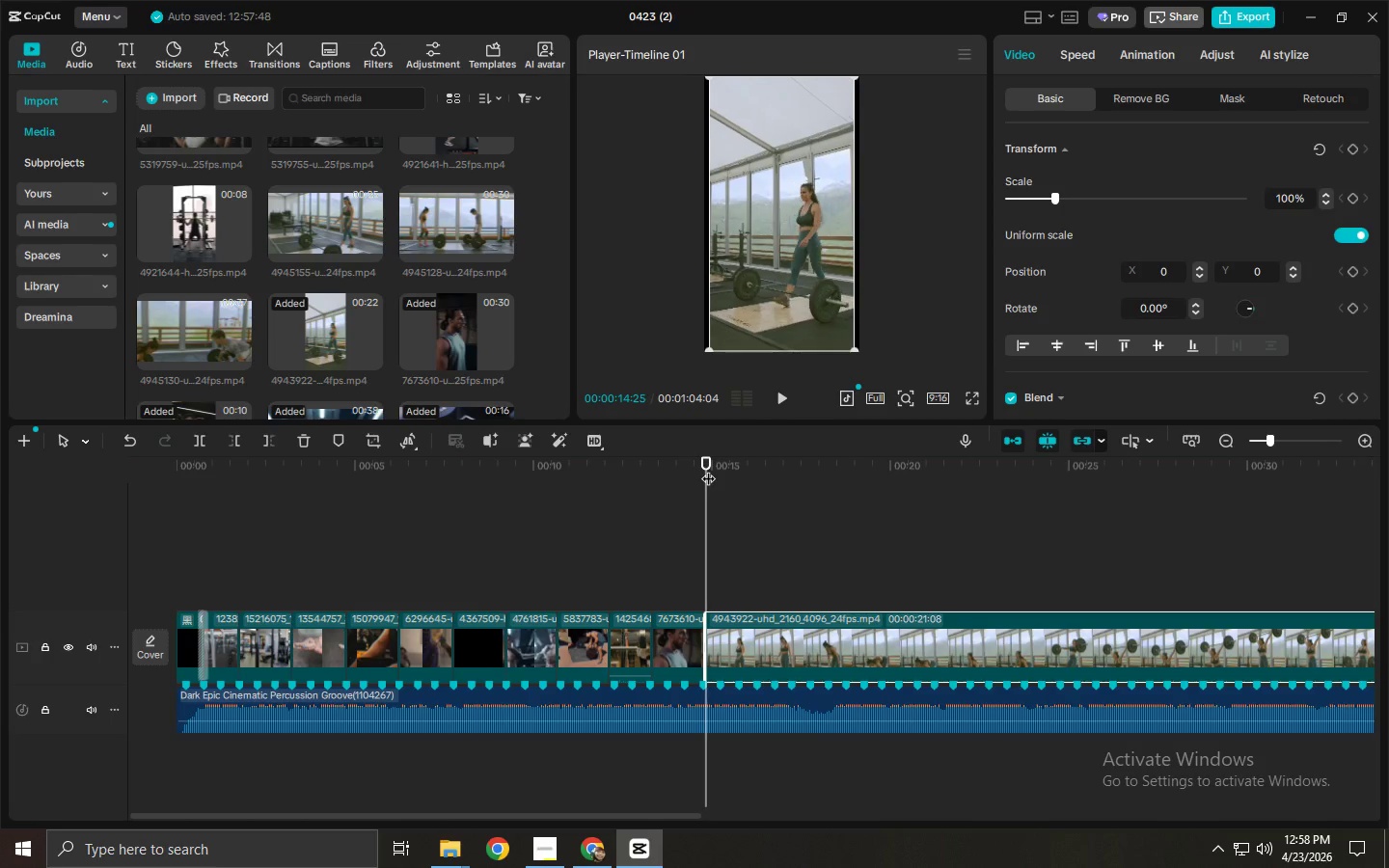 
key(Space)
 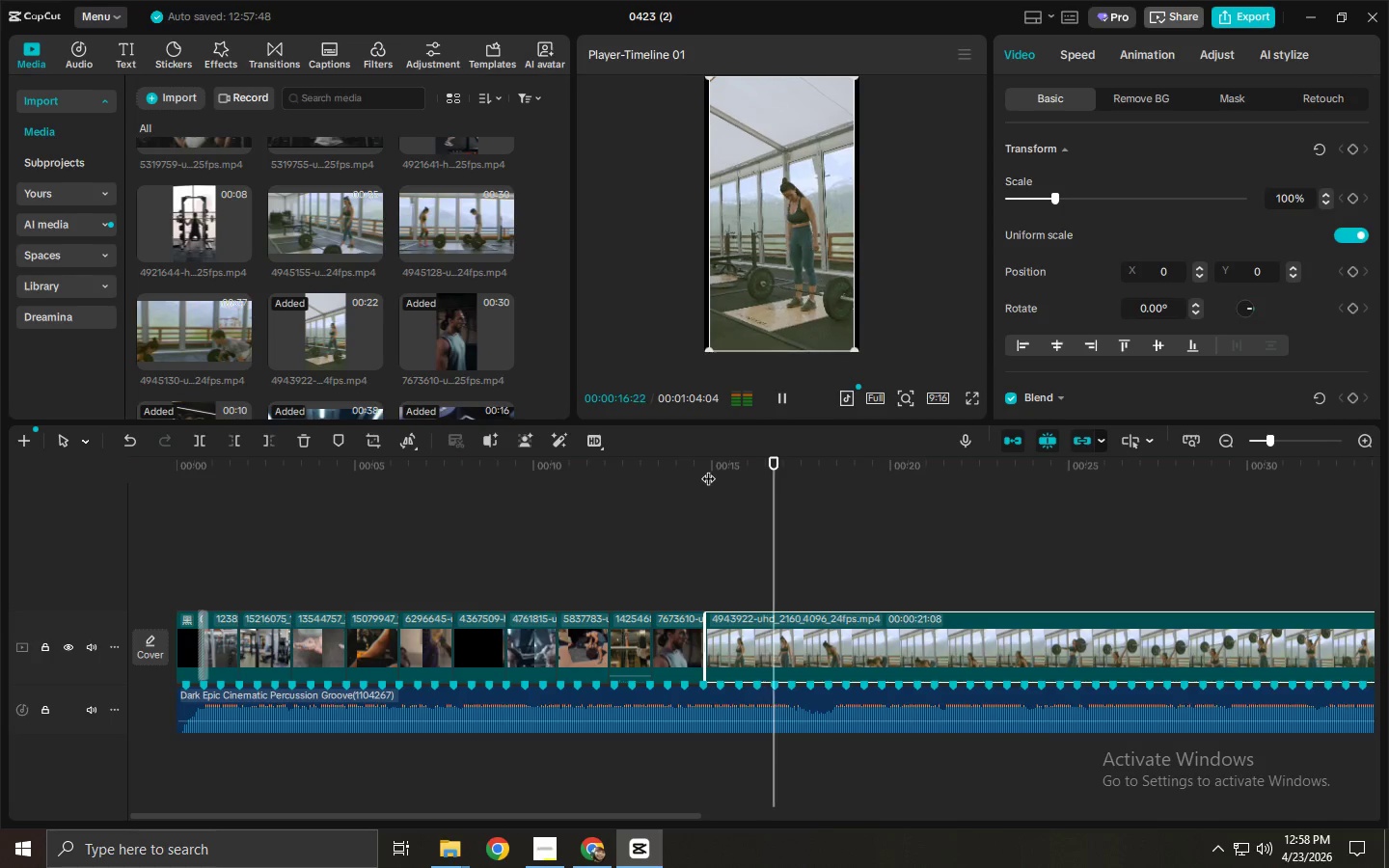 
key(Space)
 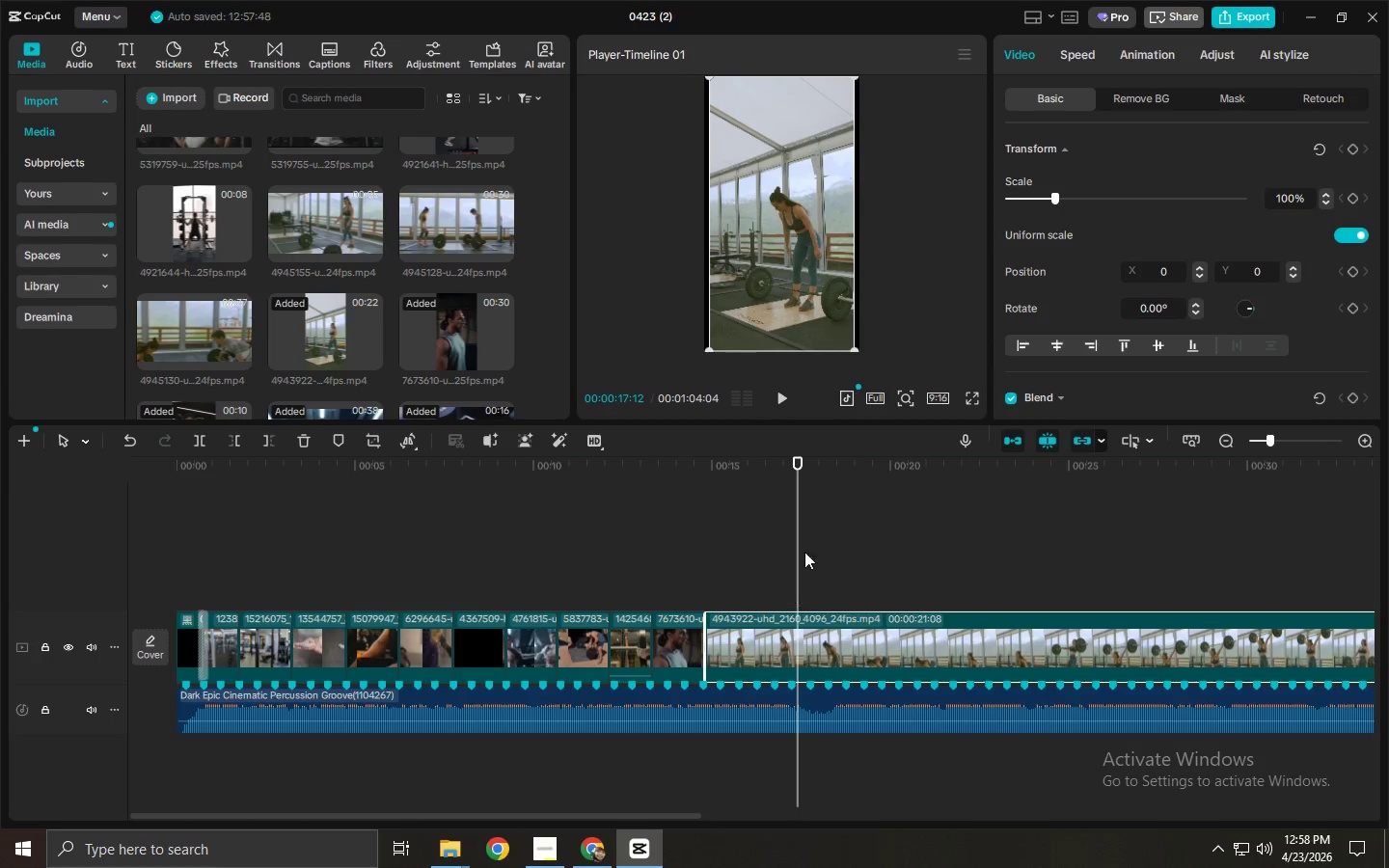 
left_click_drag(start_coordinate=[796, 466], to_coordinate=[1063, 480])
 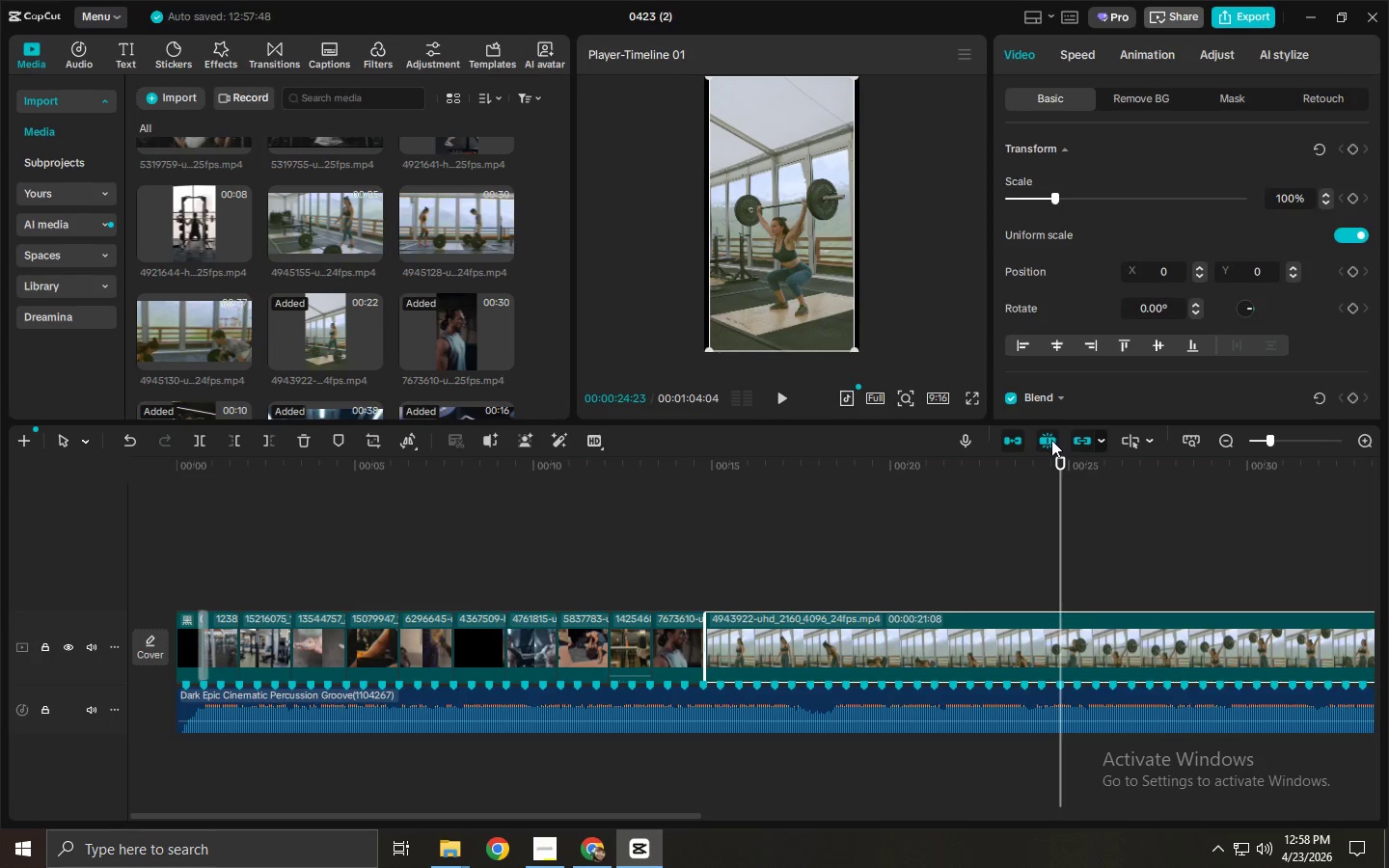 
double_click([1007, 443])
 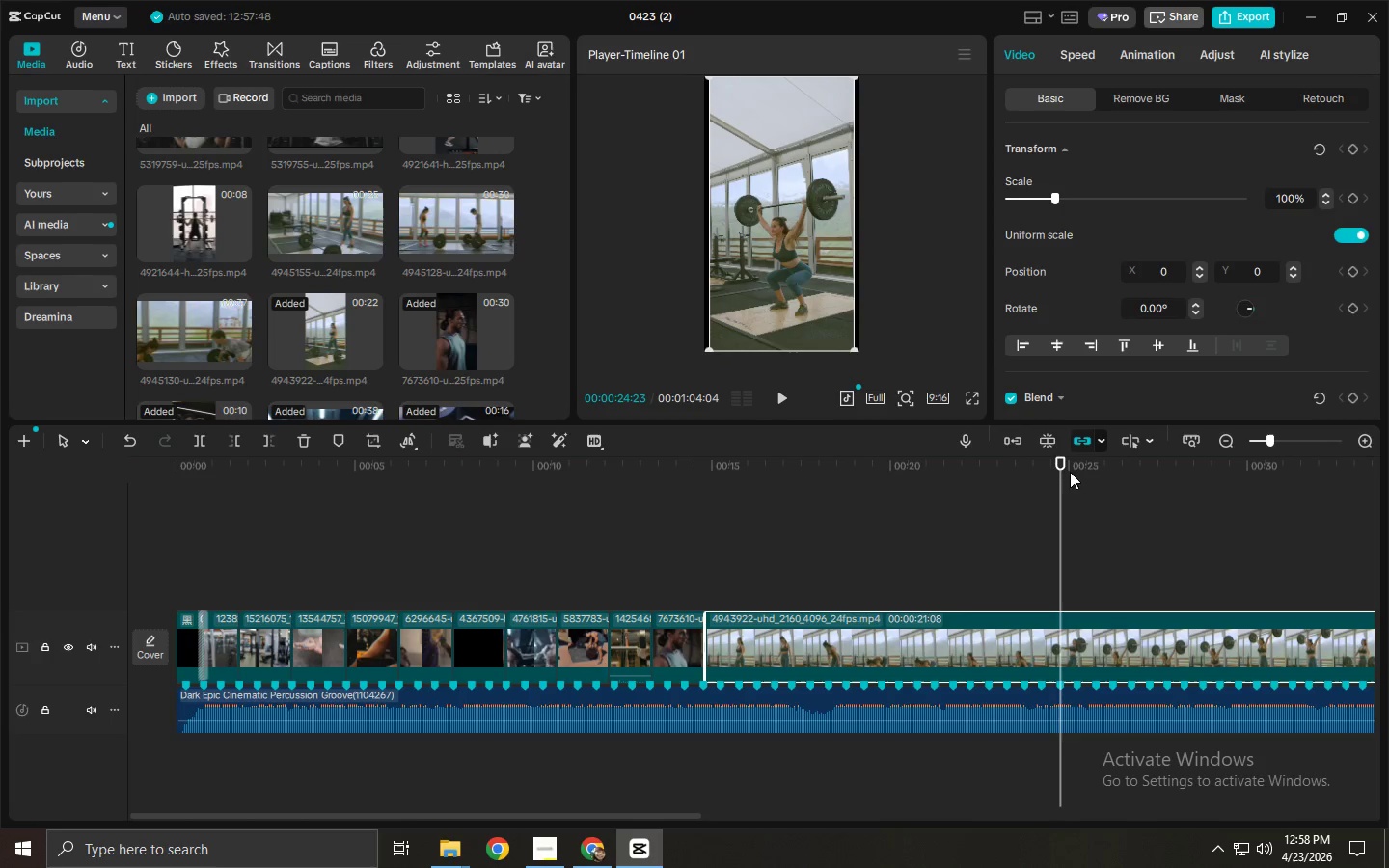 
left_click_drag(start_coordinate=[1071, 469], to_coordinate=[1290, 497])
 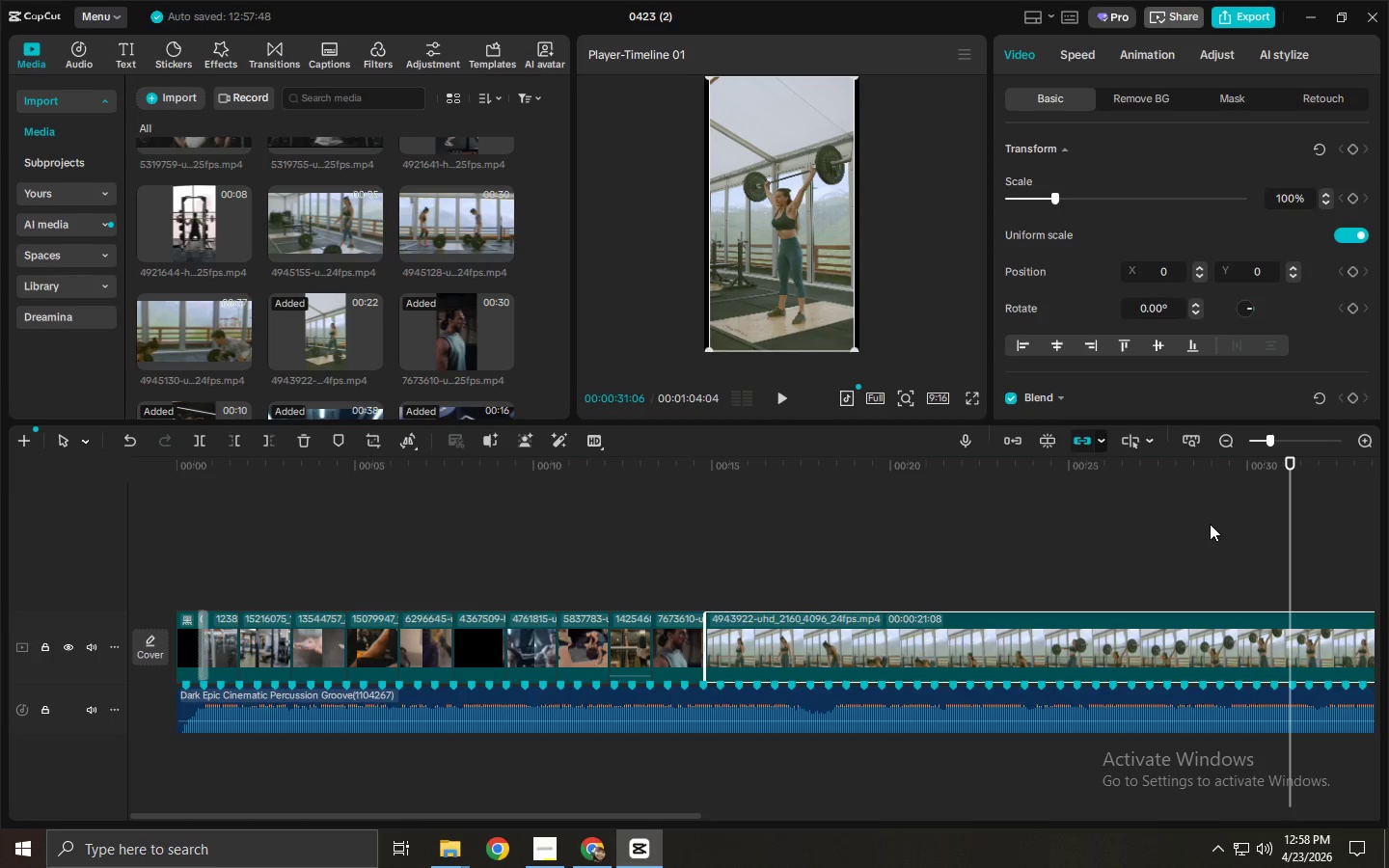 
key(Control+B)
 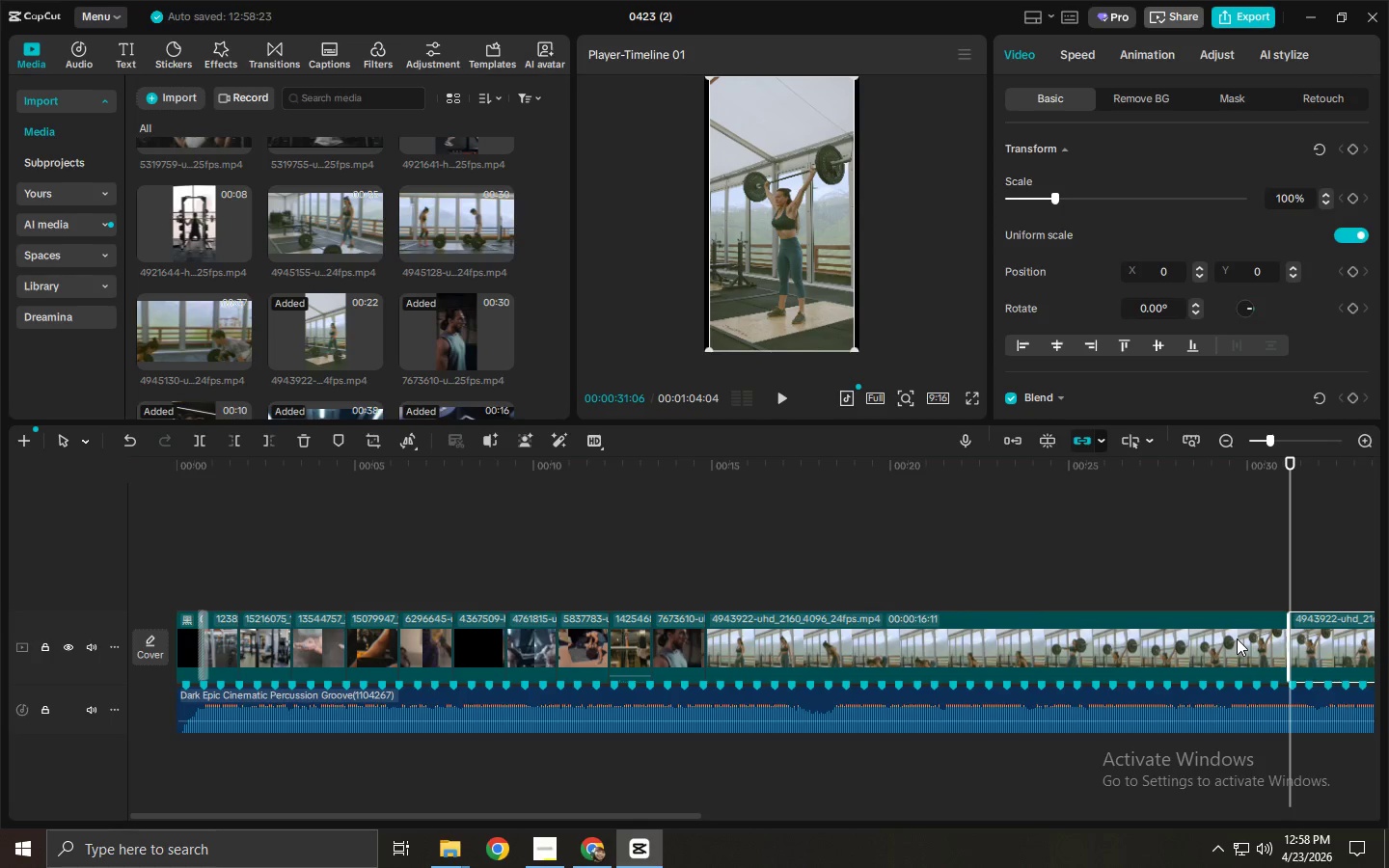 
left_click([1237, 638])
 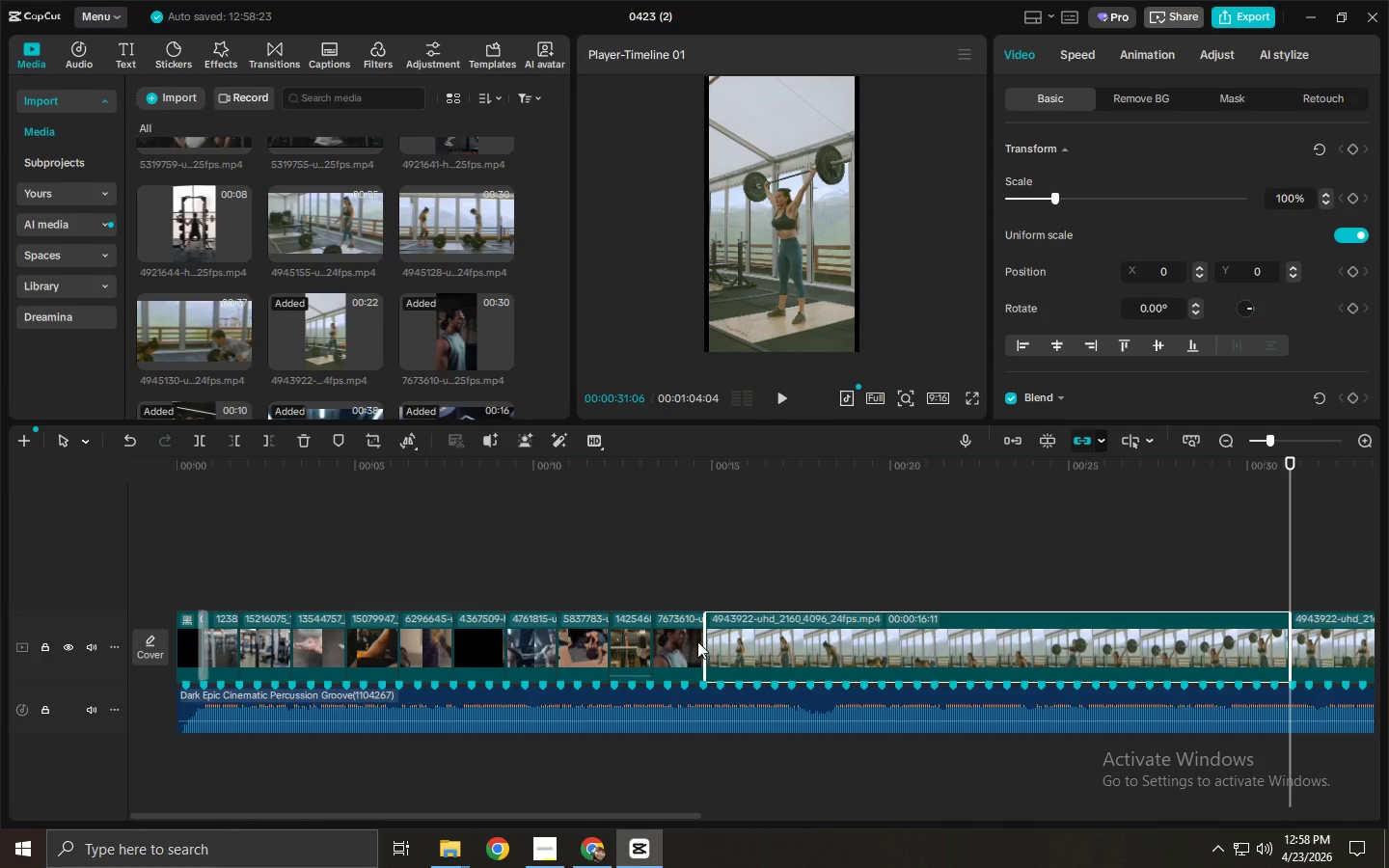 
left_click_drag(start_coordinate=[703, 641], to_coordinate=[1191, 637])
 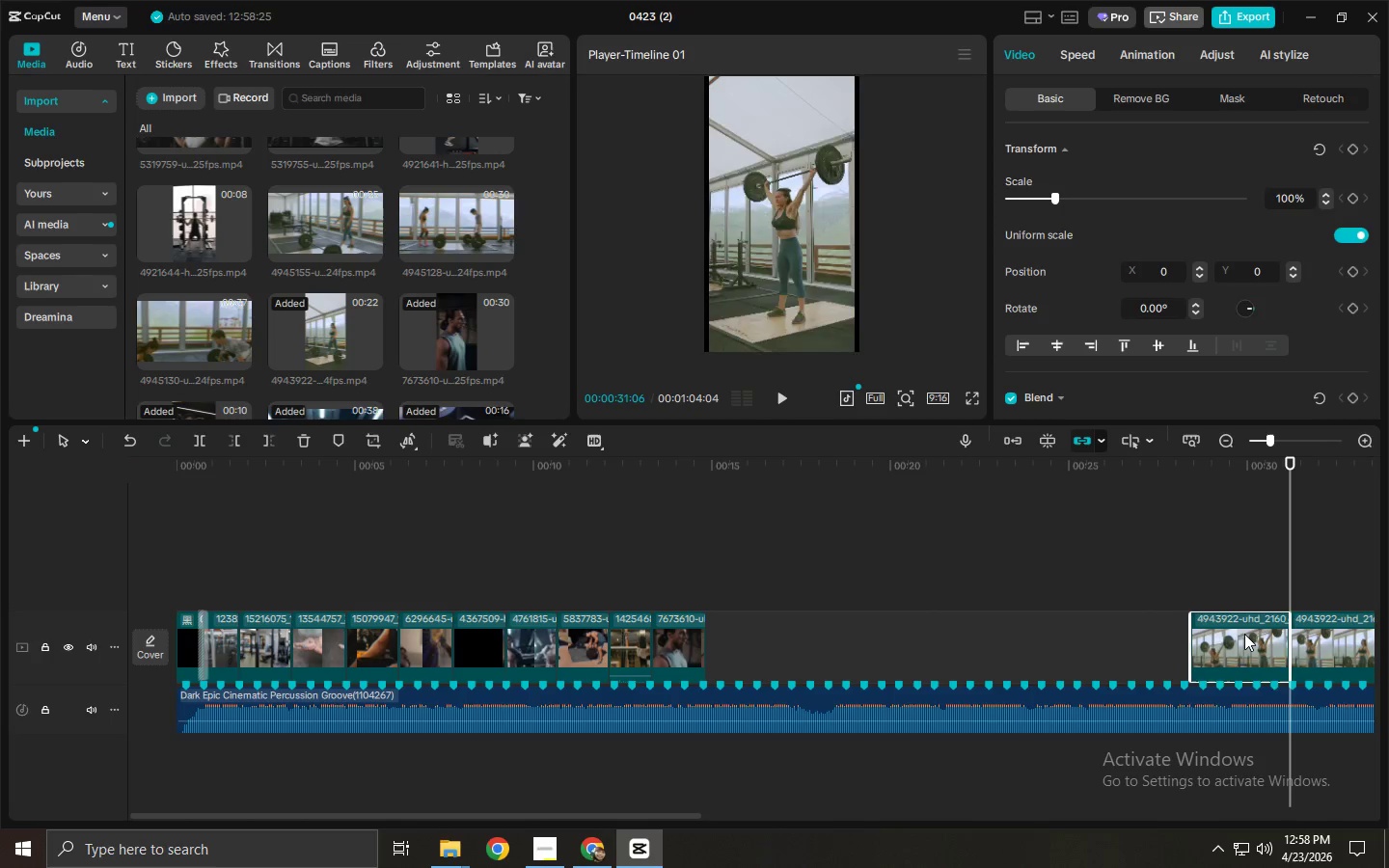 
left_click_drag(start_coordinate=[1246, 634], to_coordinate=[761, 641])
 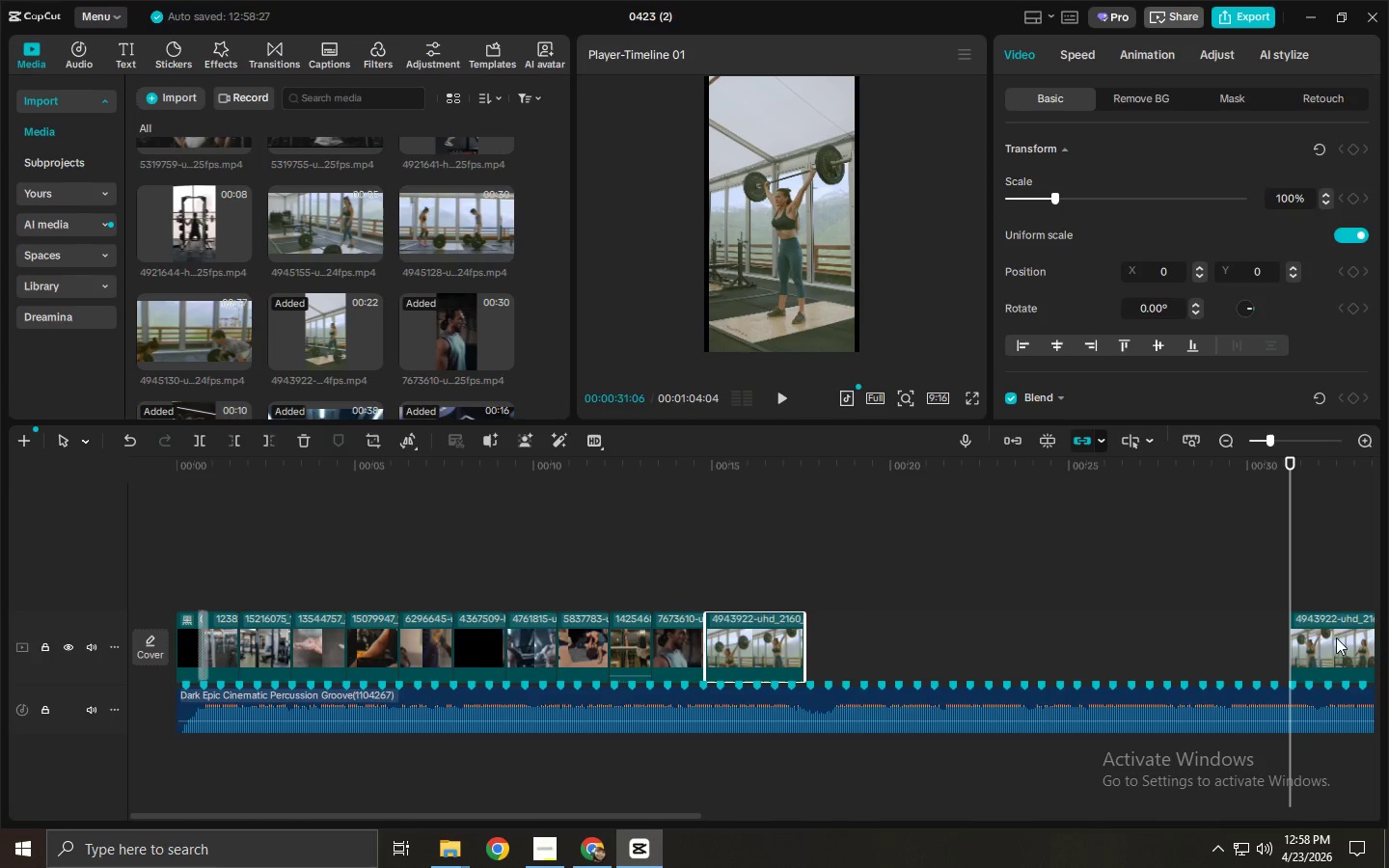 
left_click([1346, 641])
 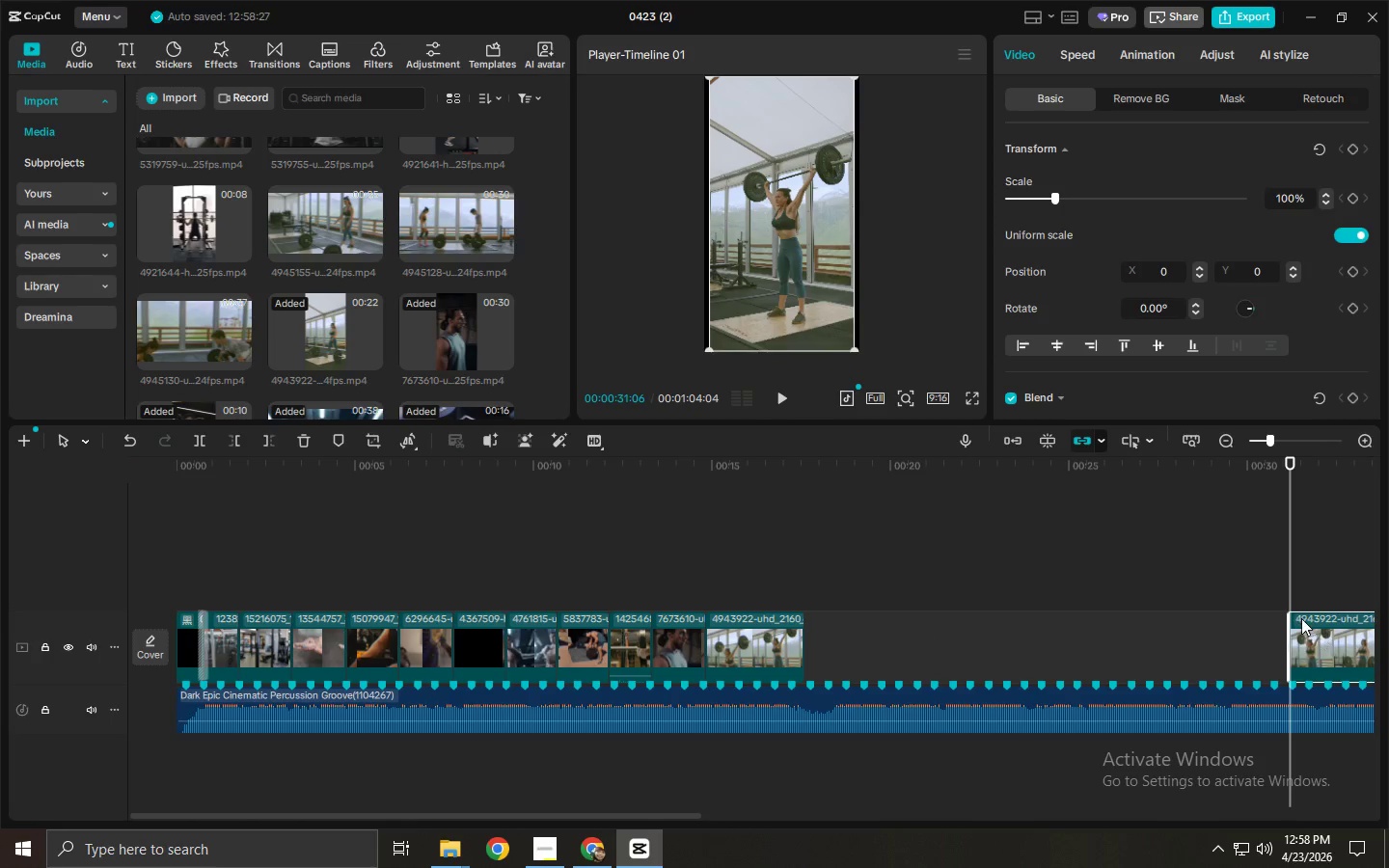 
key(Delete)
 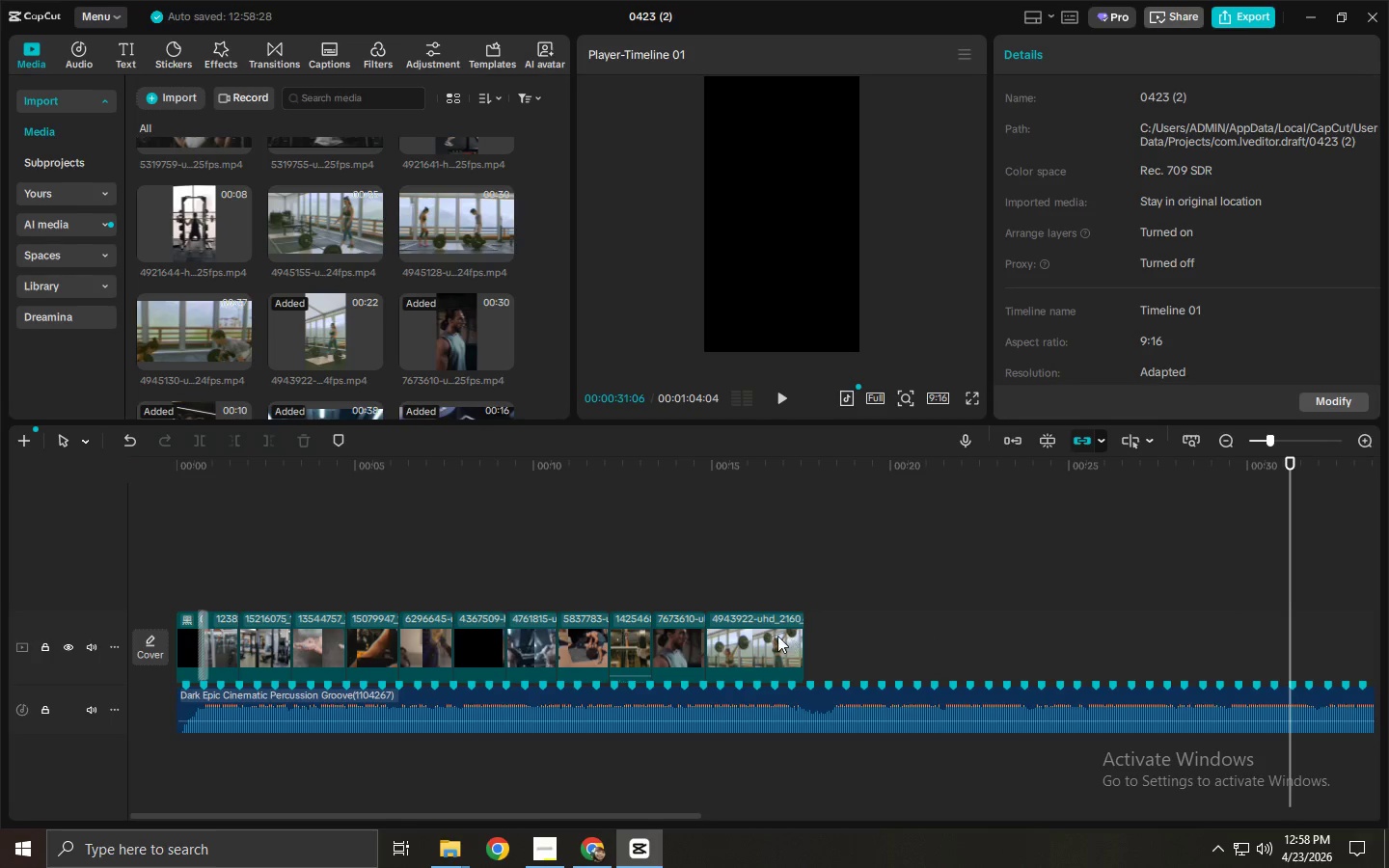 
left_click([767, 636])
 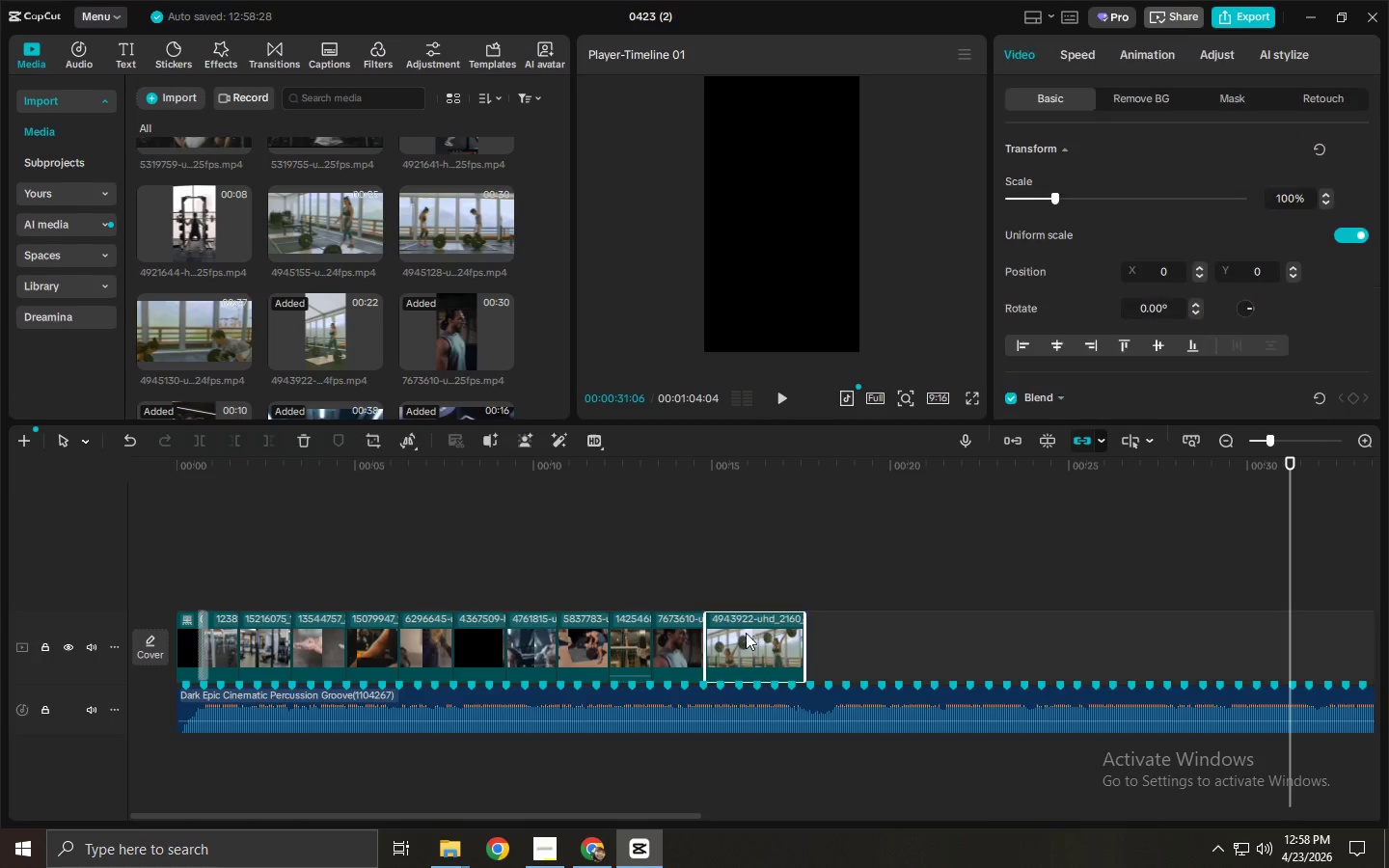 
left_click_drag(start_coordinate=[746, 633], to_coordinate=[785, 636])
 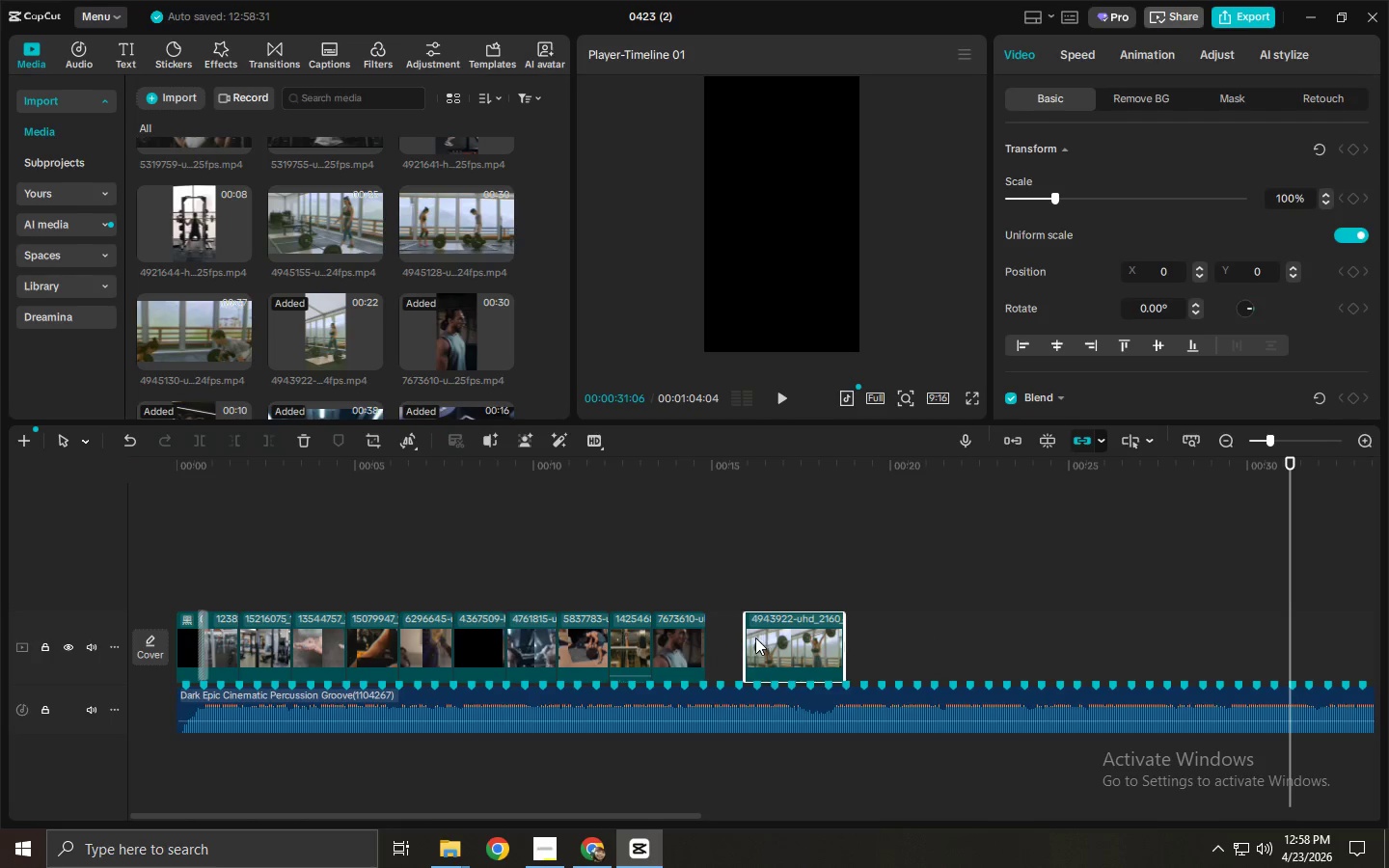 
left_click_drag(start_coordinate=[744, 637], to_coordinate=[702, 639])
 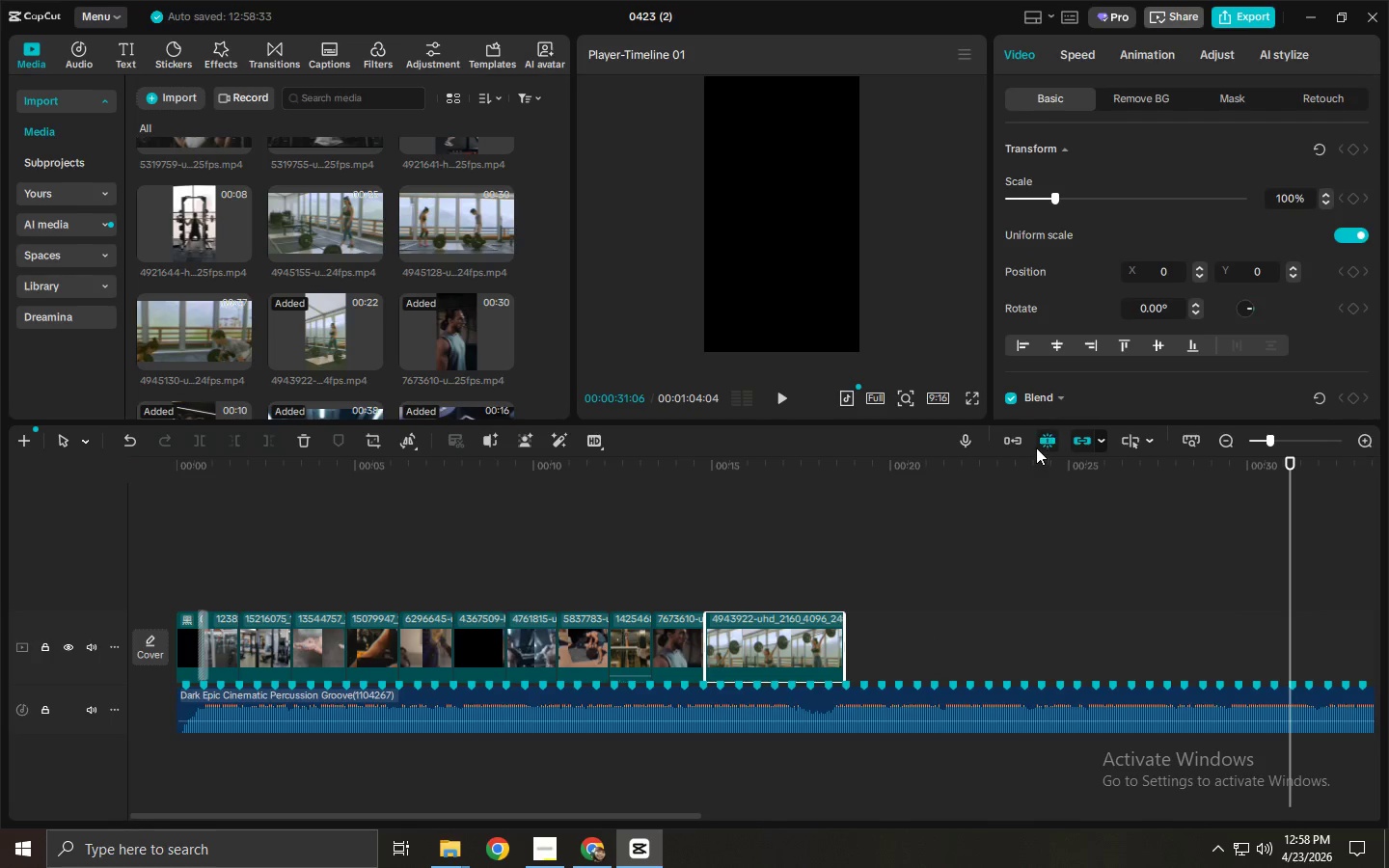 
double_click([1022, 446])
 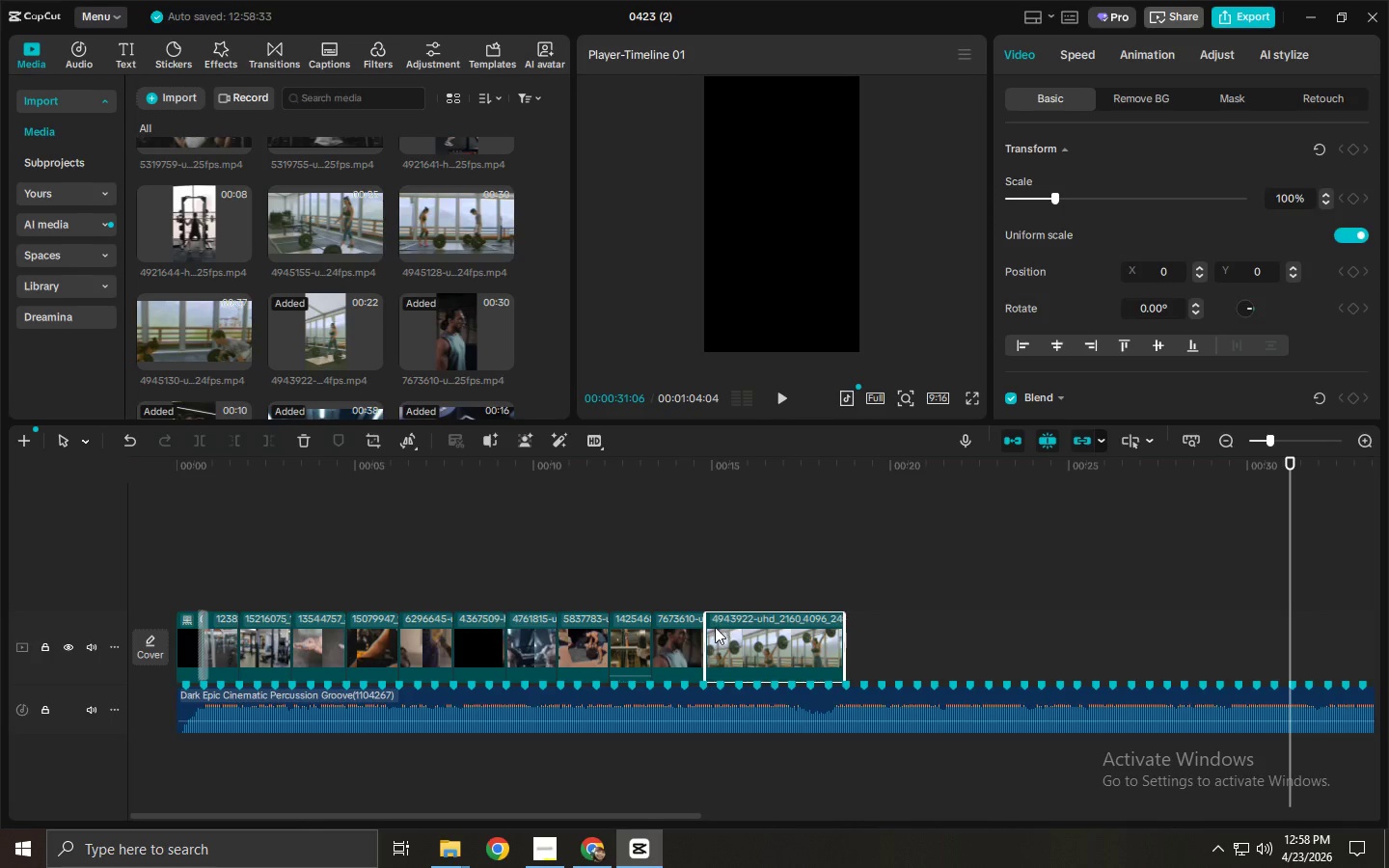 
left_click_drag(start_coordinate=[704, 630], to_coordinate=[718, 630])
 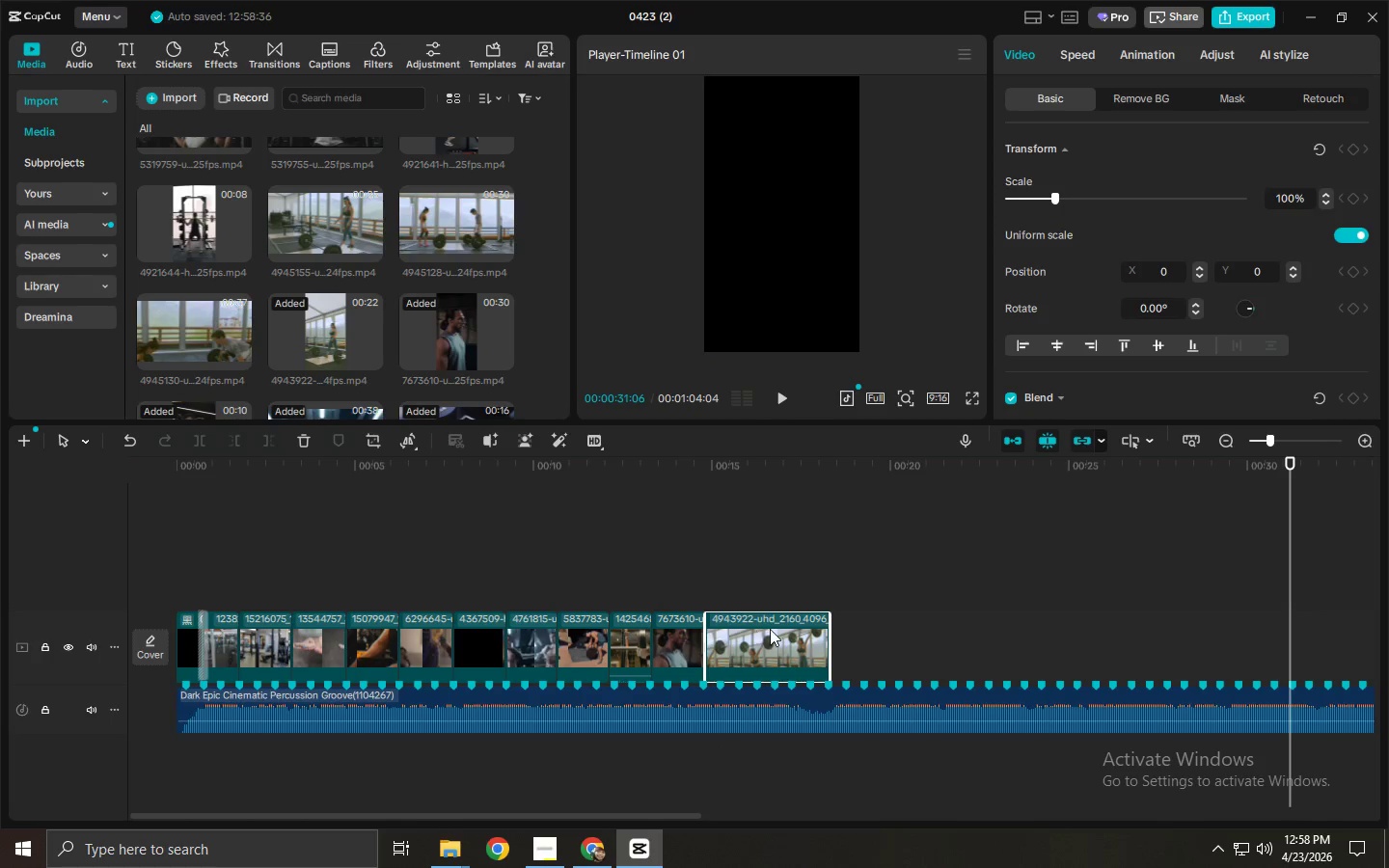 
key(Control+ControlLeft)
 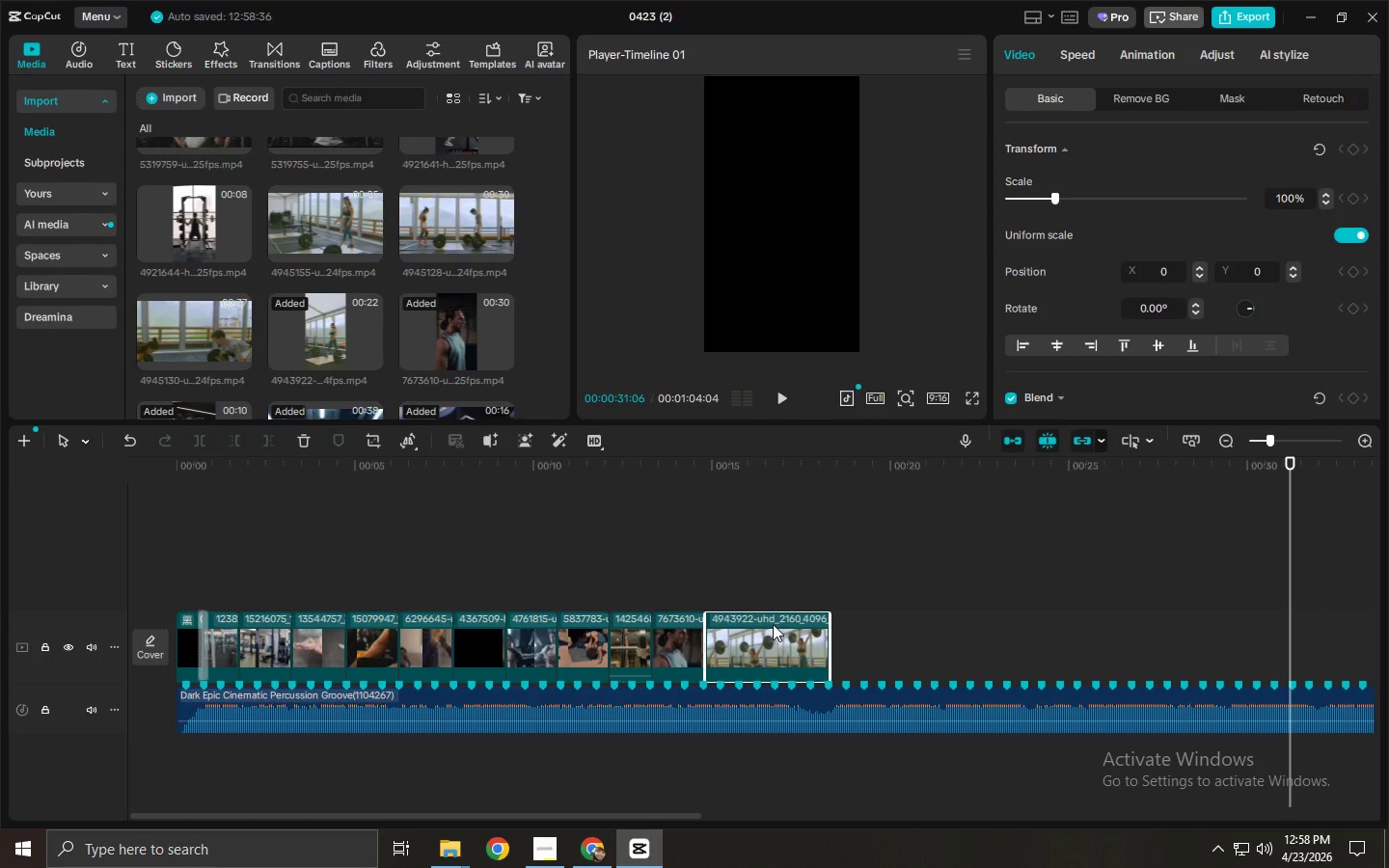 
key(Control+Z)
 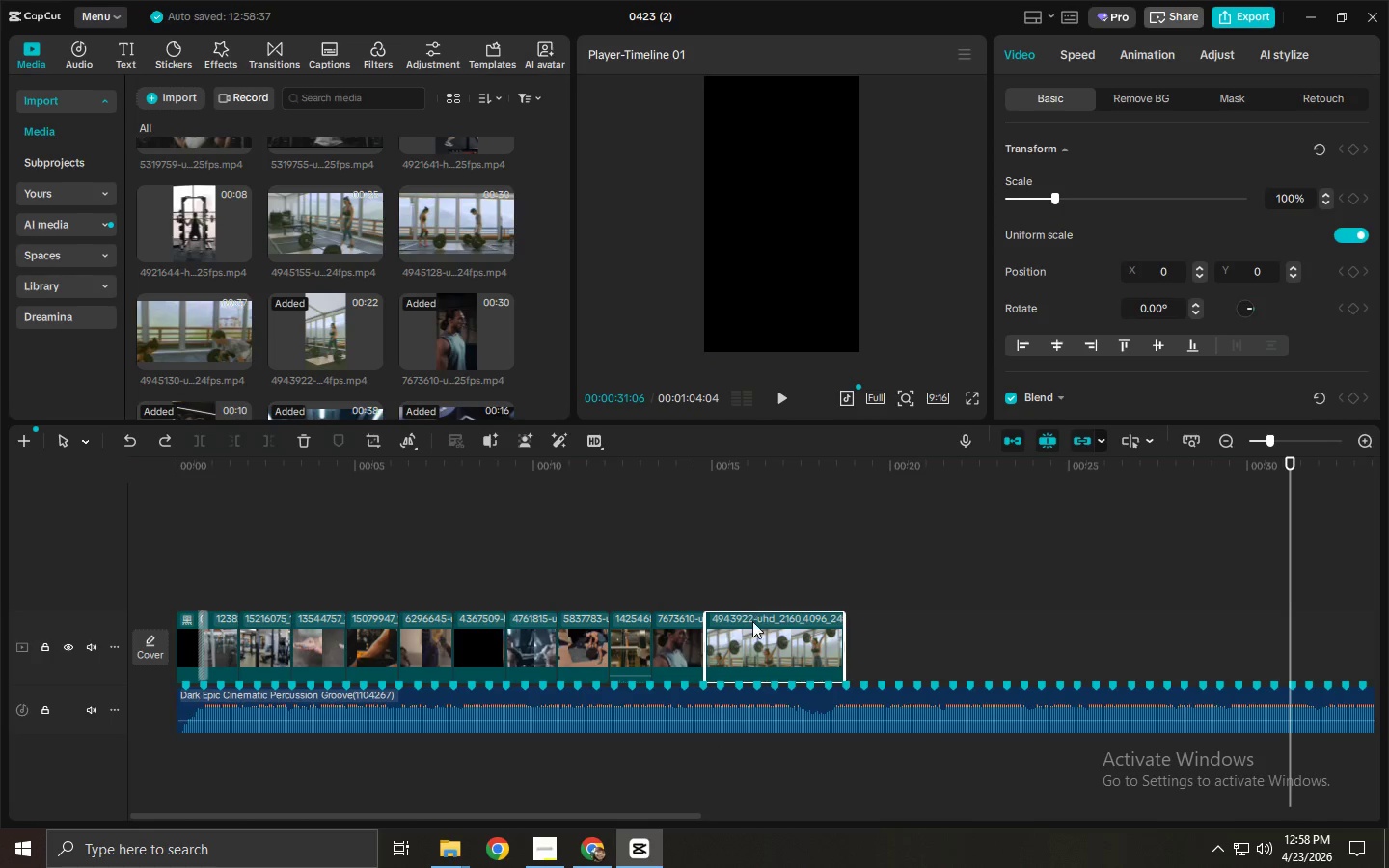 
left_click_drag(start_coordinate=[761, 630], to_coordinate=[863, 628])
 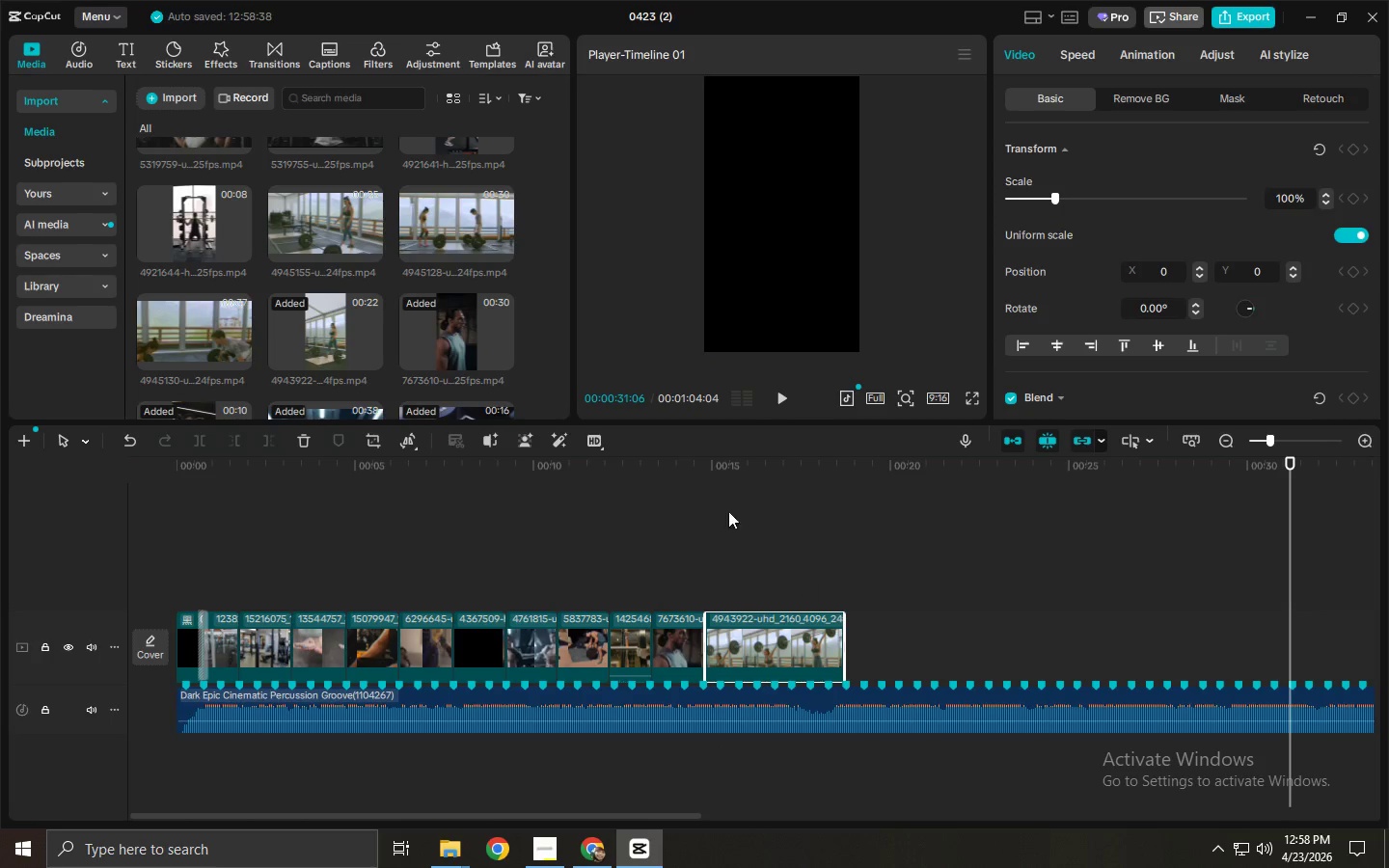 
left_click([685, 478])
 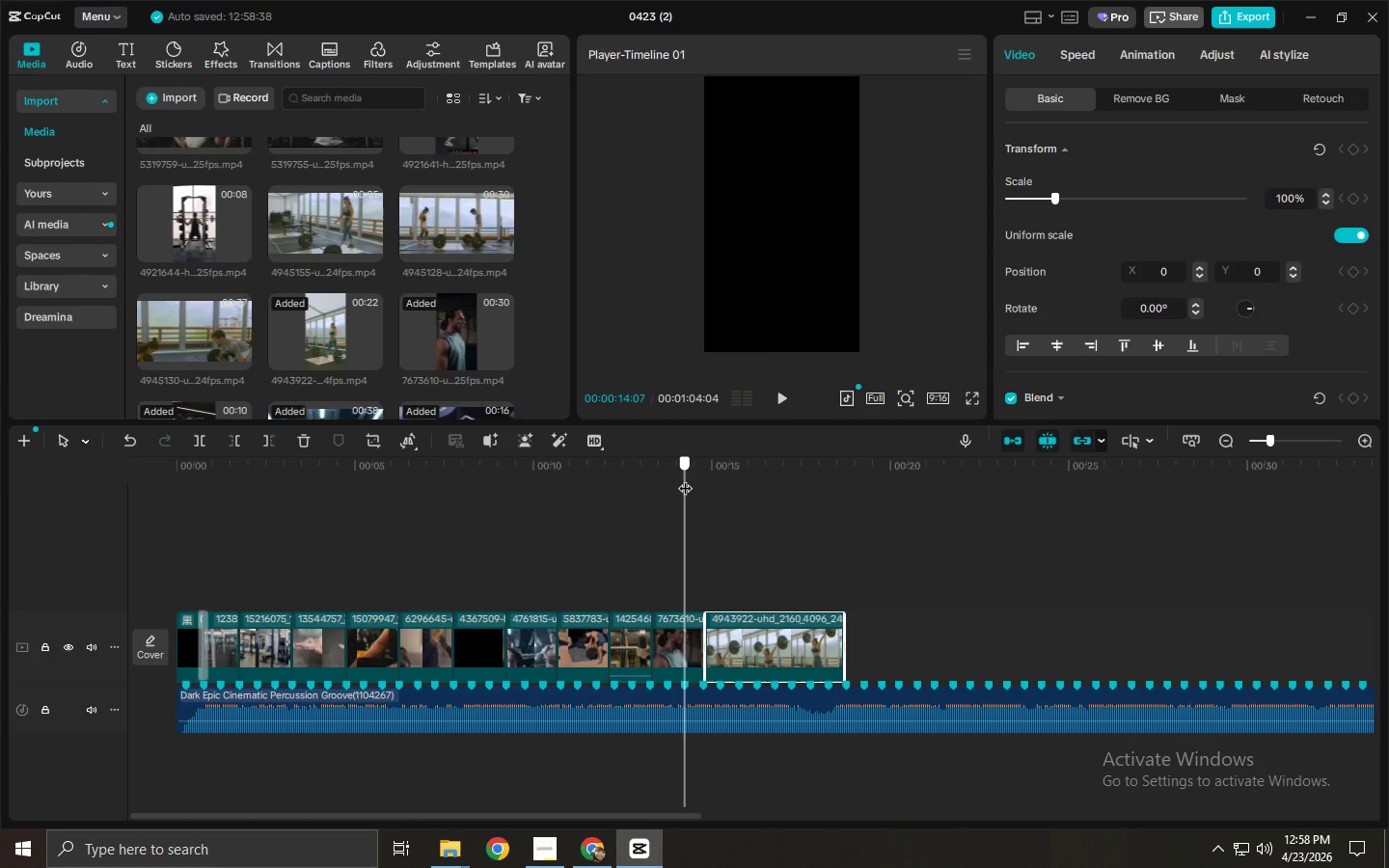 
key(Space)
 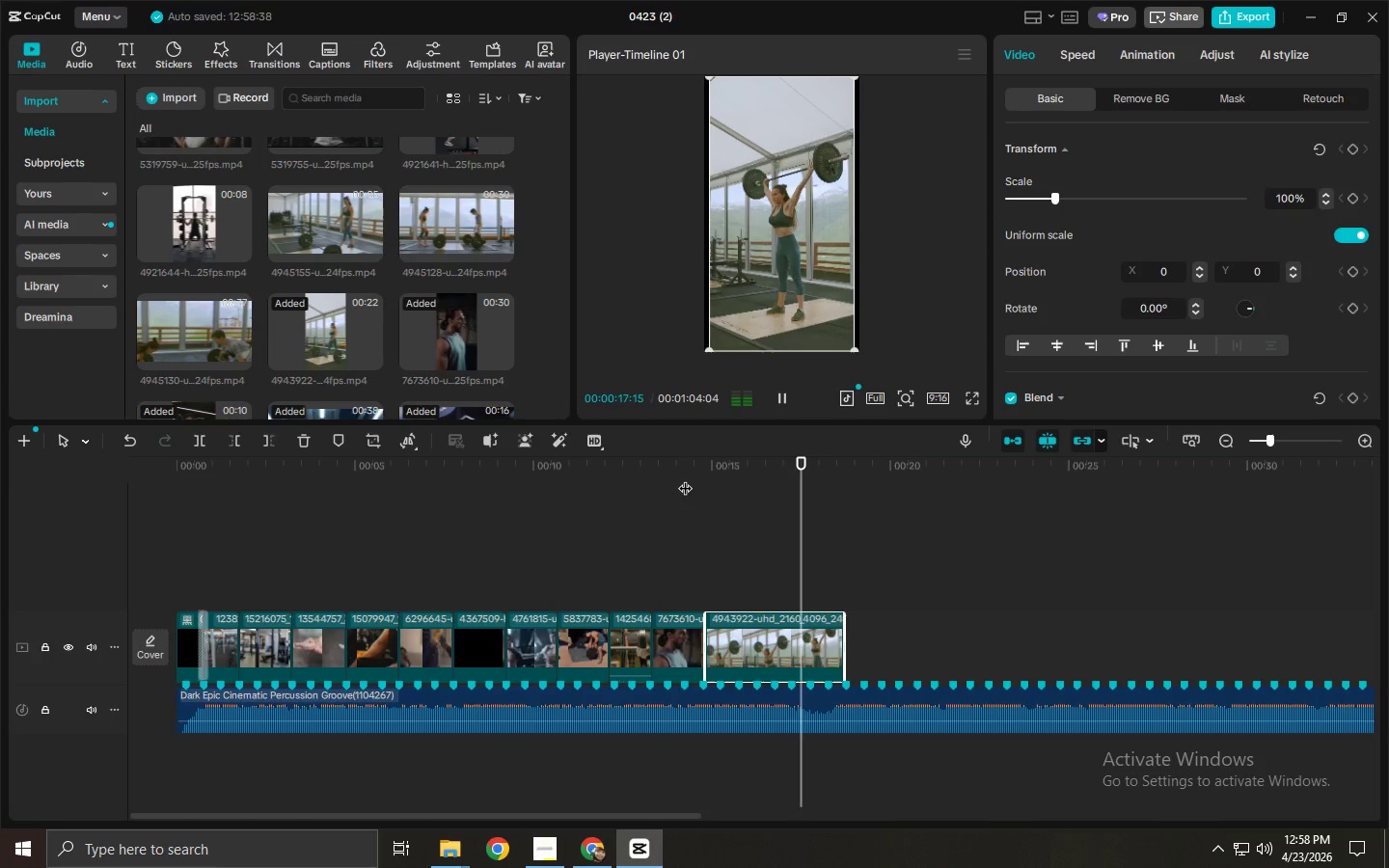 
key(Space)
 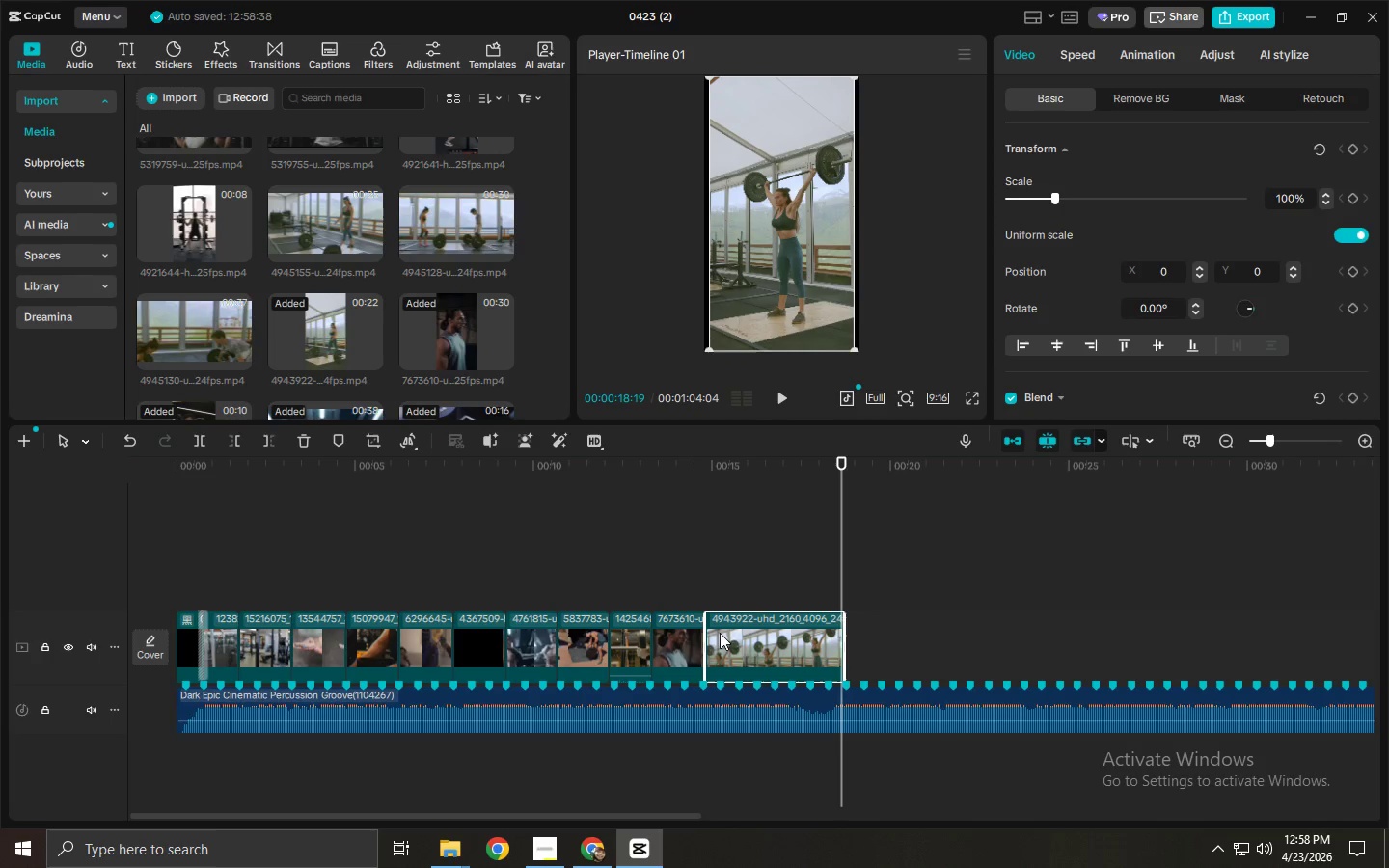 
left_click_drag(start_coordinate=[708, 636], to_coordinate=[595, 645])
 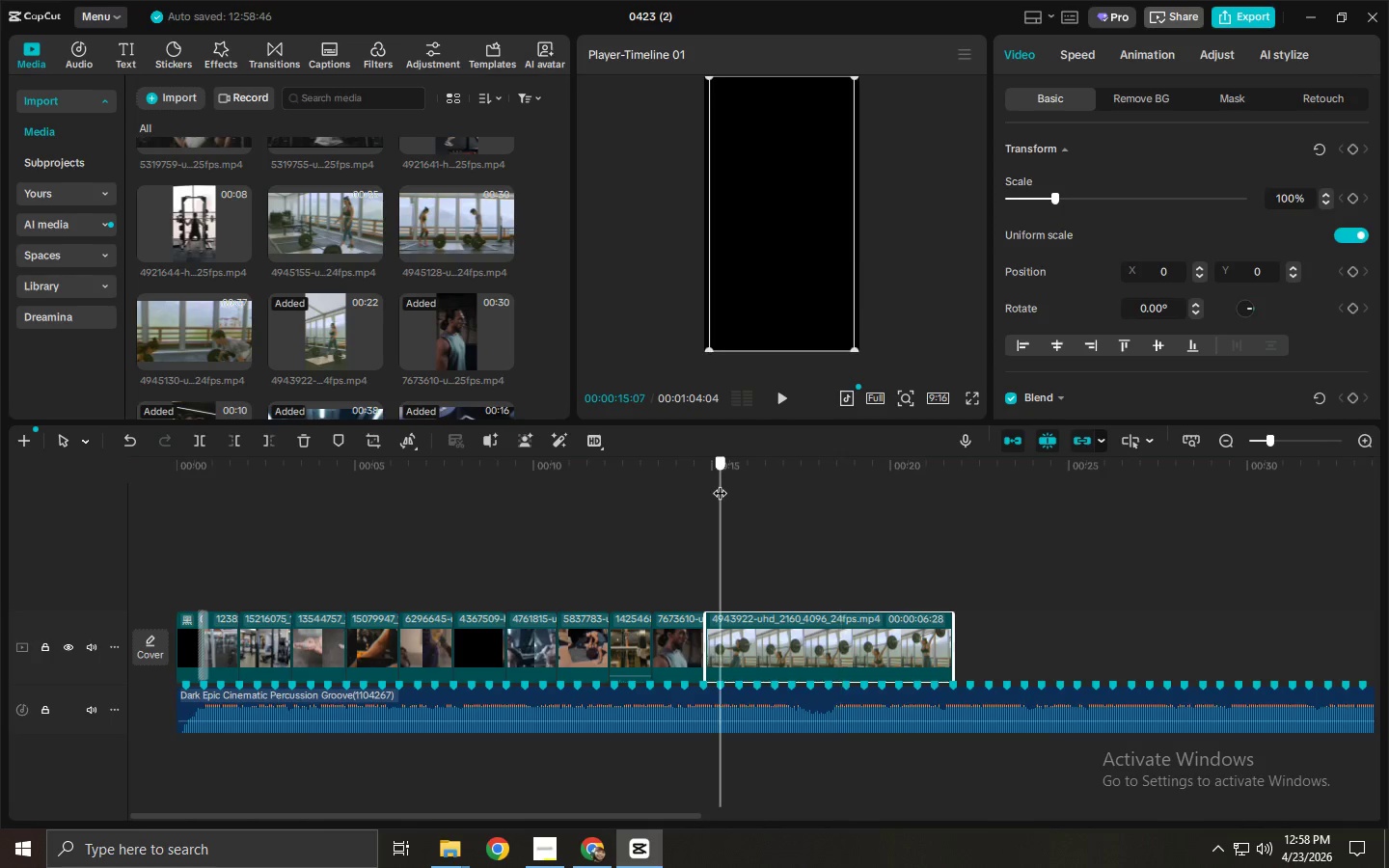 
key(Space)
 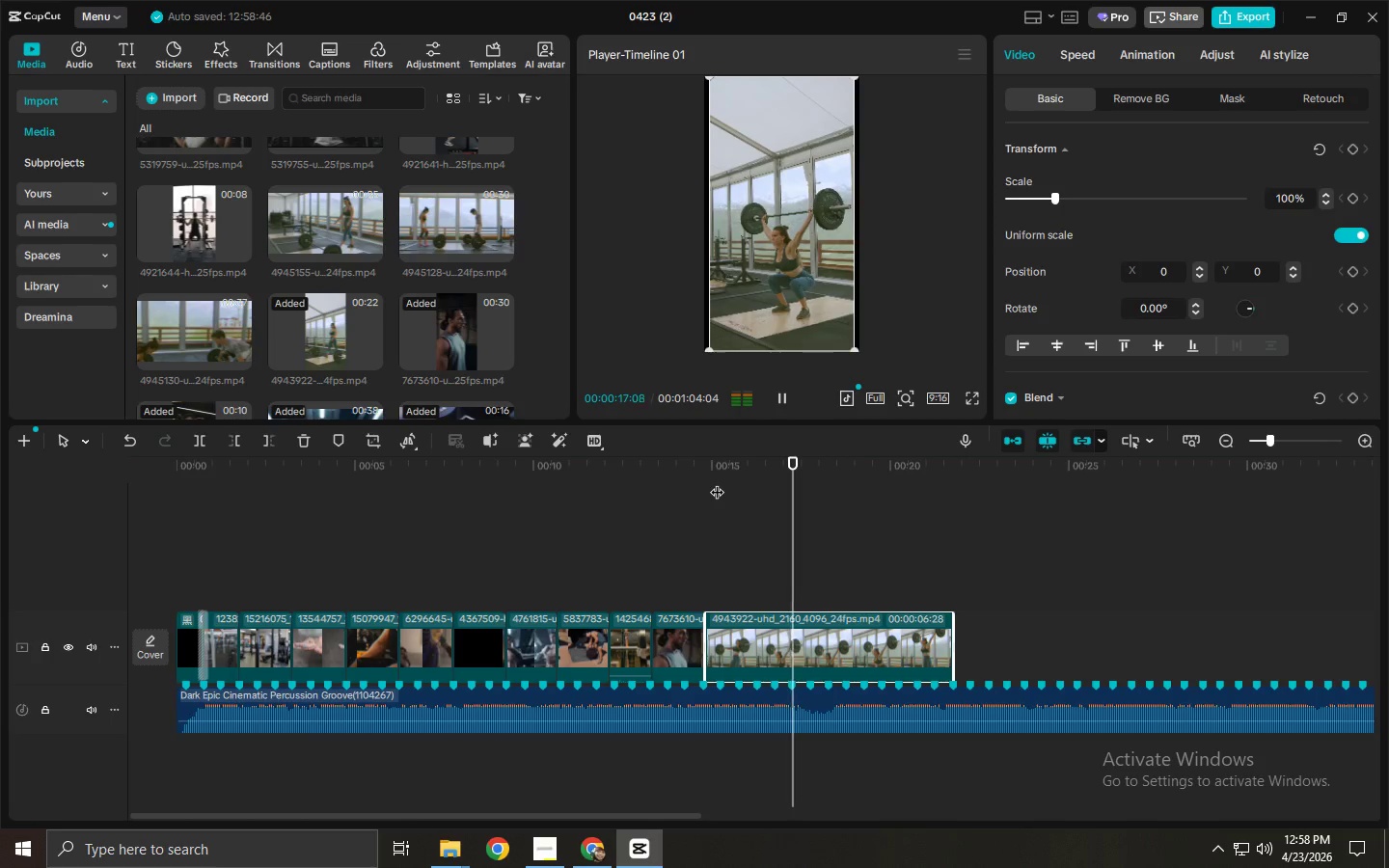 
key(Space)
 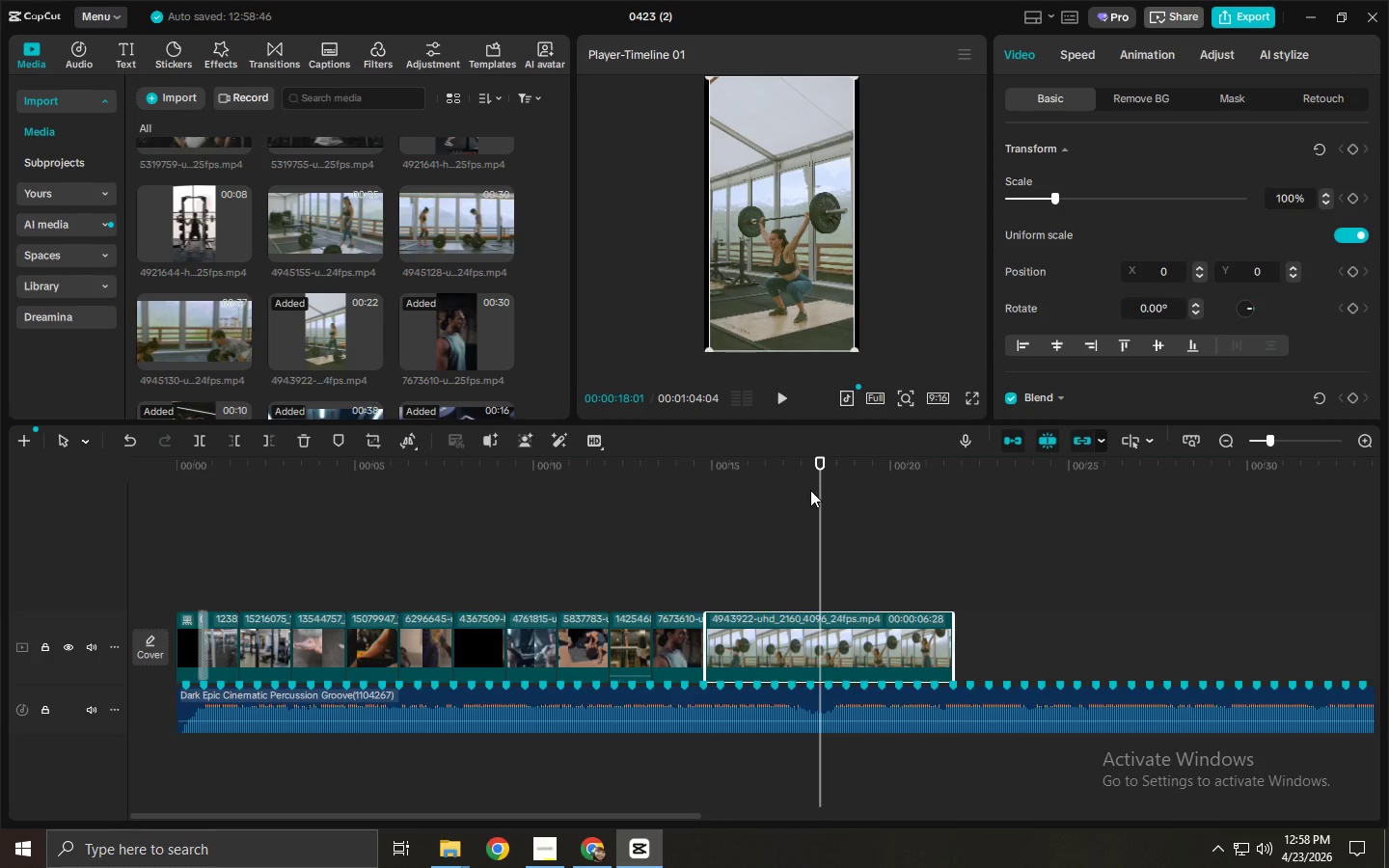 
key(Control+ControlLeft)
 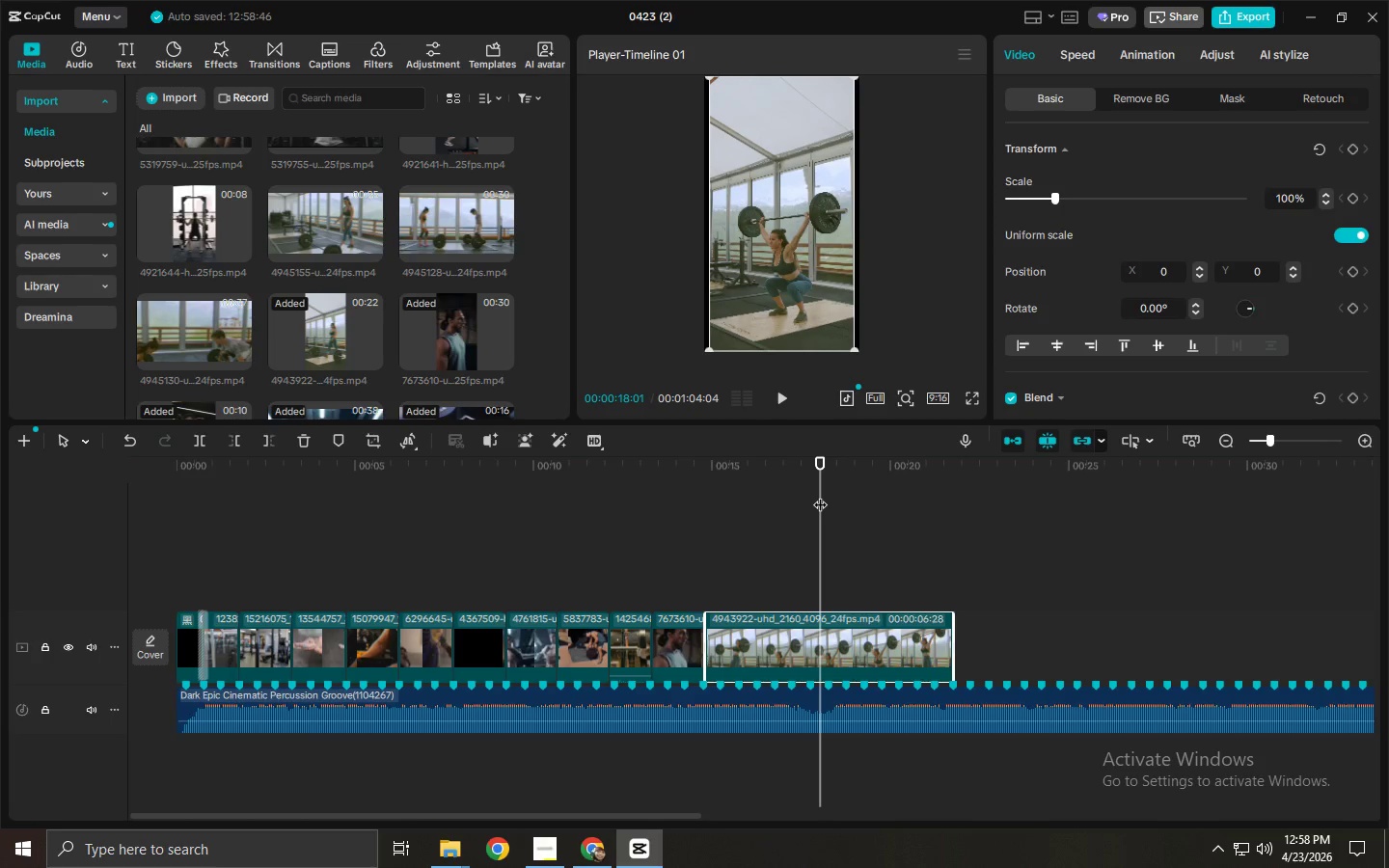 
key(Control+Z)
 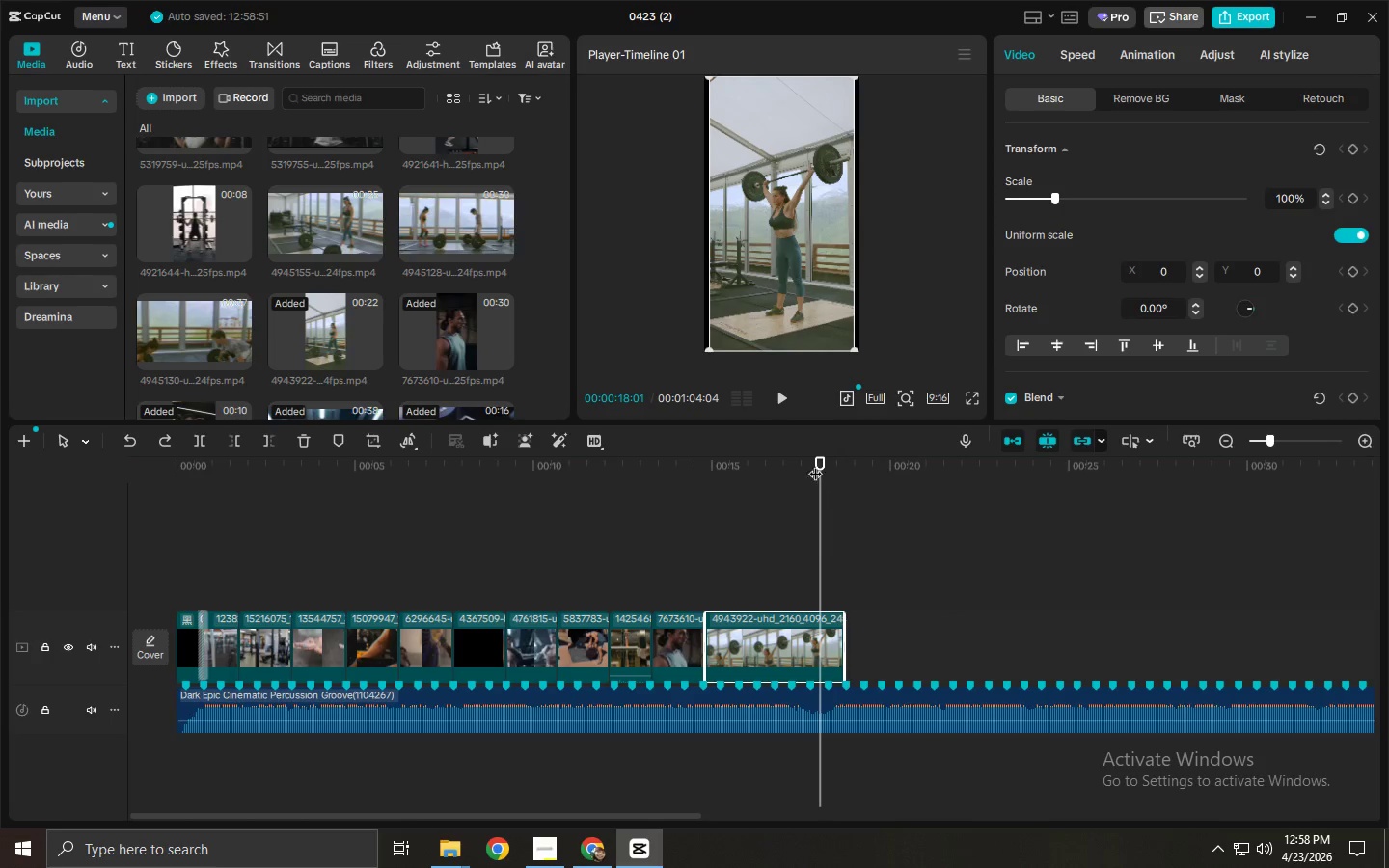 
left_click_drag(start_coordinate=[813, 464], to_coordinate=[750, 476])
 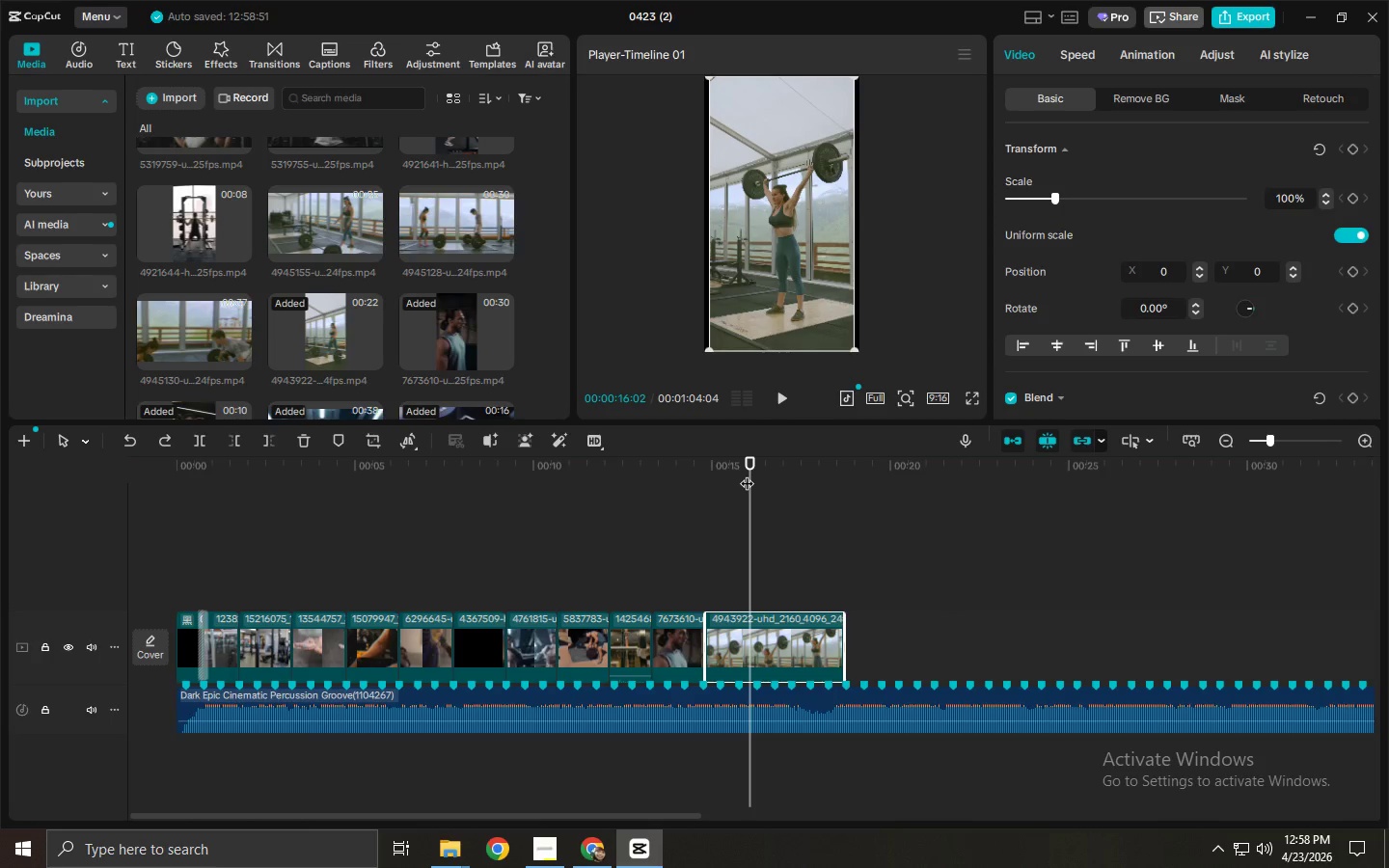 
key(Space)
 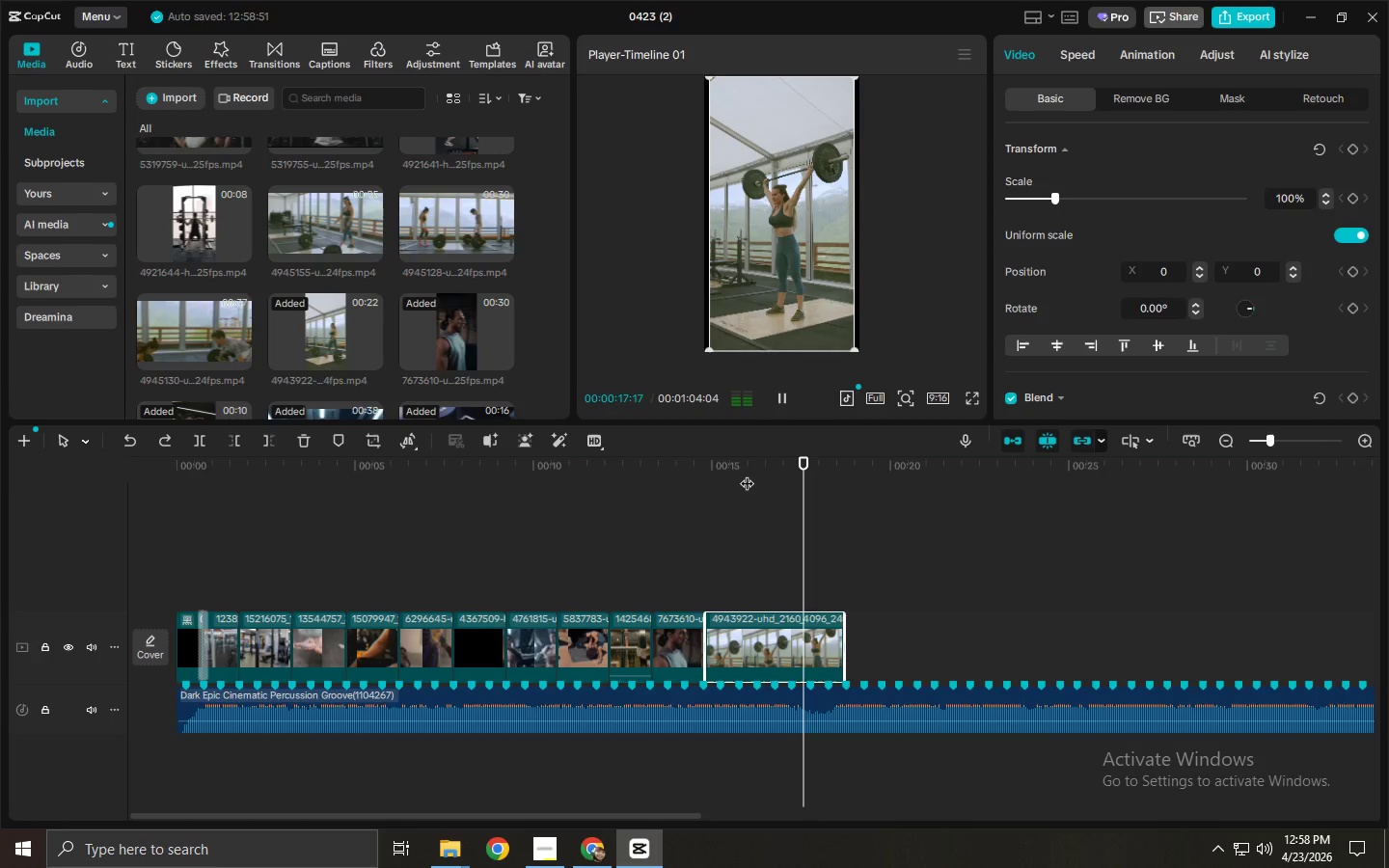 
key(Space)
 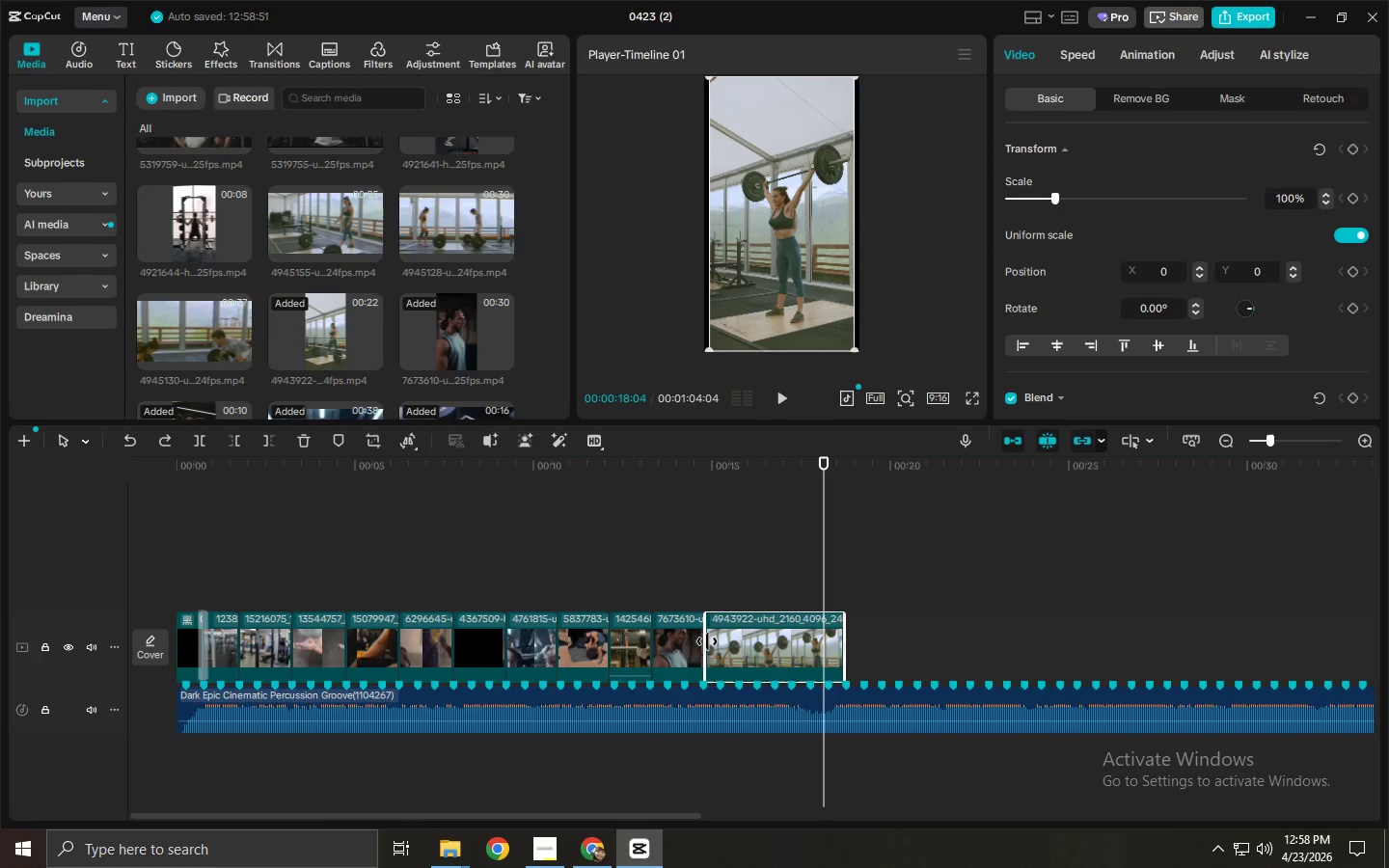 
left_click_drag(start_coordinate=[701, 641], to_coordinate=[629, 641])
 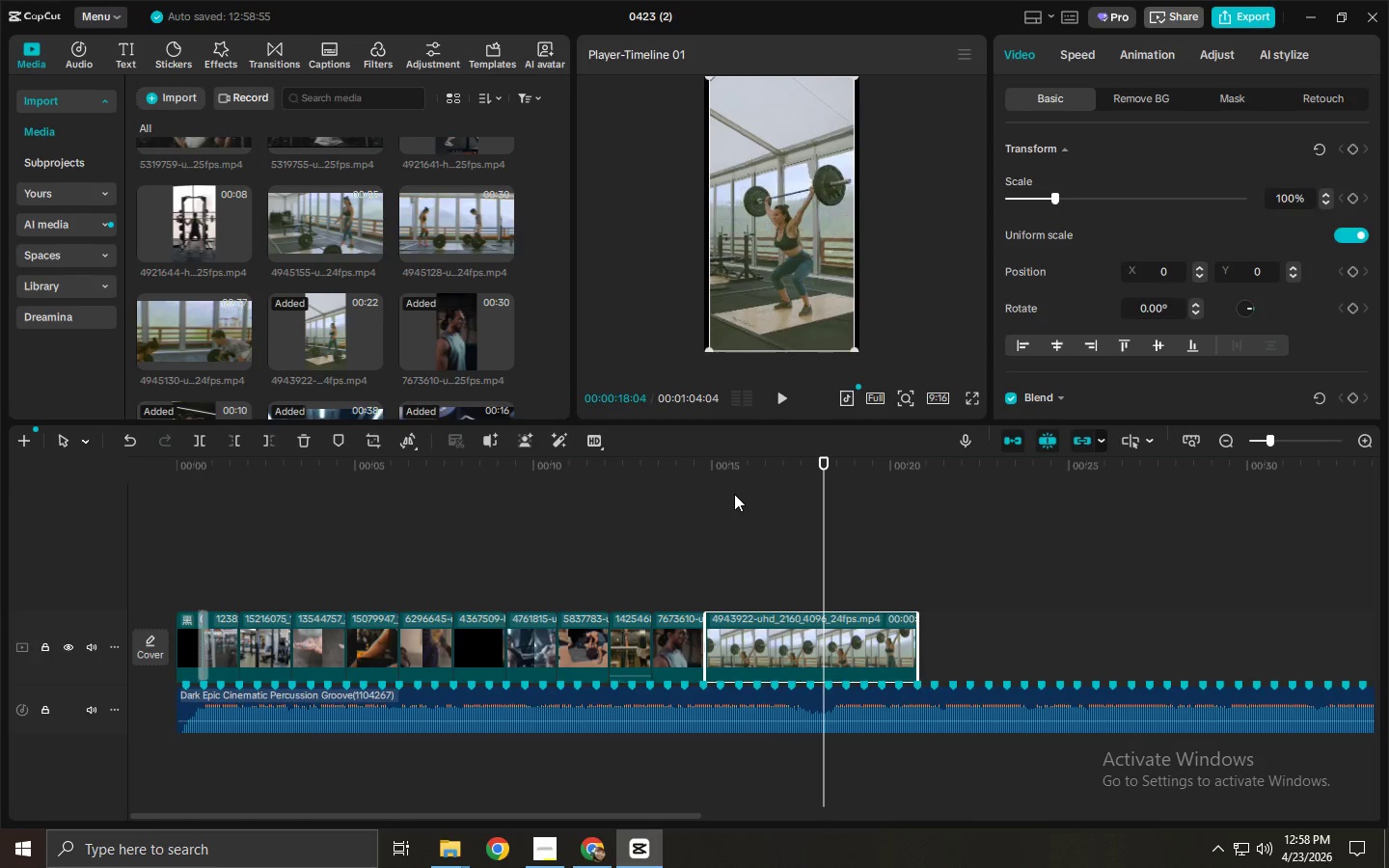 
left_click([734, 478])
 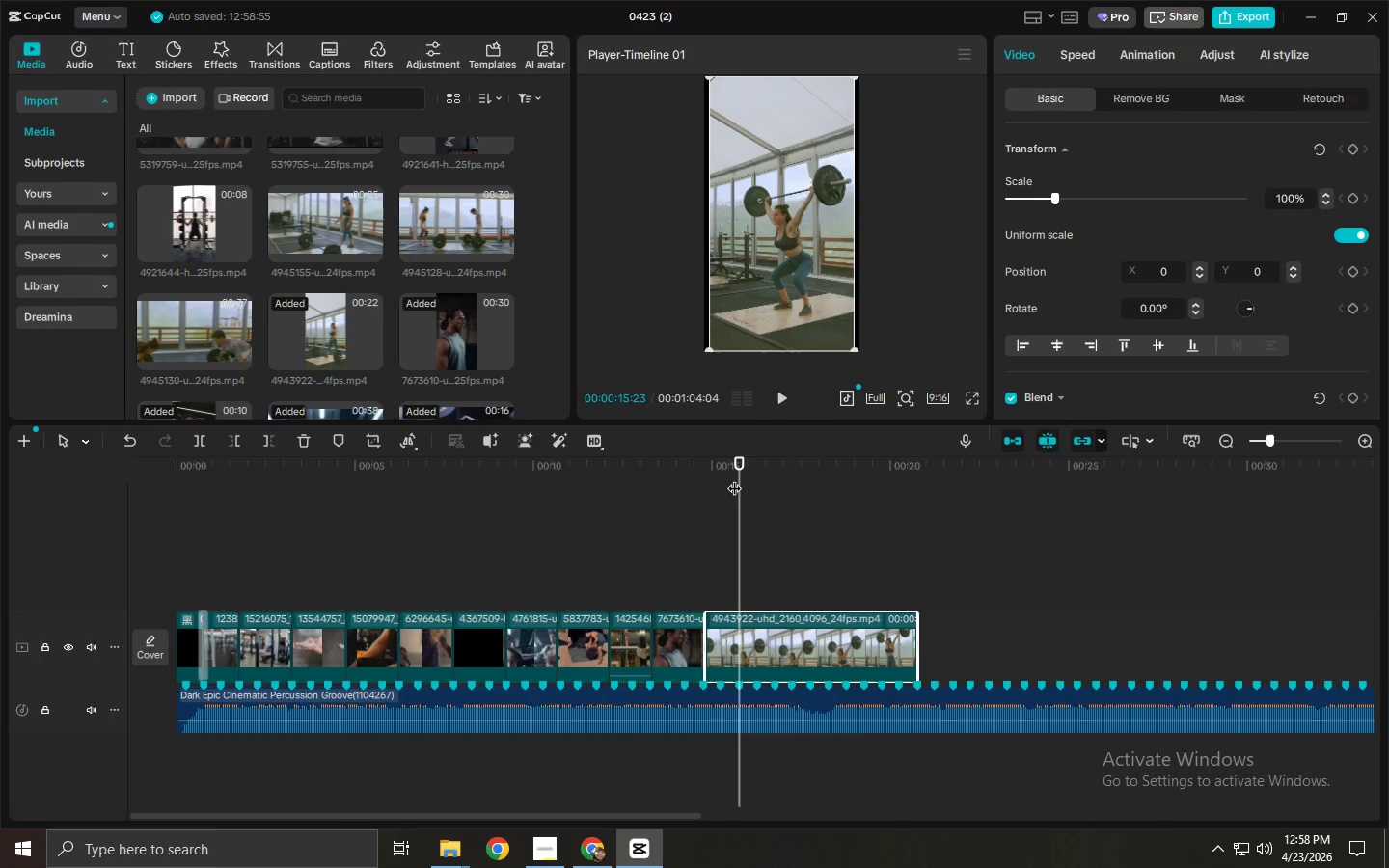 
key(Space)
 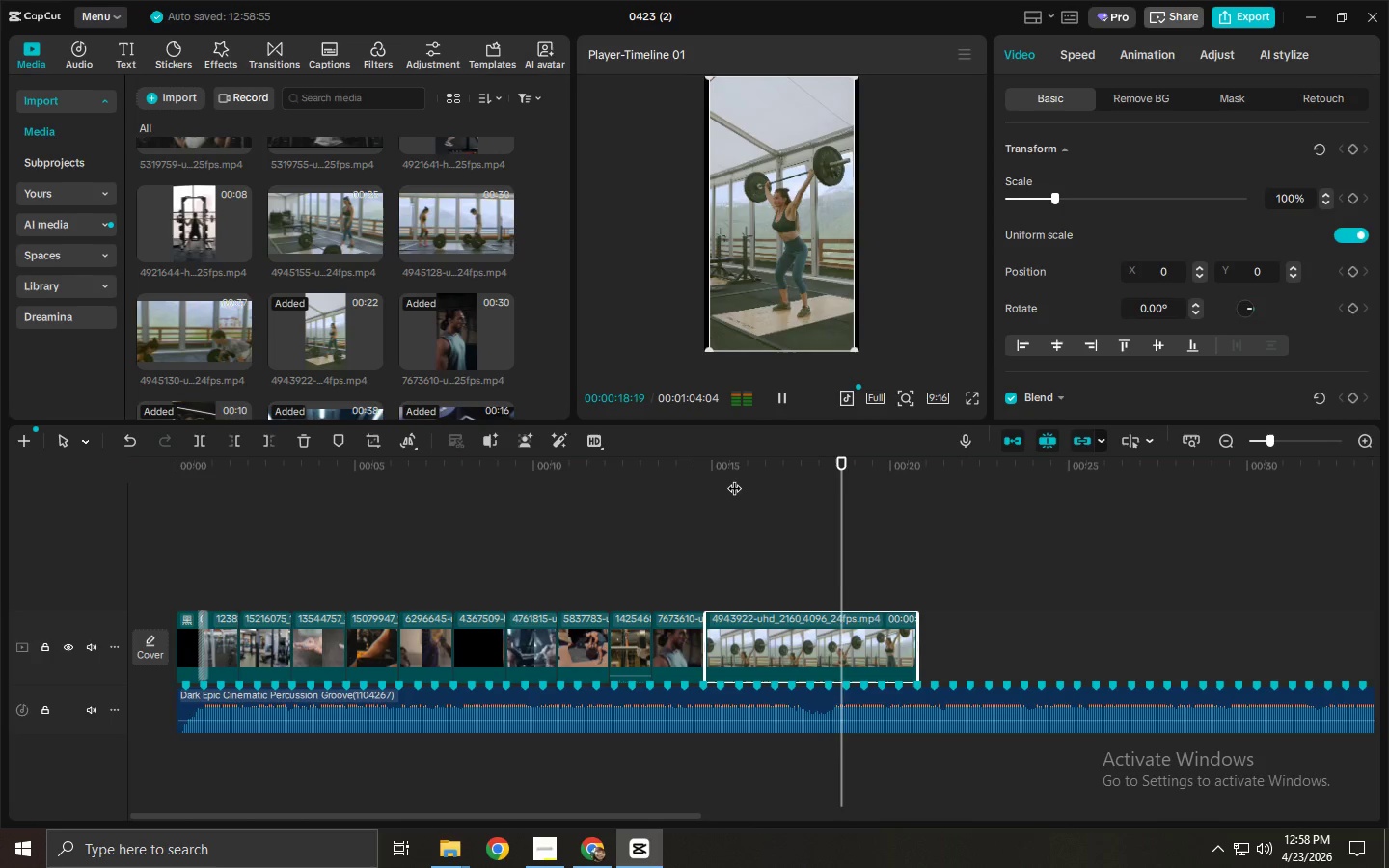 
key(Space)
 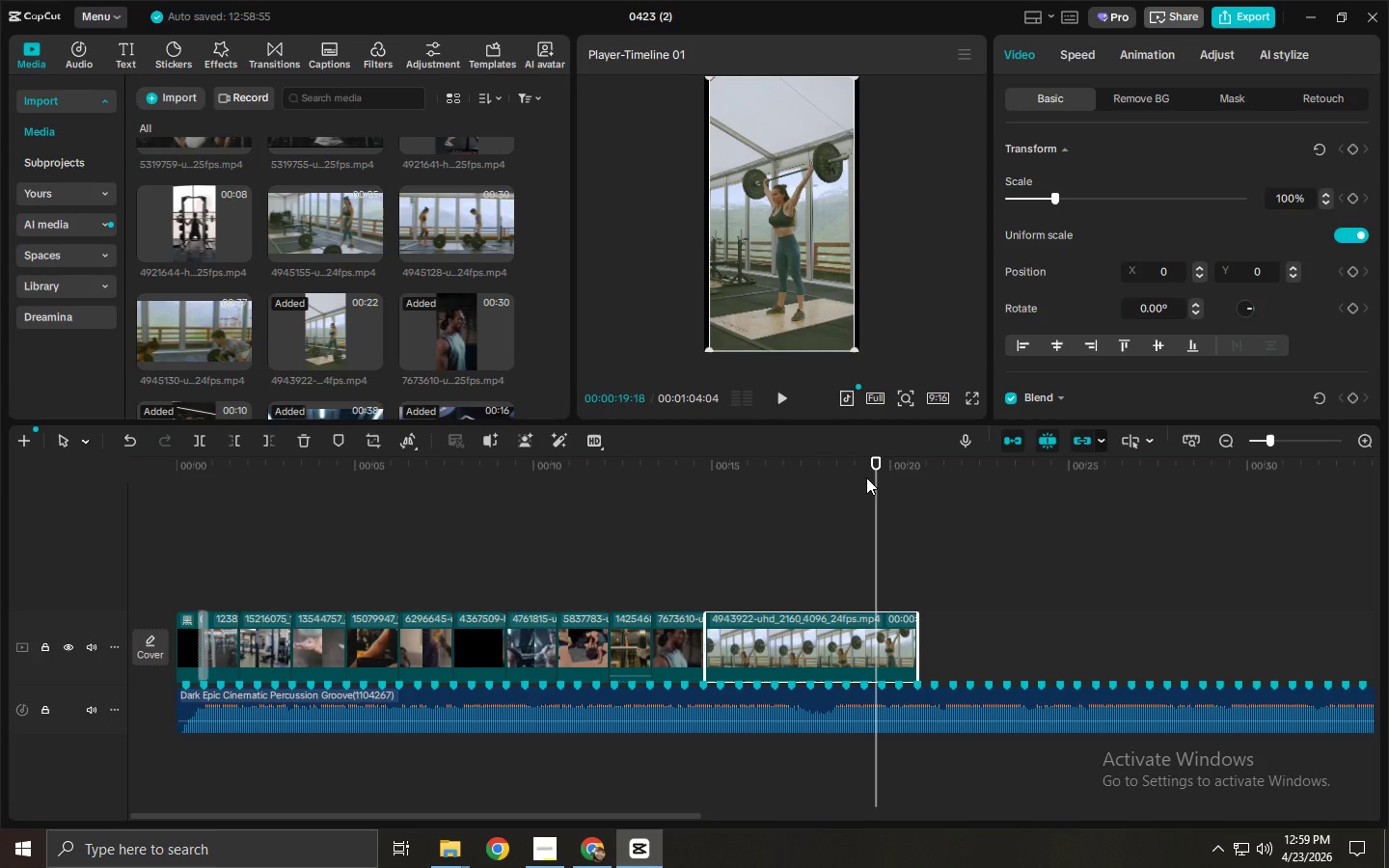 
key(Space)
 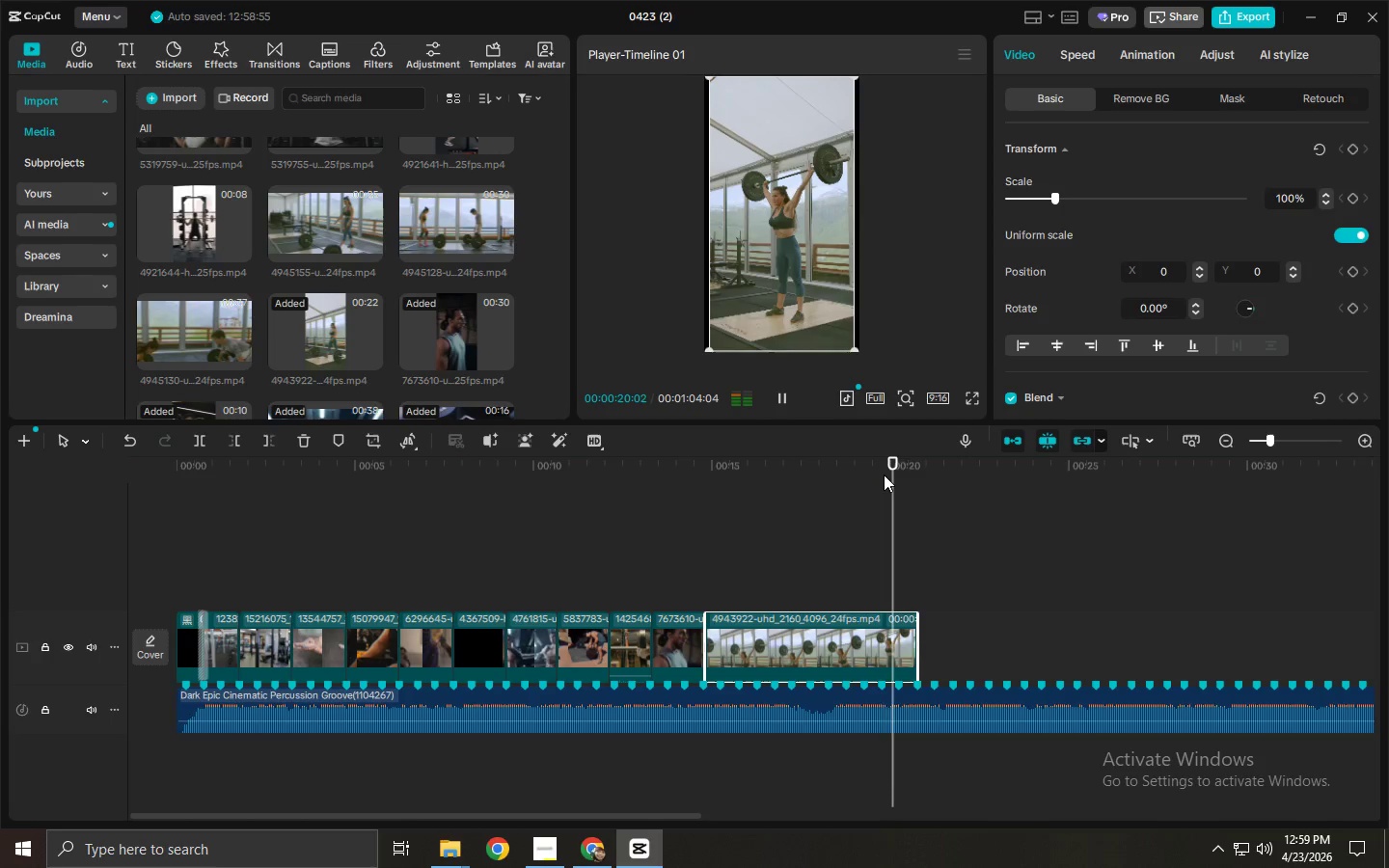 
left_click([885, 475])
 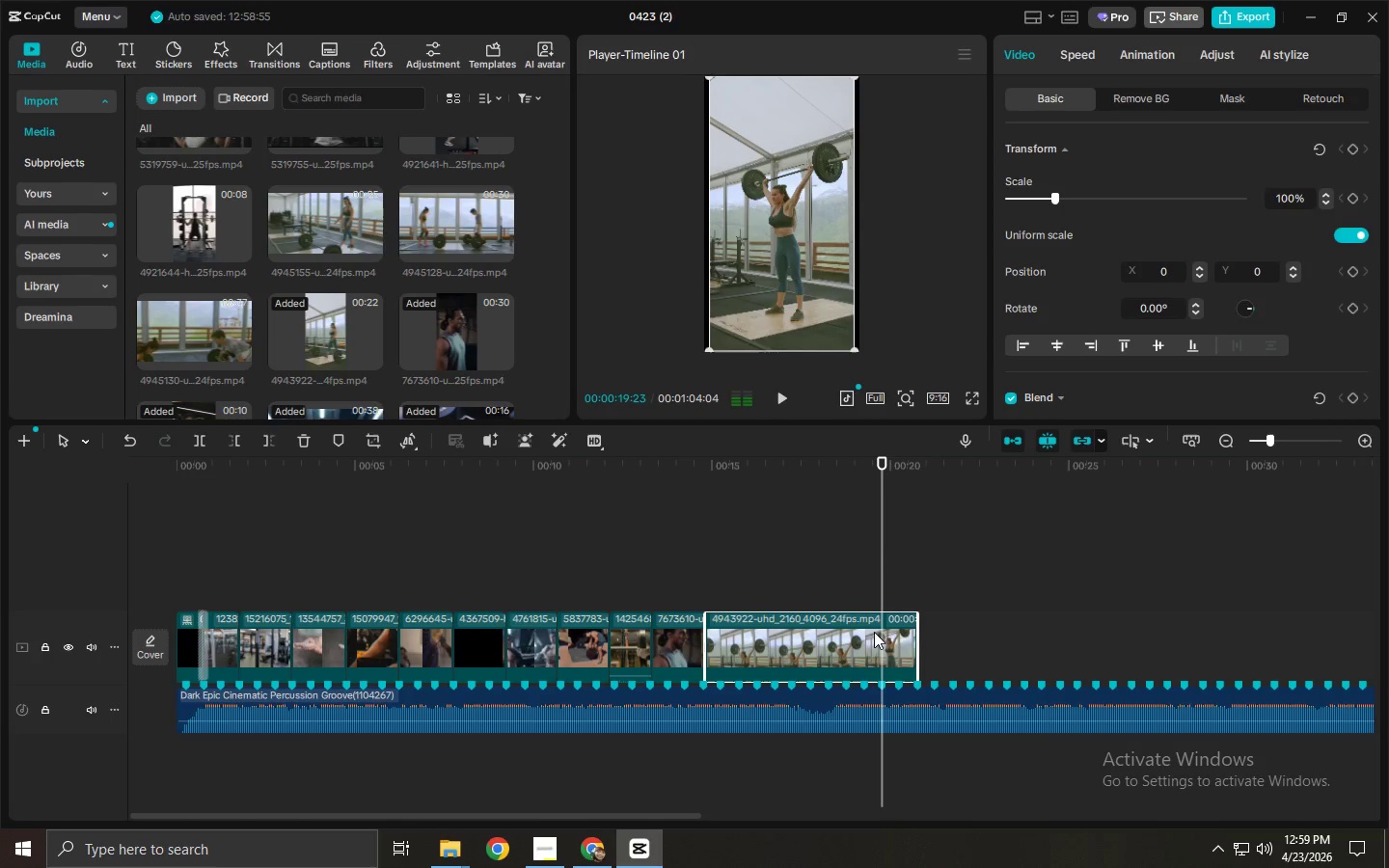 
key(Space)
 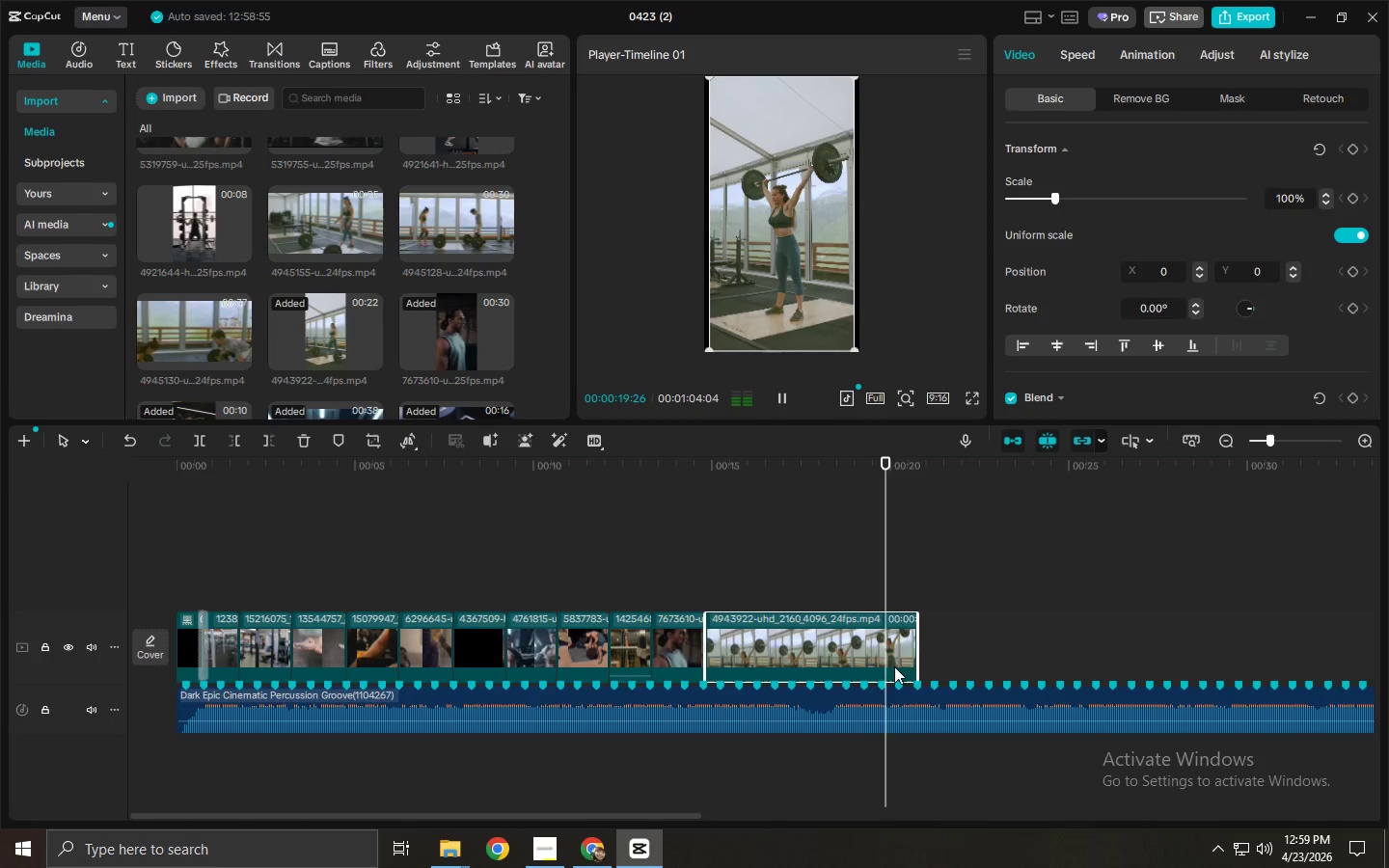 
double_click([894, 666])
 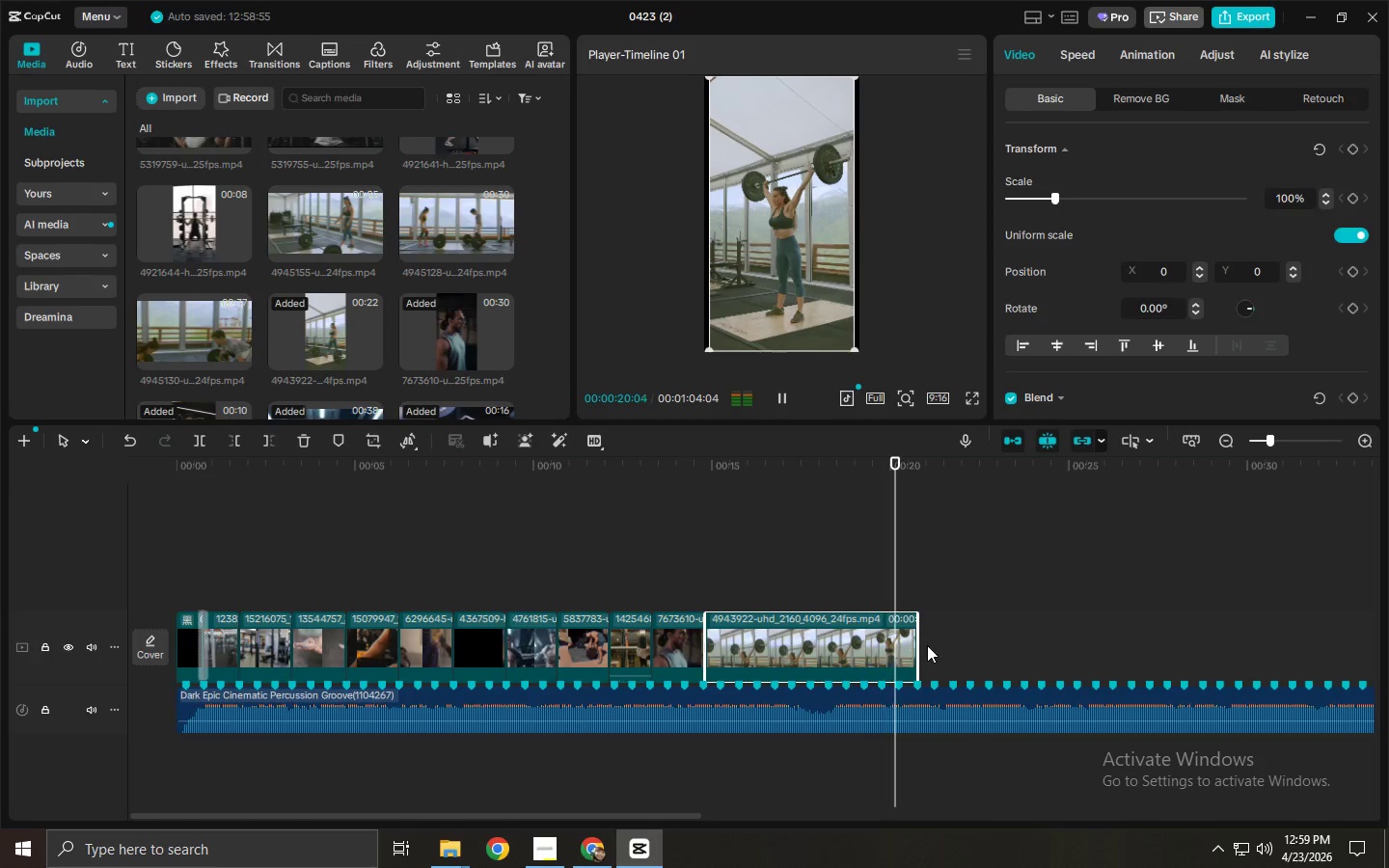 
key(Space)
 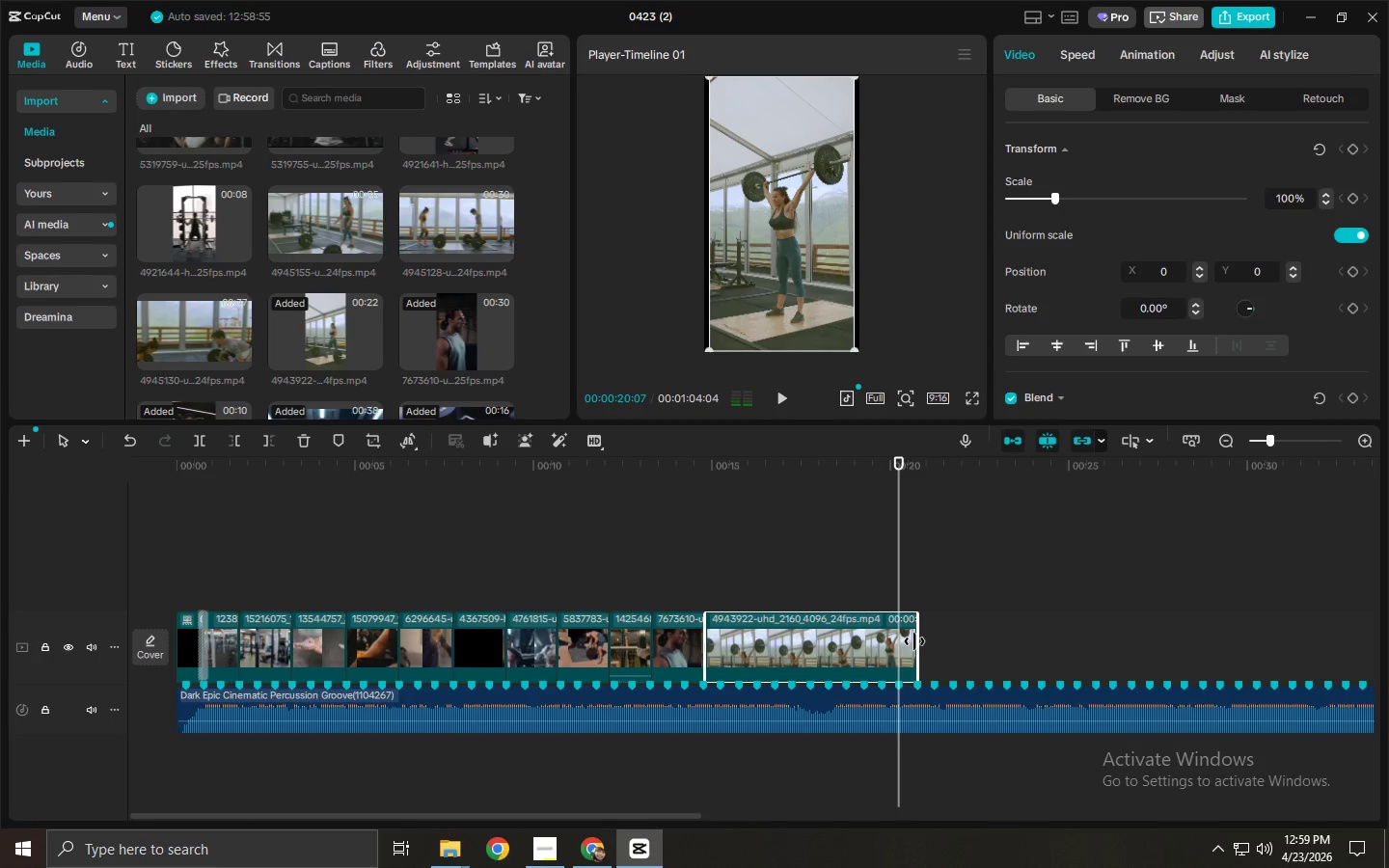 
left_click_drag(start_coordinate=[914, 641], to_coordinate=[844, 651])
 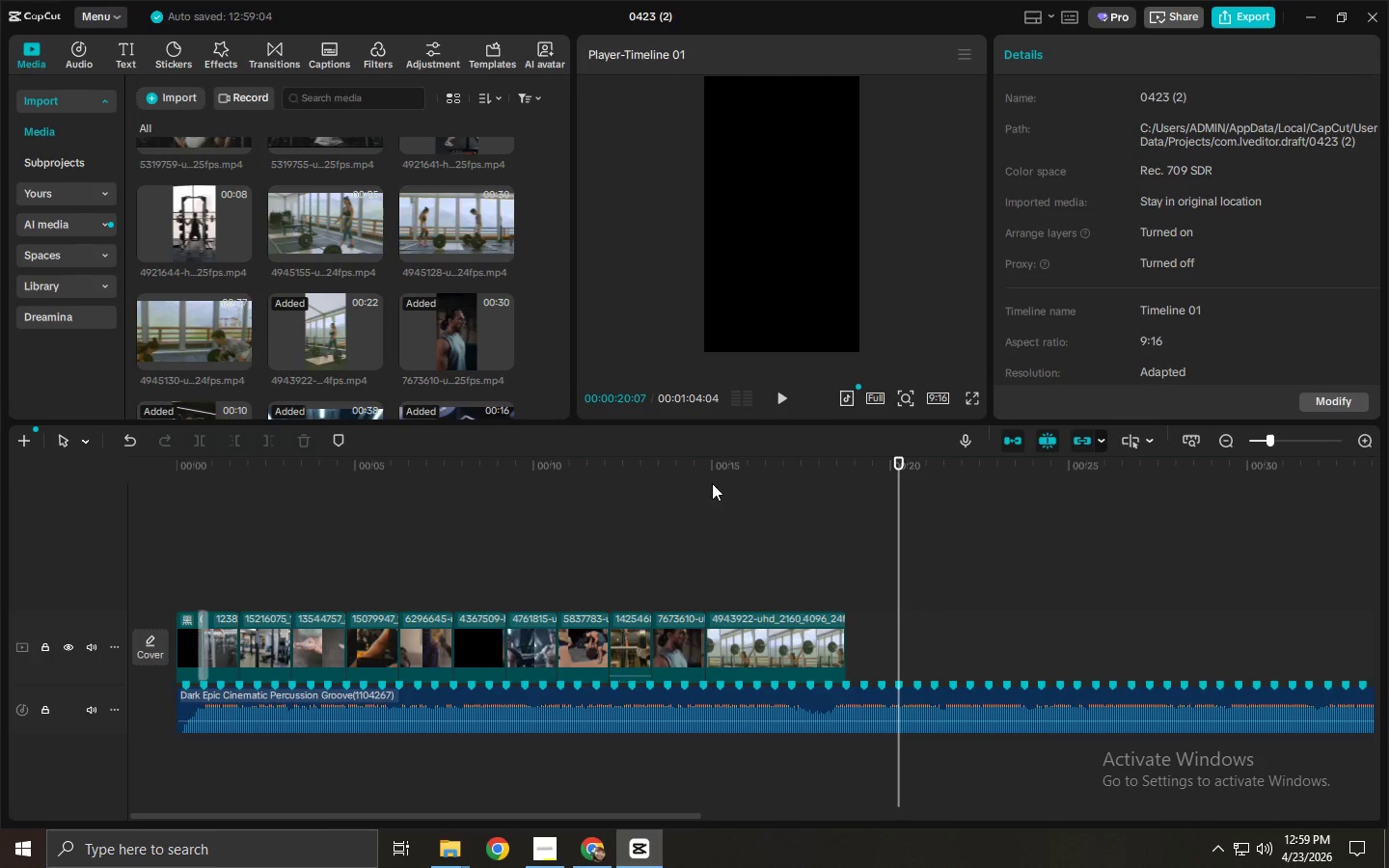 
double_click([712, 465])
 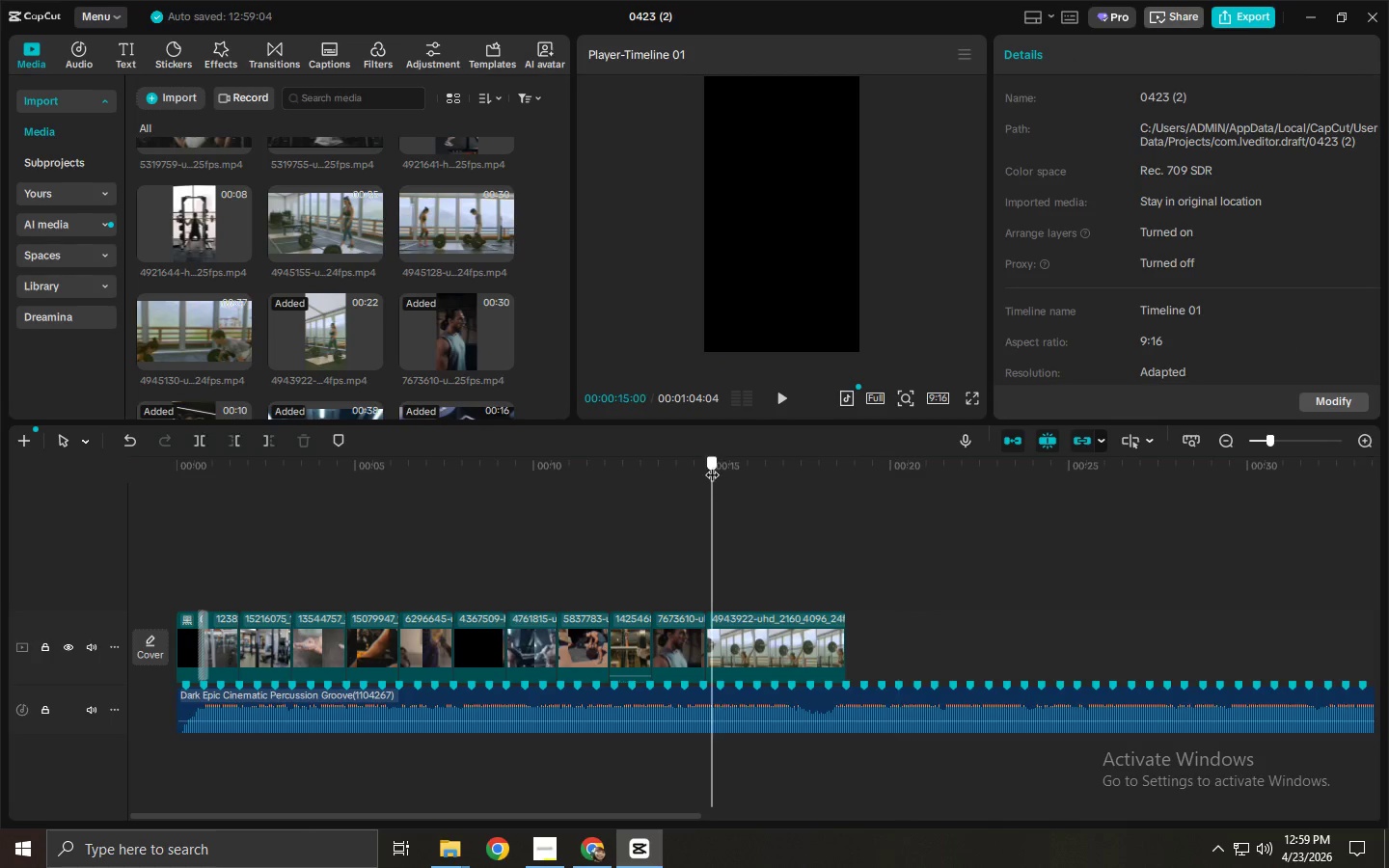 
key(Space)
 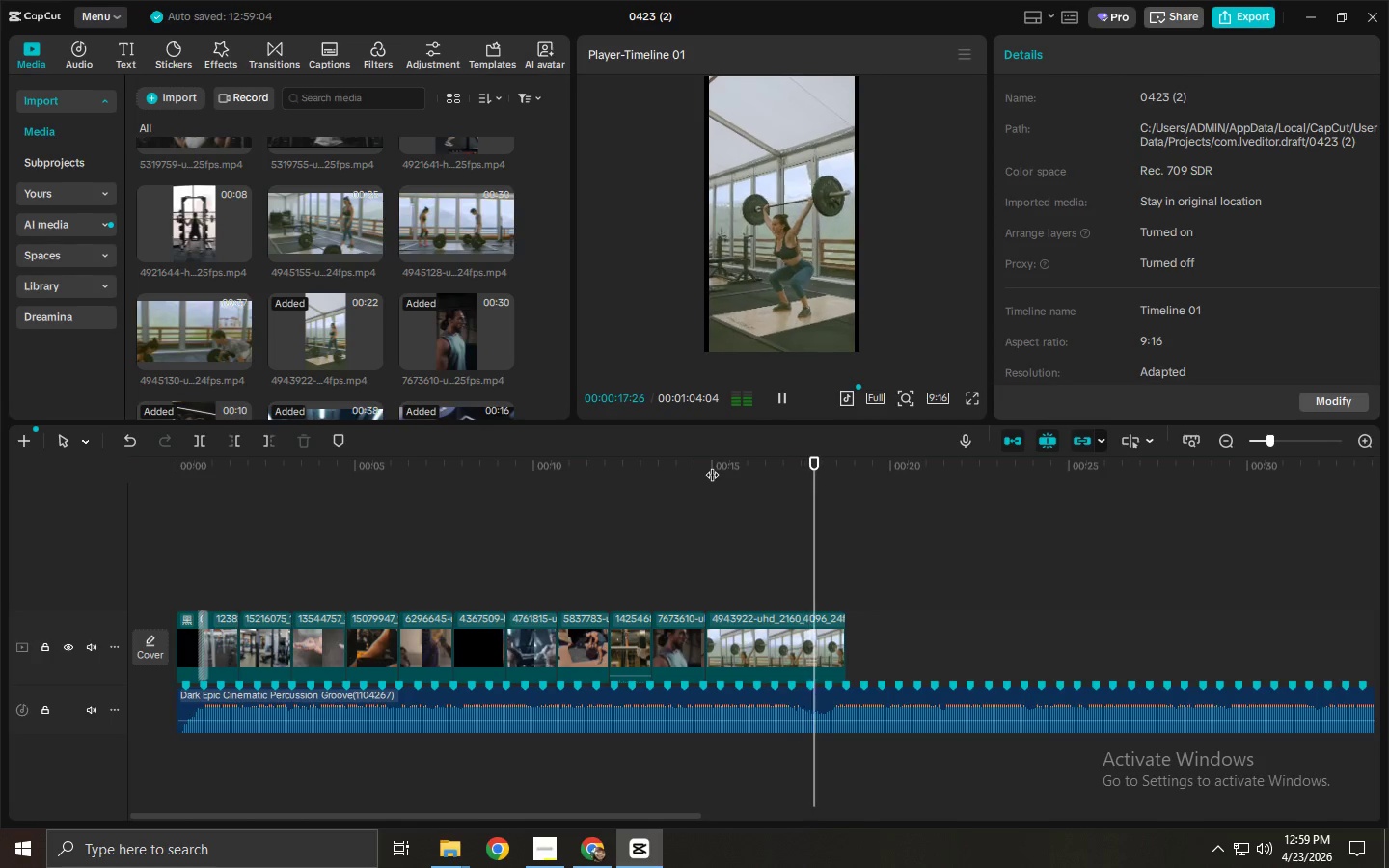 
key(Space)
 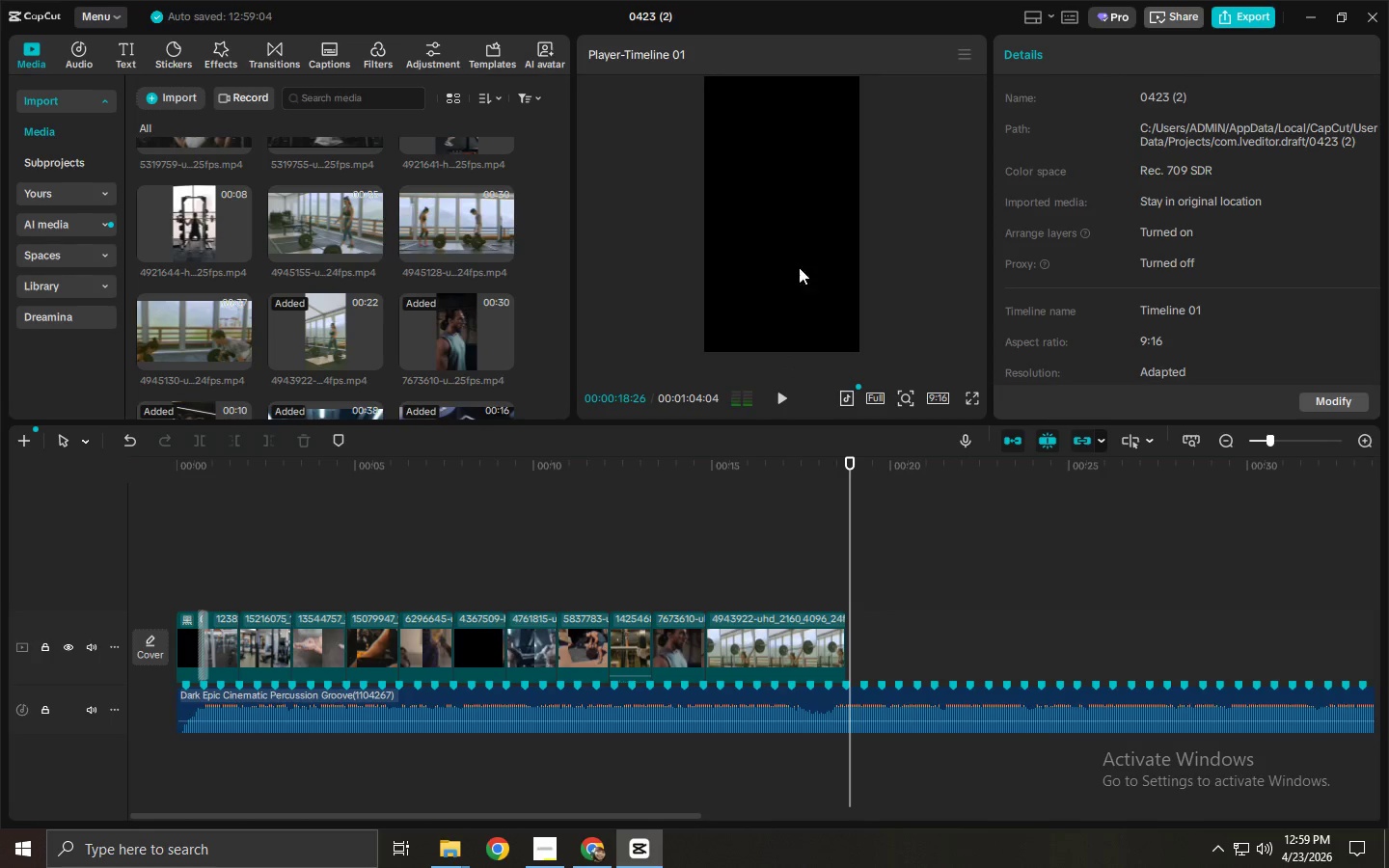 
left_click([823, 287])
 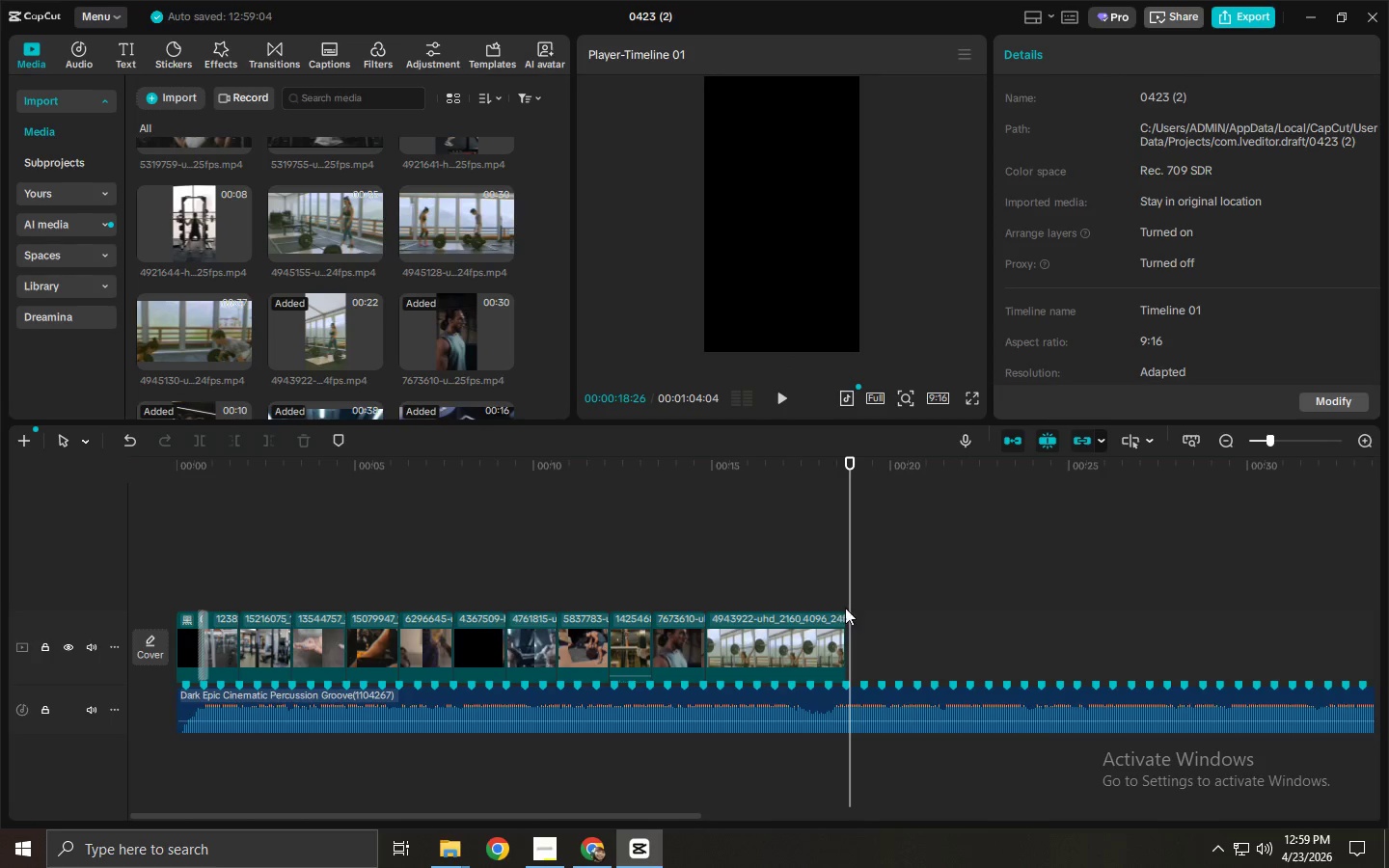 
left_click([834, 634])
 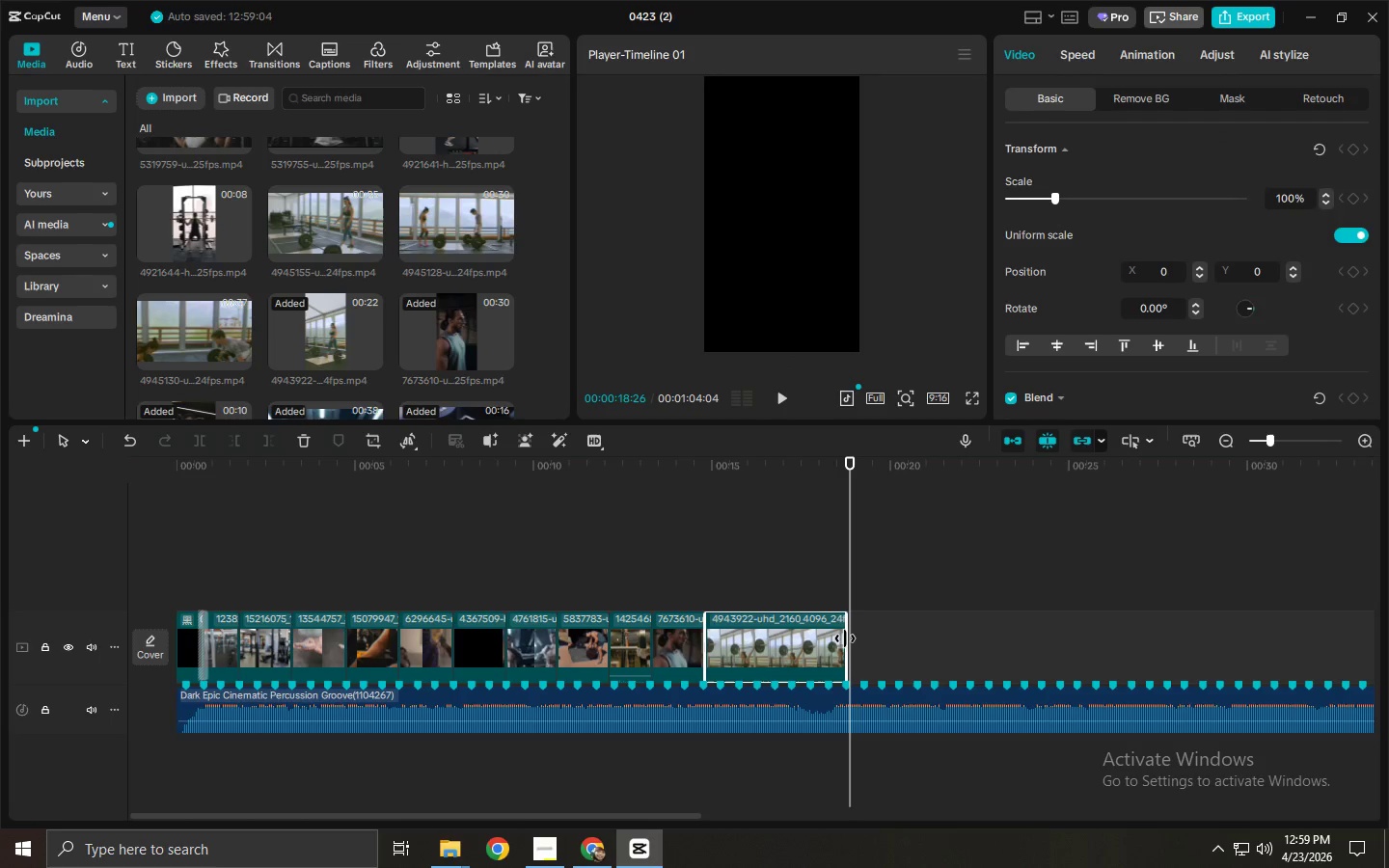 
left_click_drag(start_coordinate=[845, 638], to_coordinate=[860, 640])
 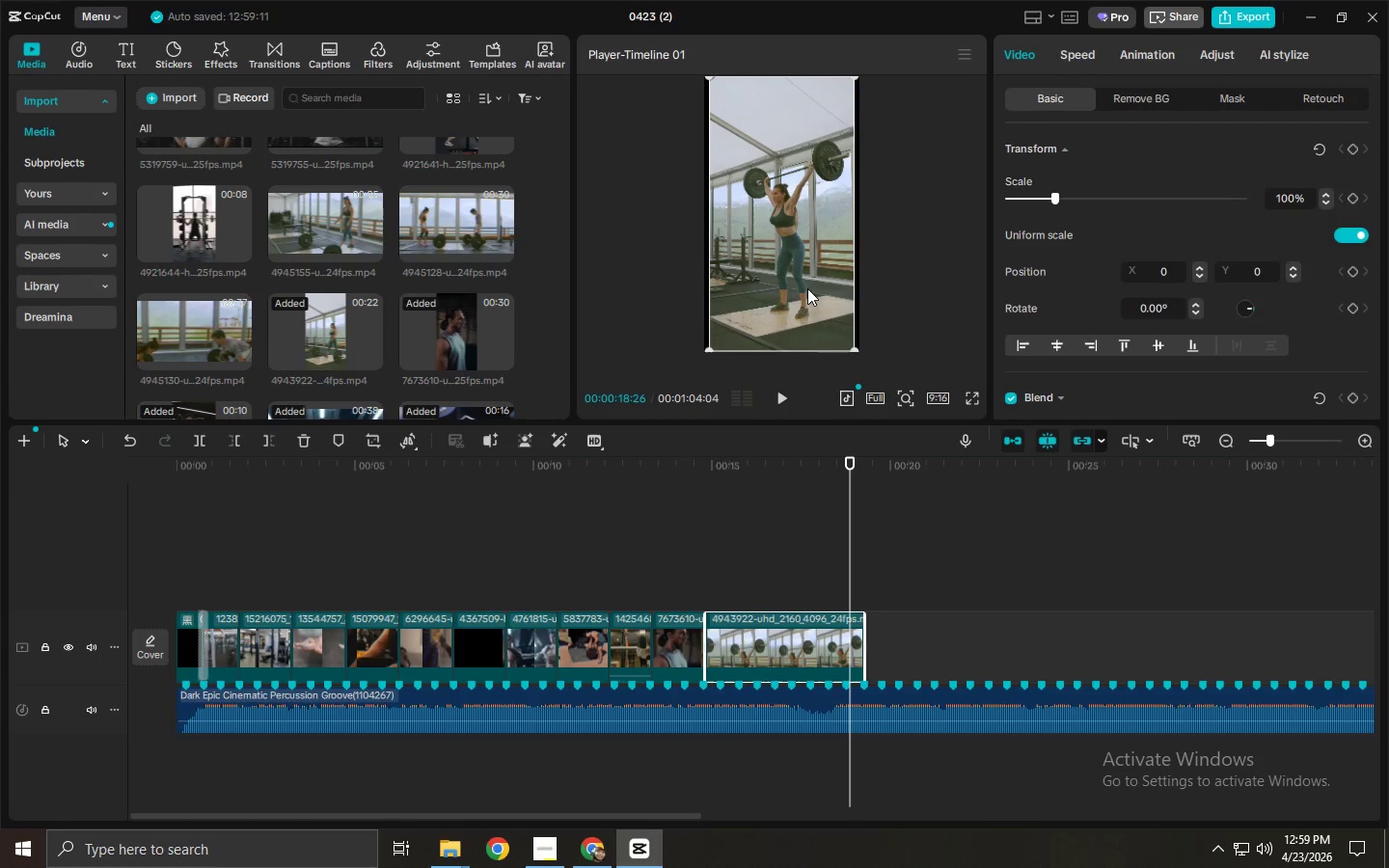 
left_click([807, 288])
 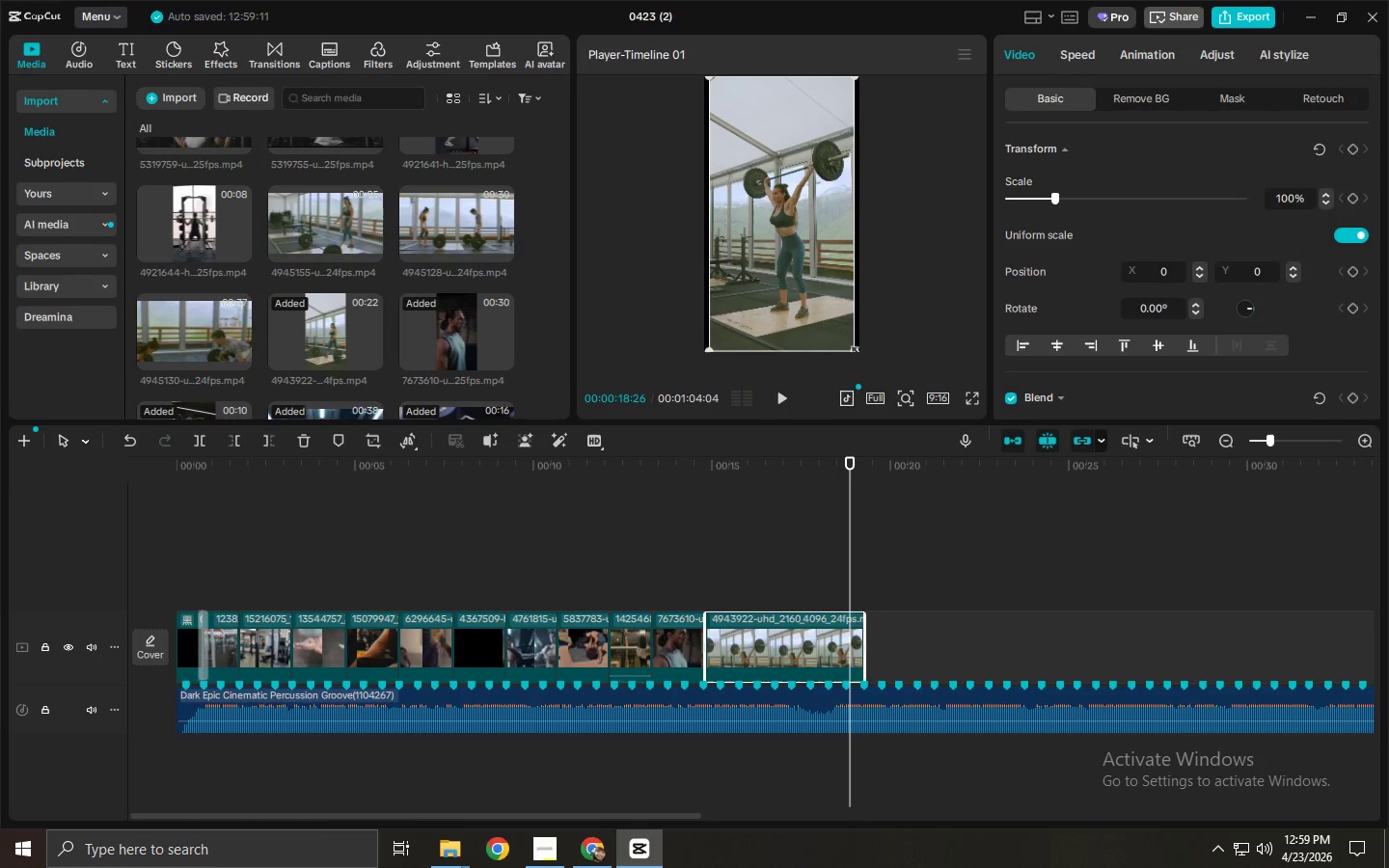 
left_click_drag(start_coordinate=[854, 350], to_coordinate=[864, 356])
 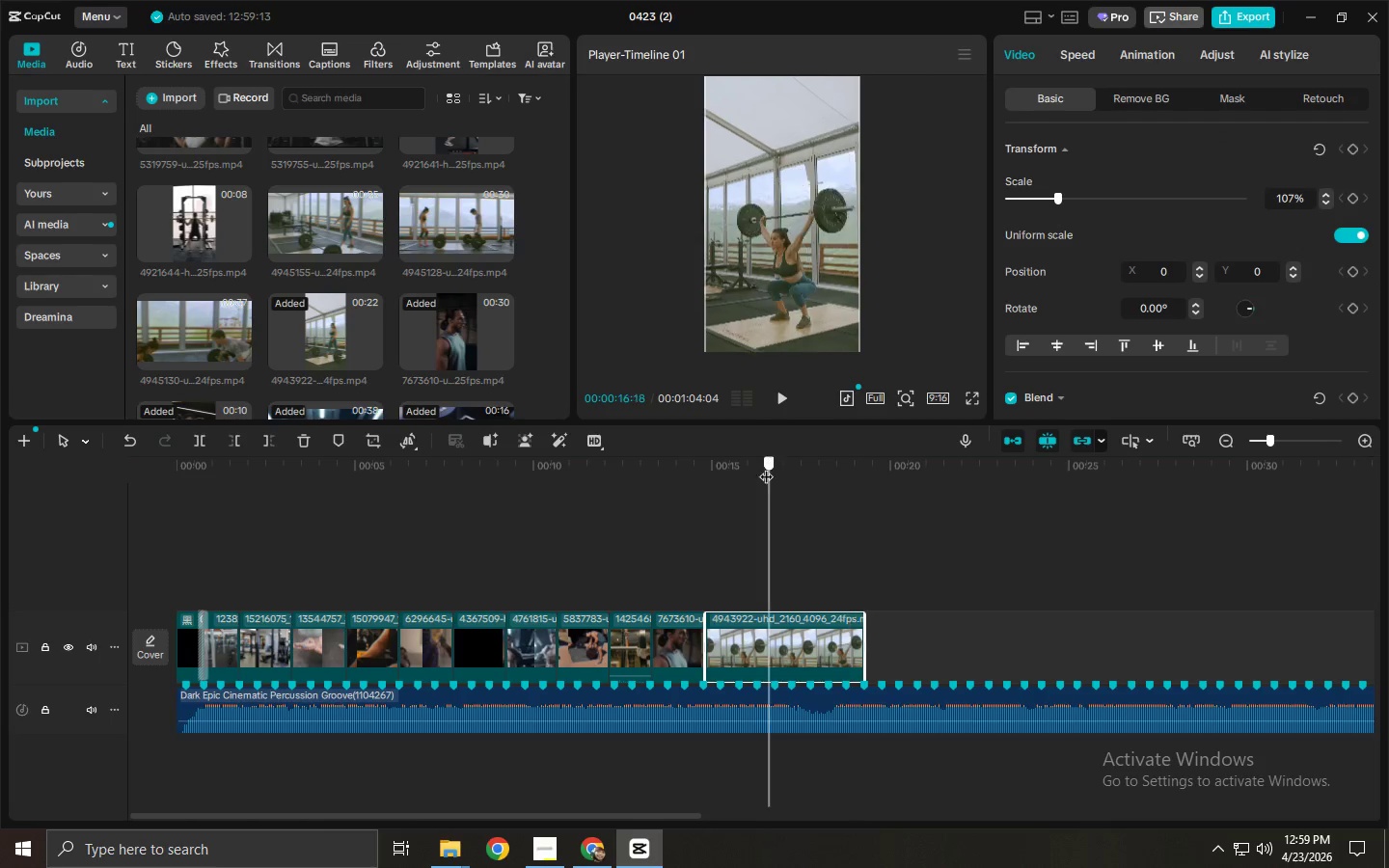 
key(Space)
 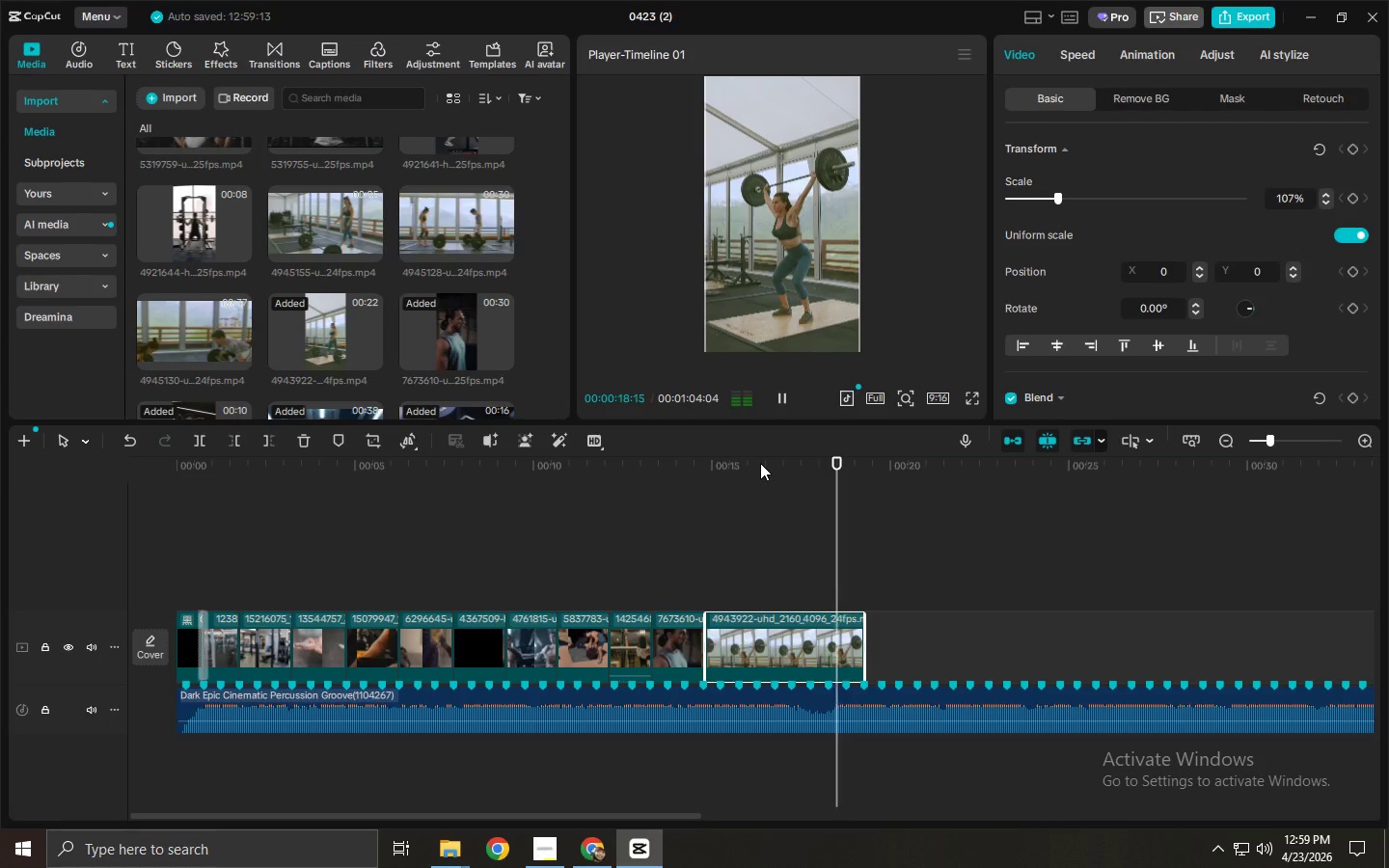 
key(Space)
 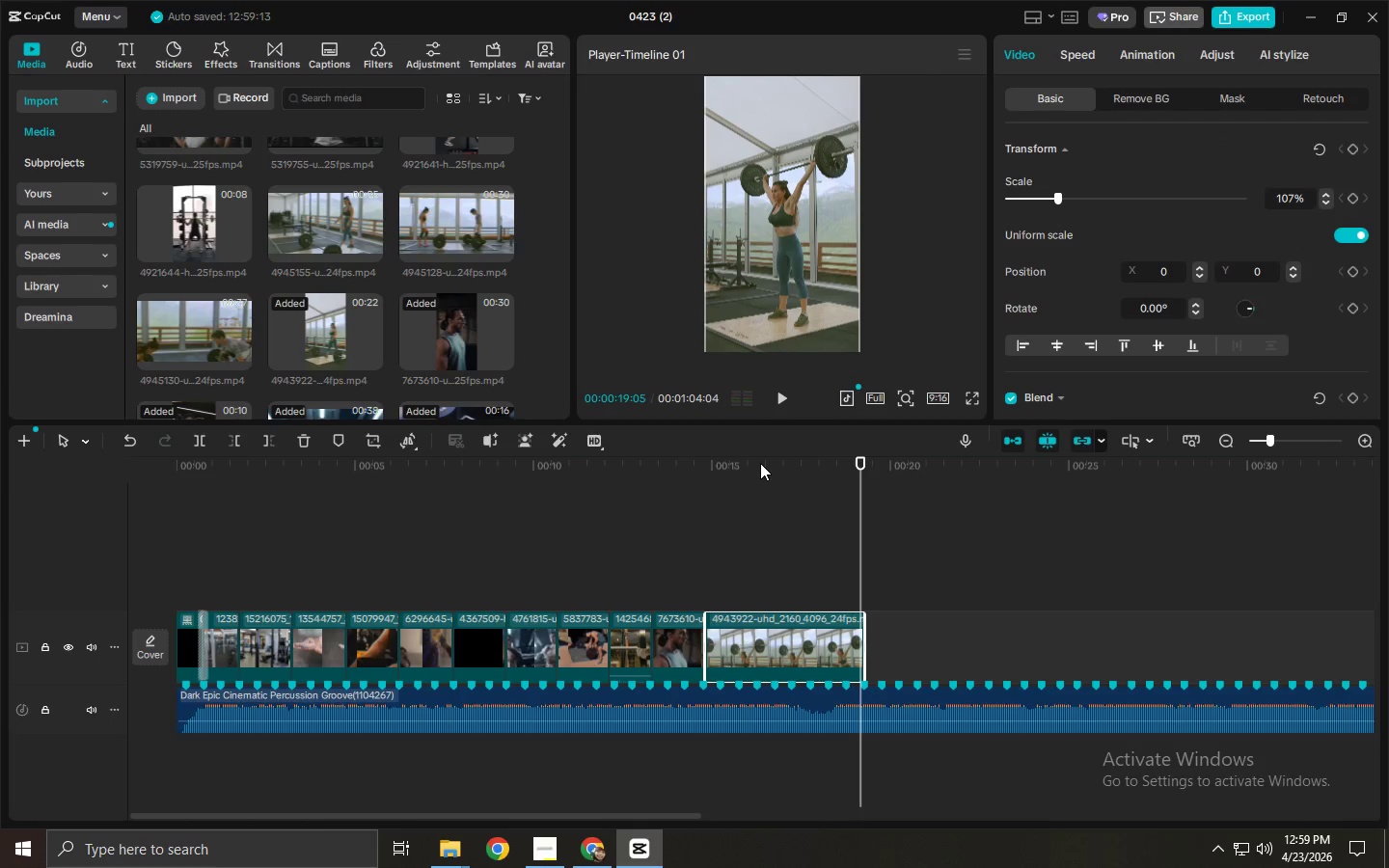 
key(Space)
 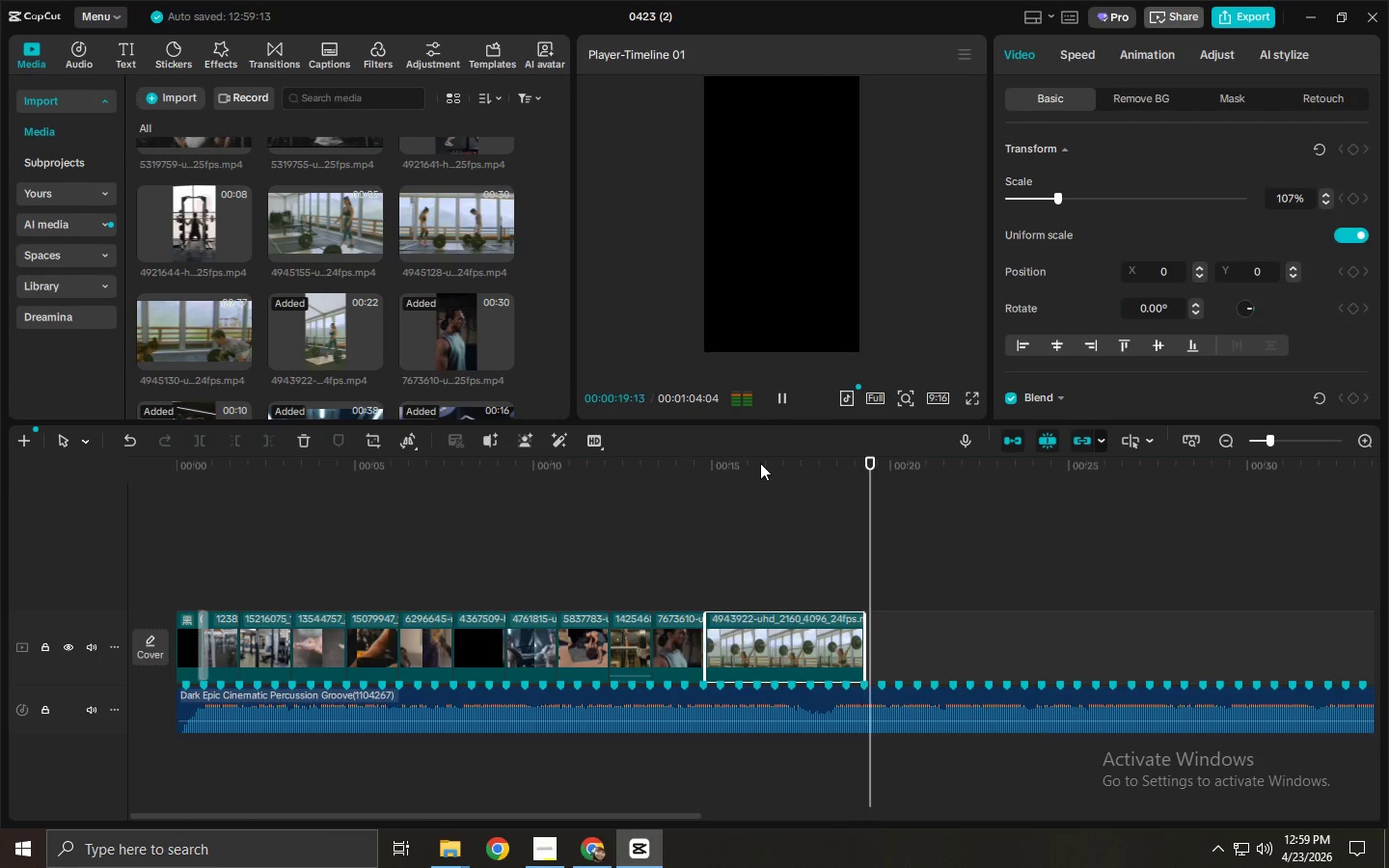 
key(Space)
 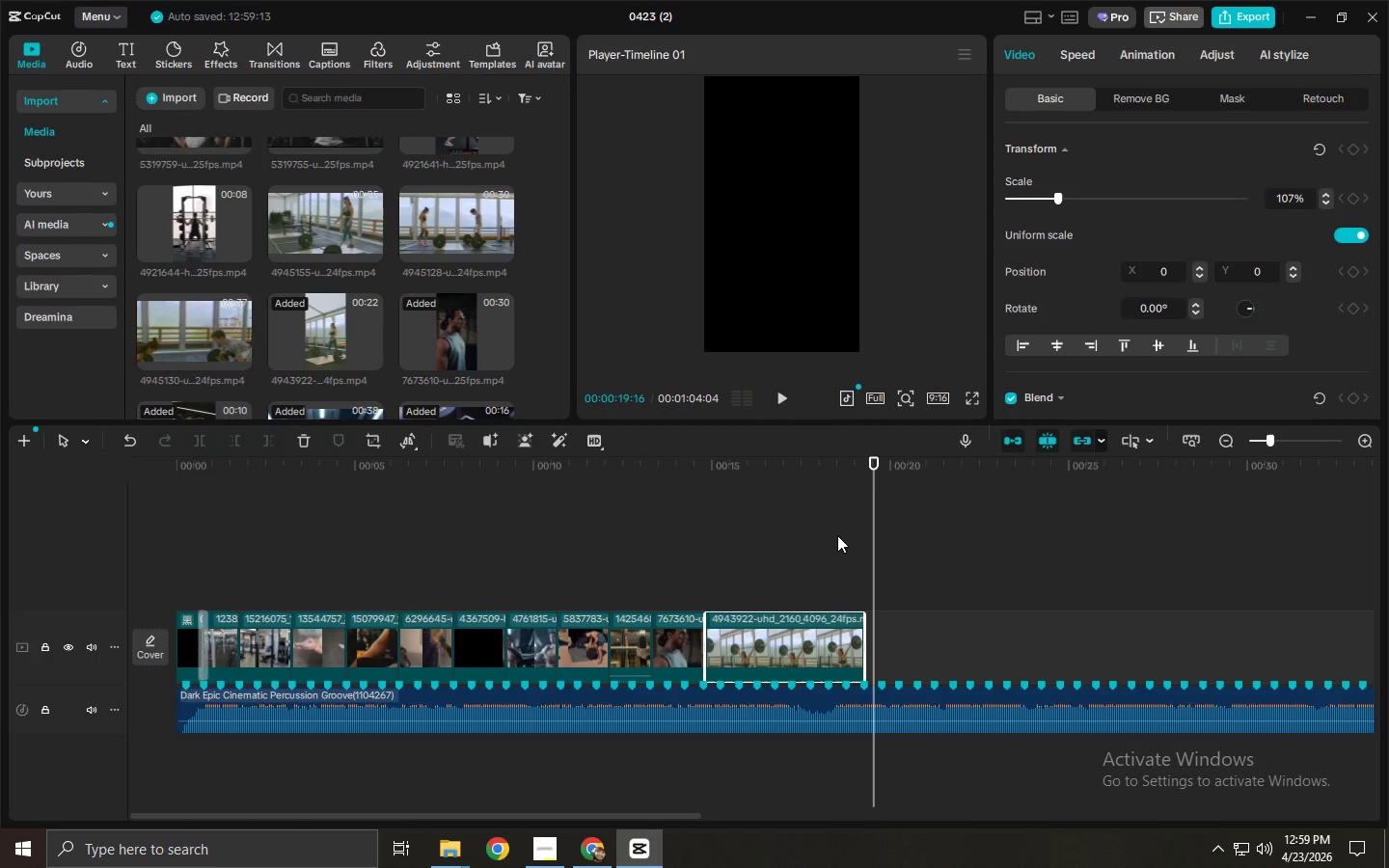 
wait(9.51)
 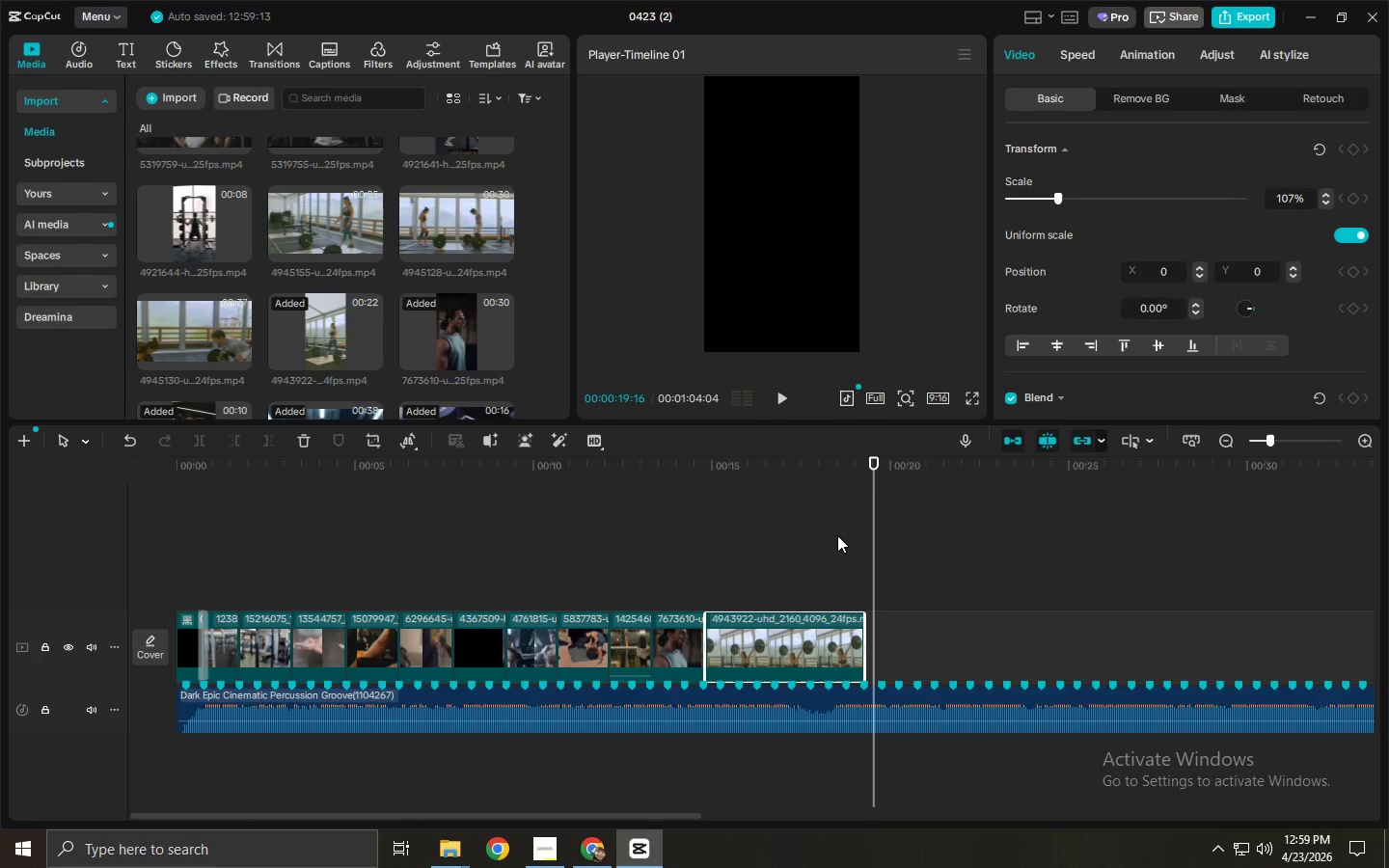 
left_click_drag(start_coordinate=[654, 470], to_coordinate=[645, 474])
 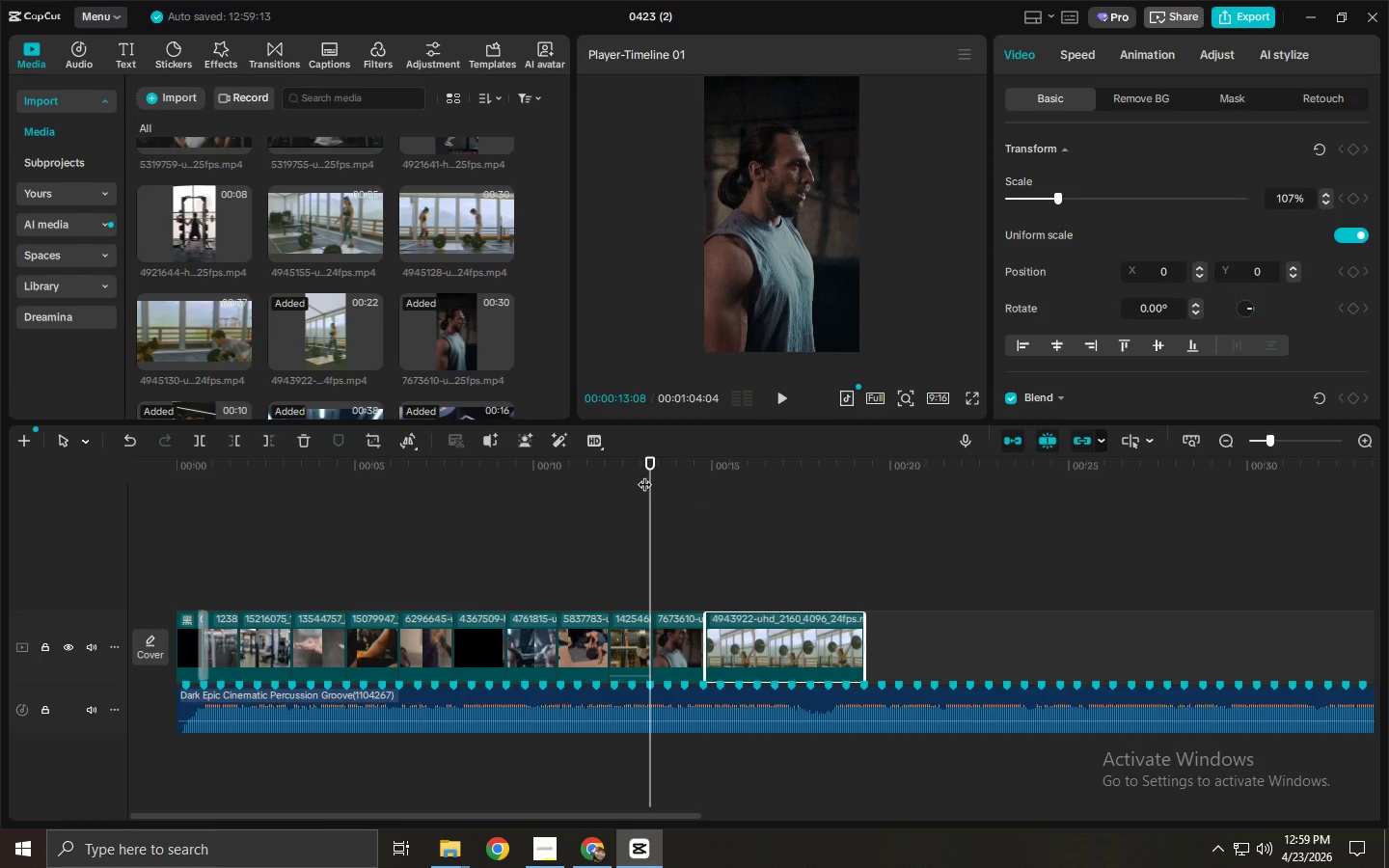 
key(Space)
 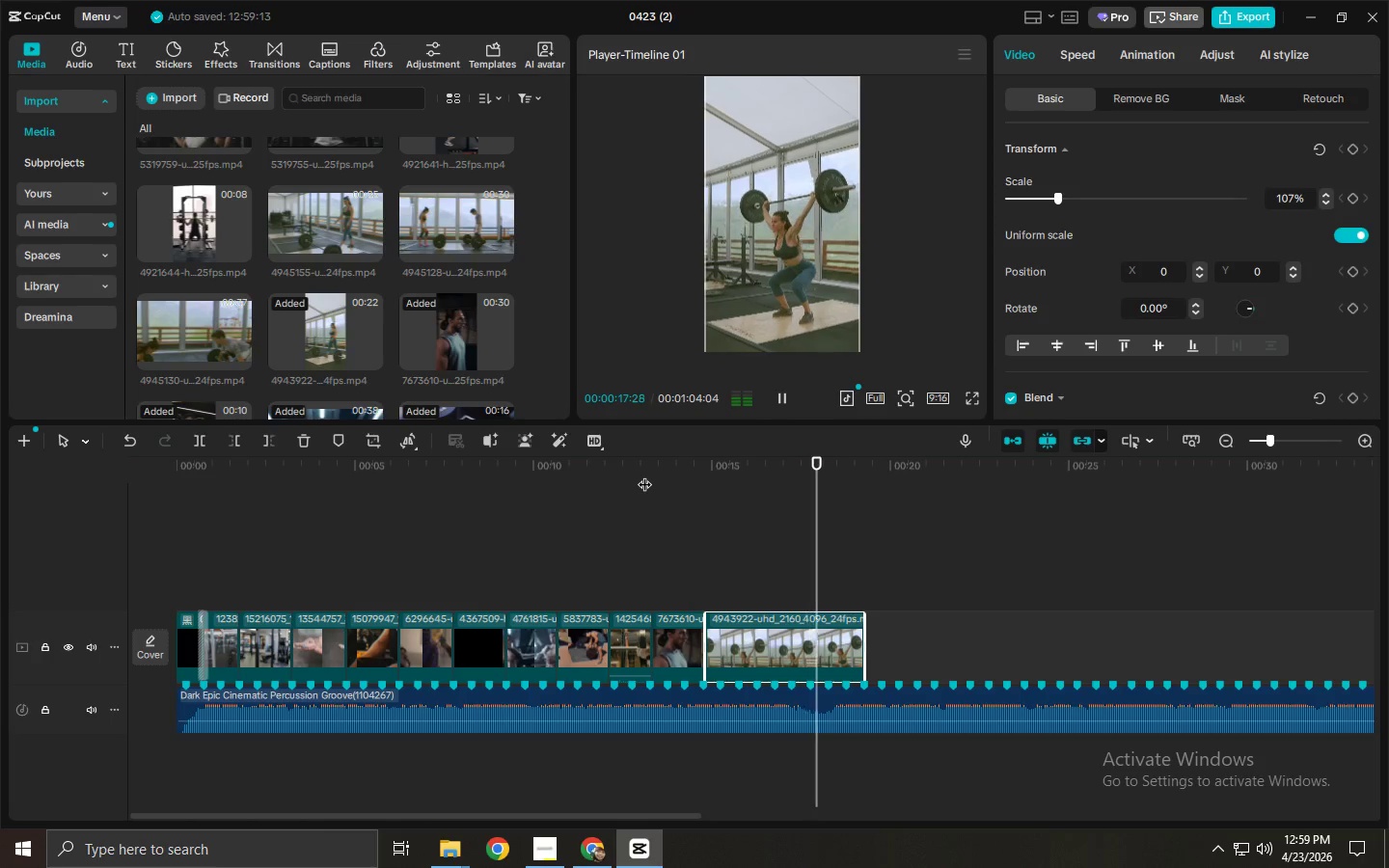 
wait(6.5)
 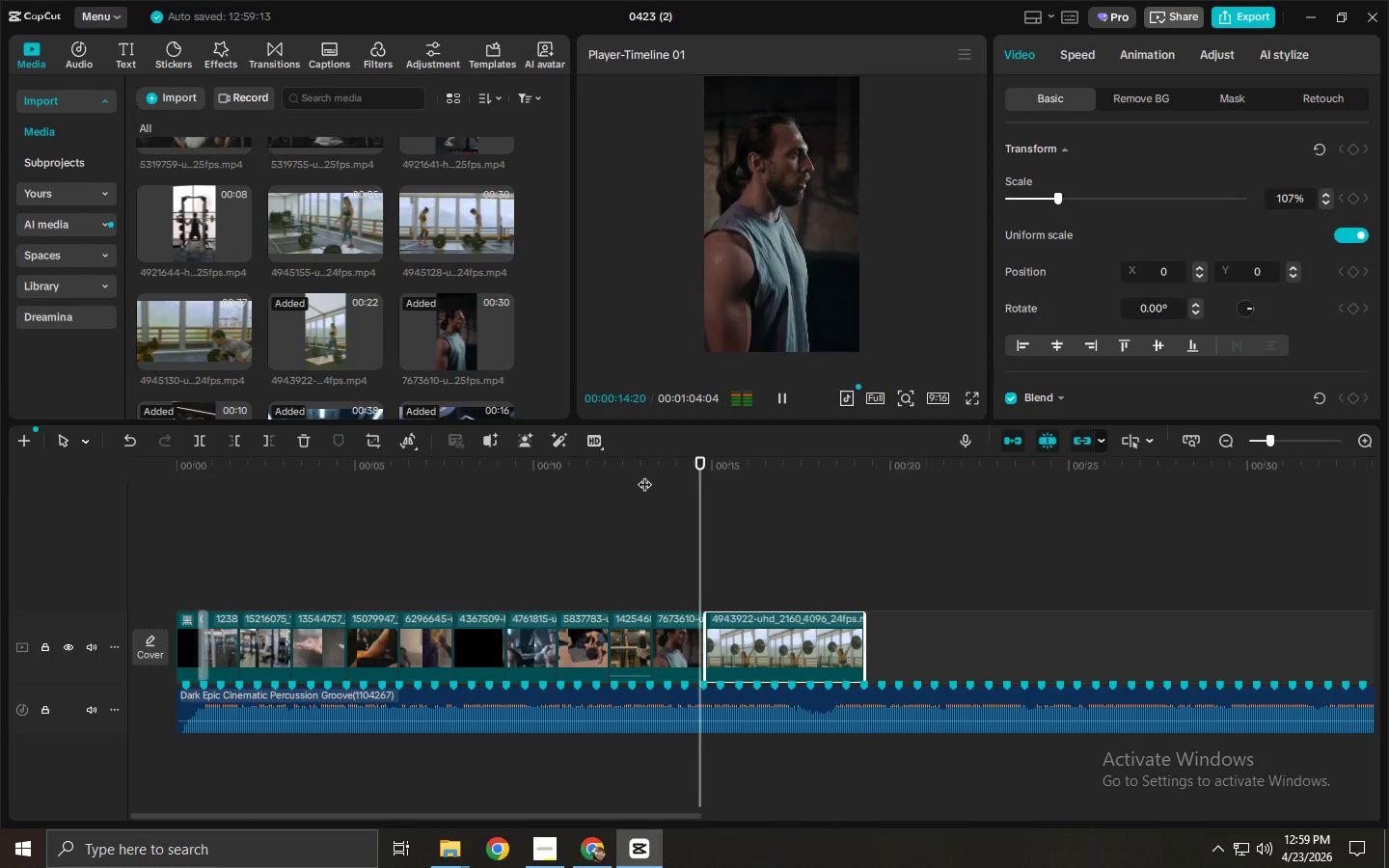 
key(Space)
 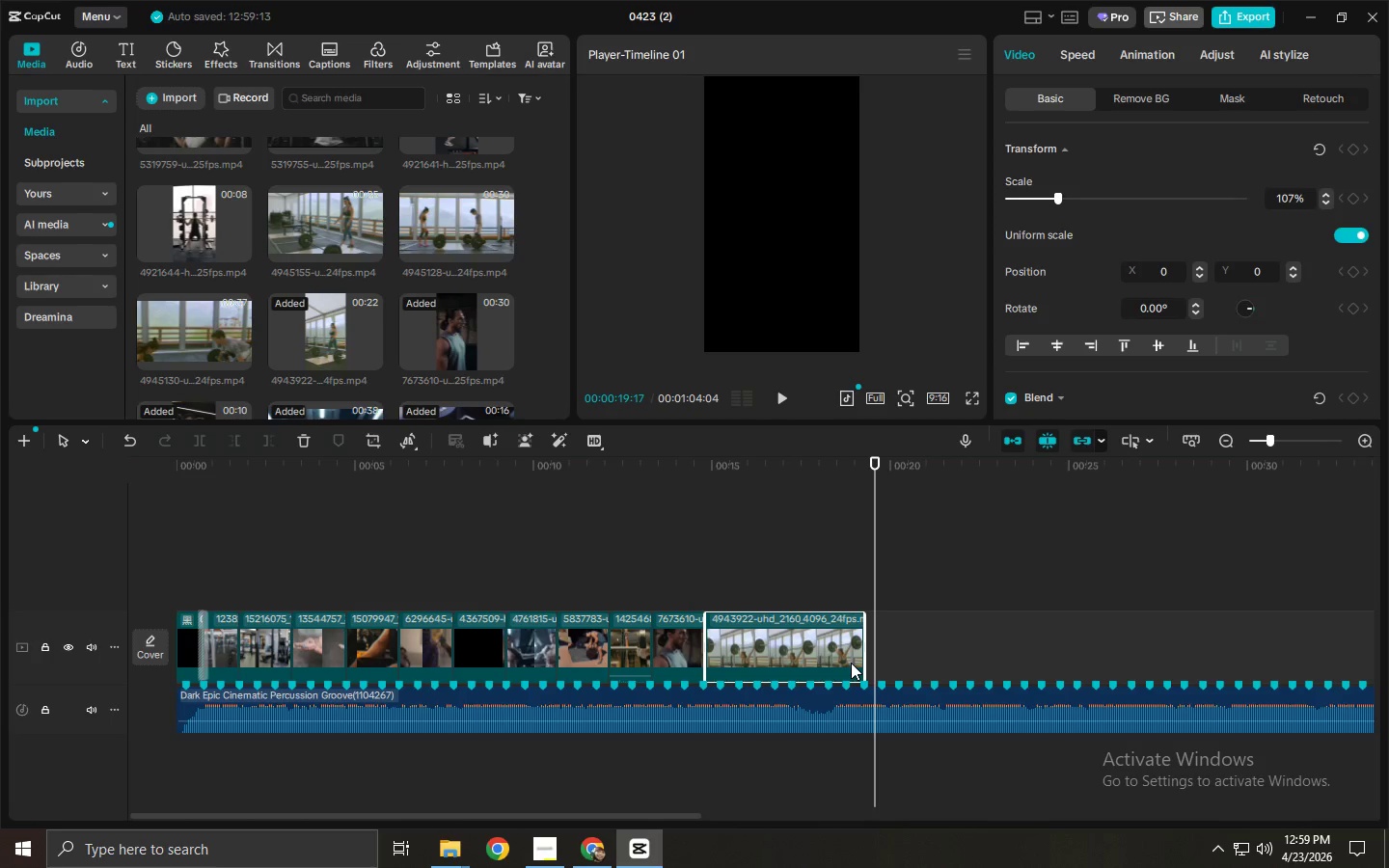 
wait(9.75)
 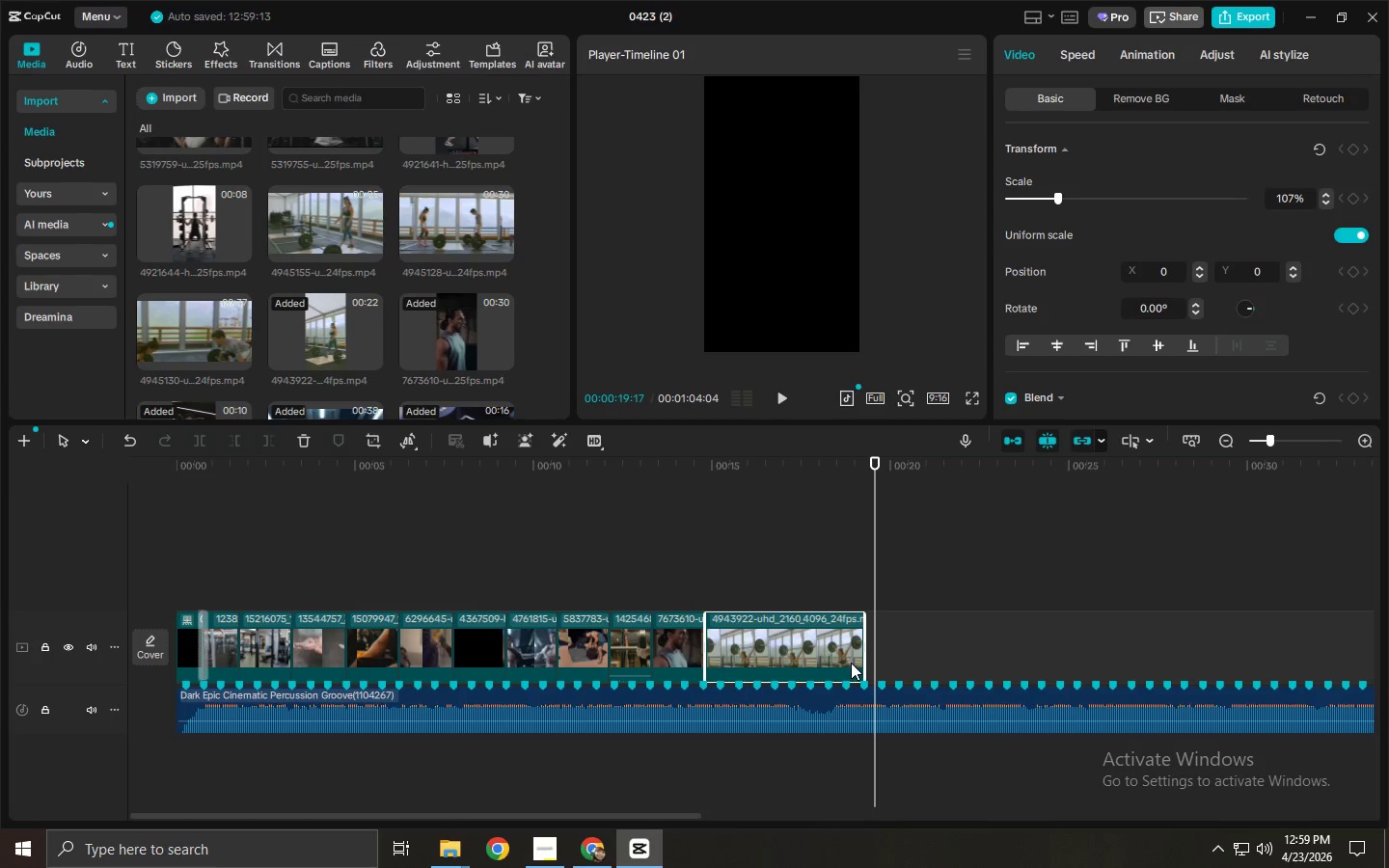 
left_click([776, 646])
 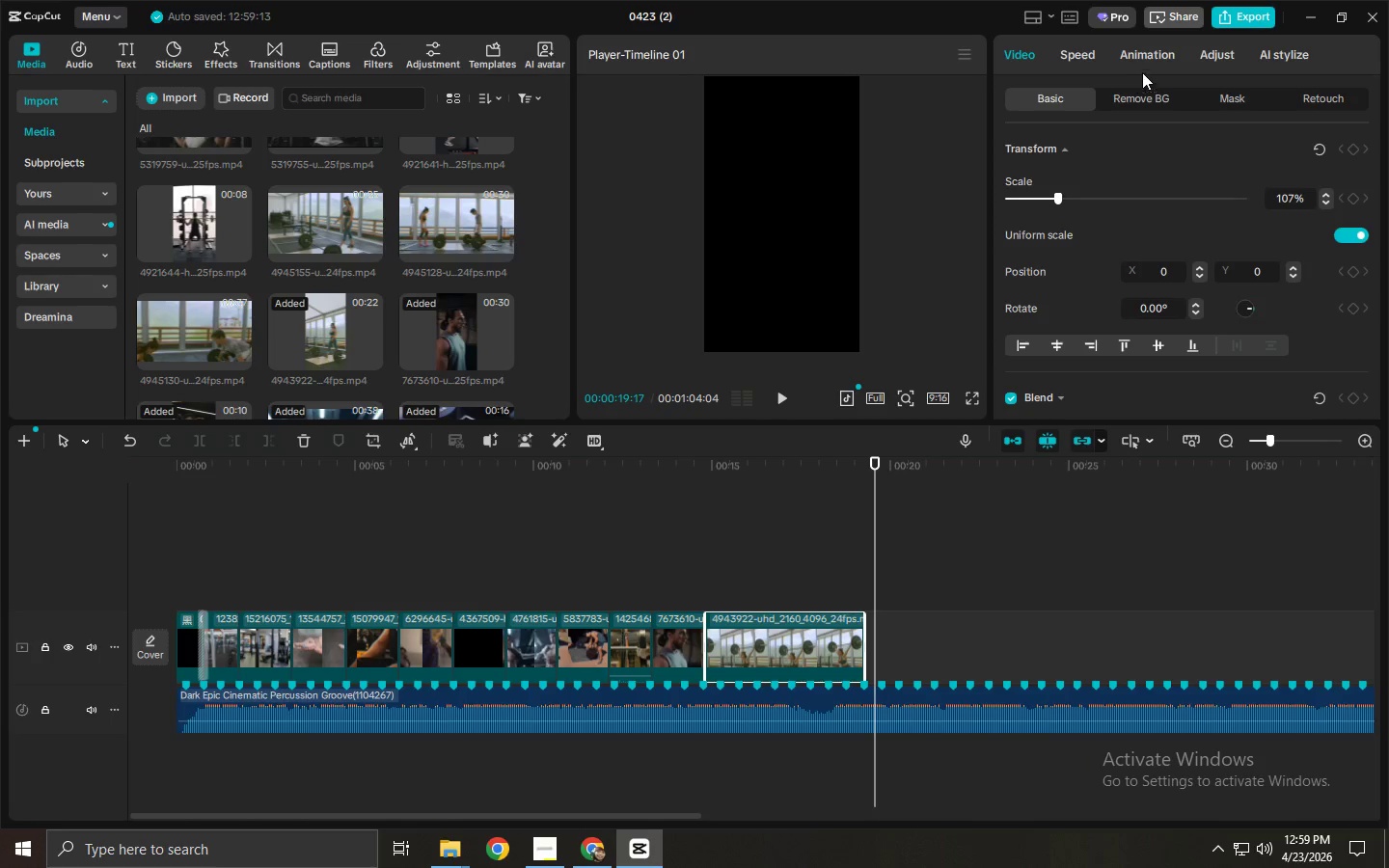 
left_click([1158, 63])
 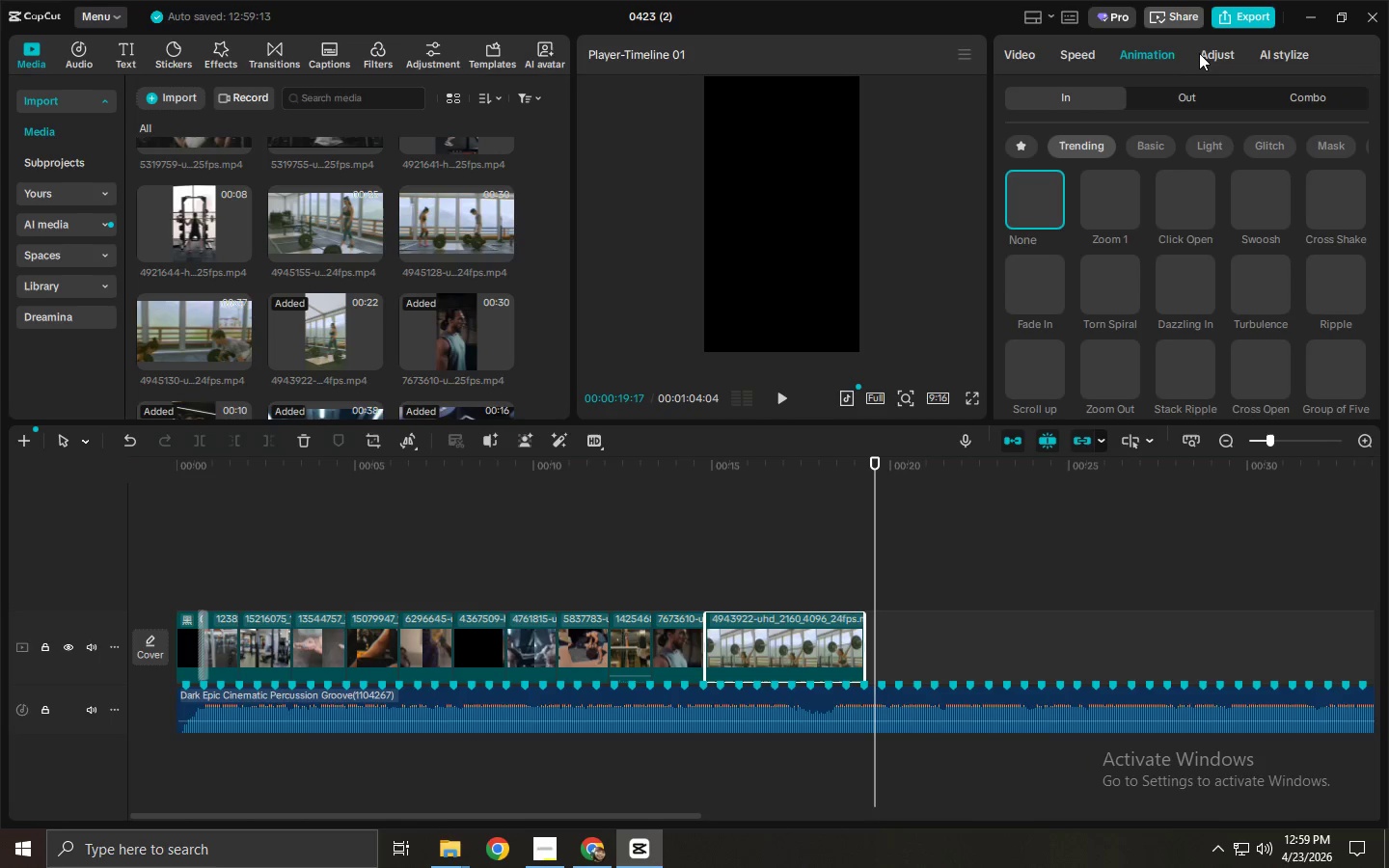 
left_click([1199, 53])
 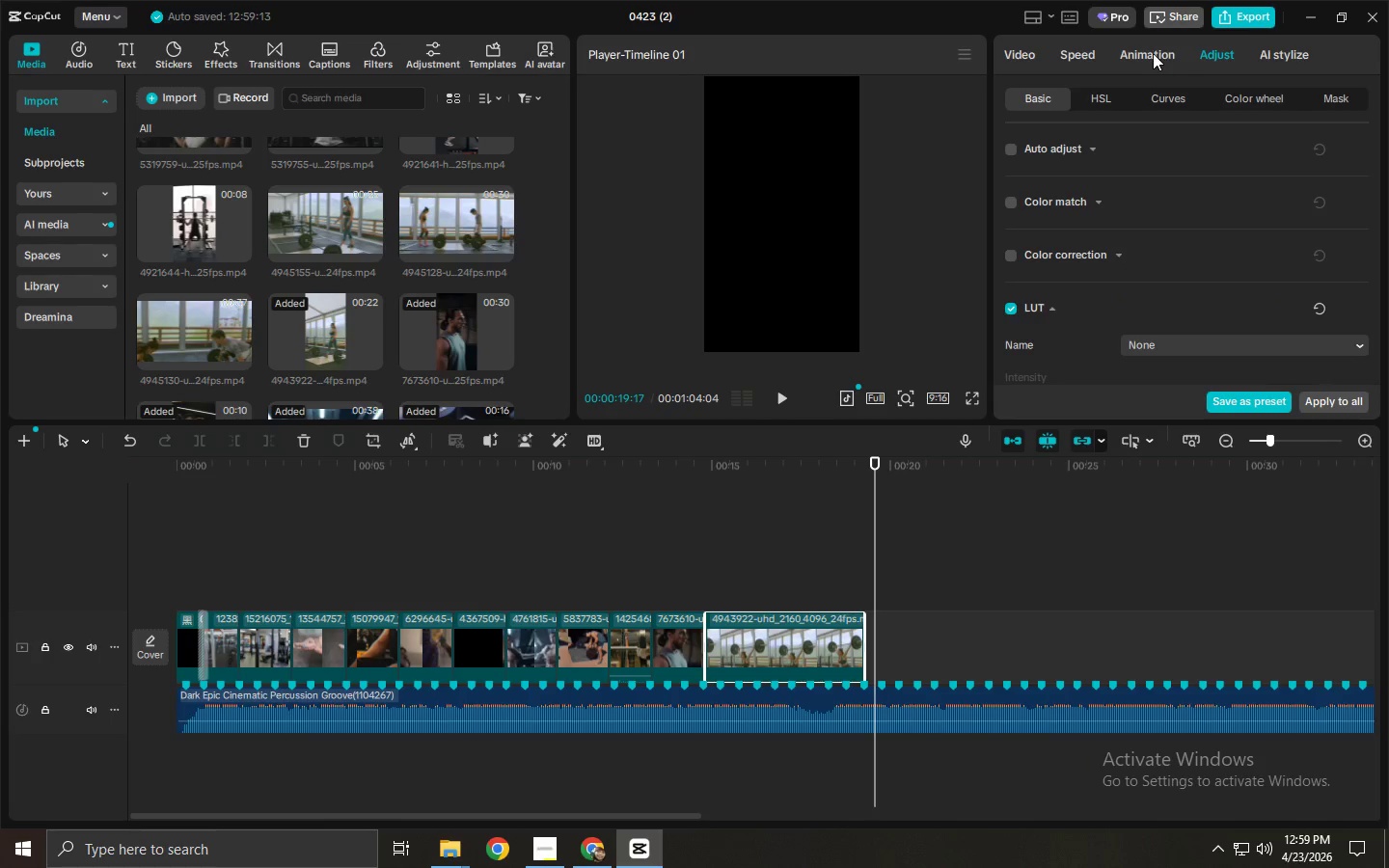 
double_click([1077, 59])
 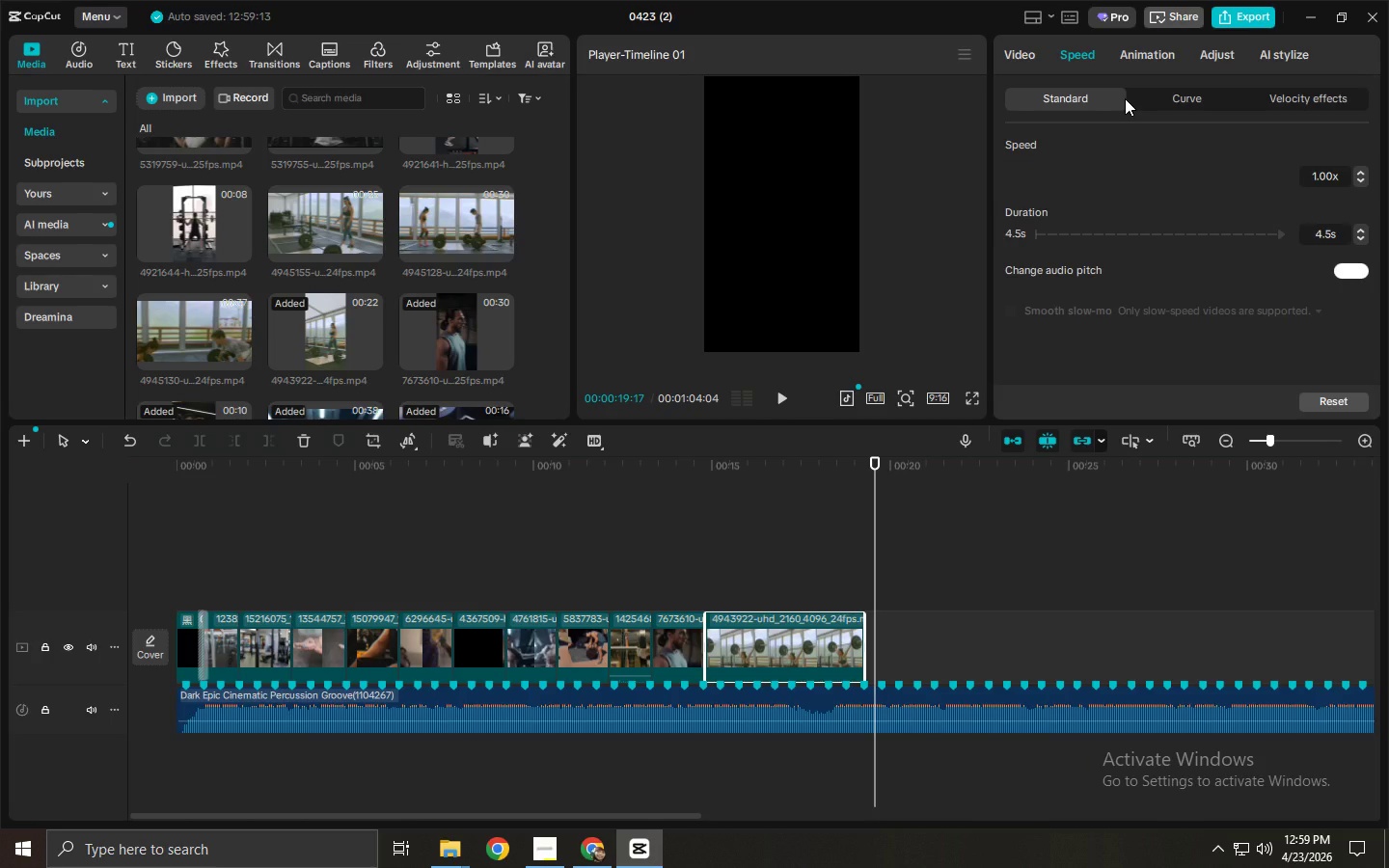 
left_click([1146, 100])
 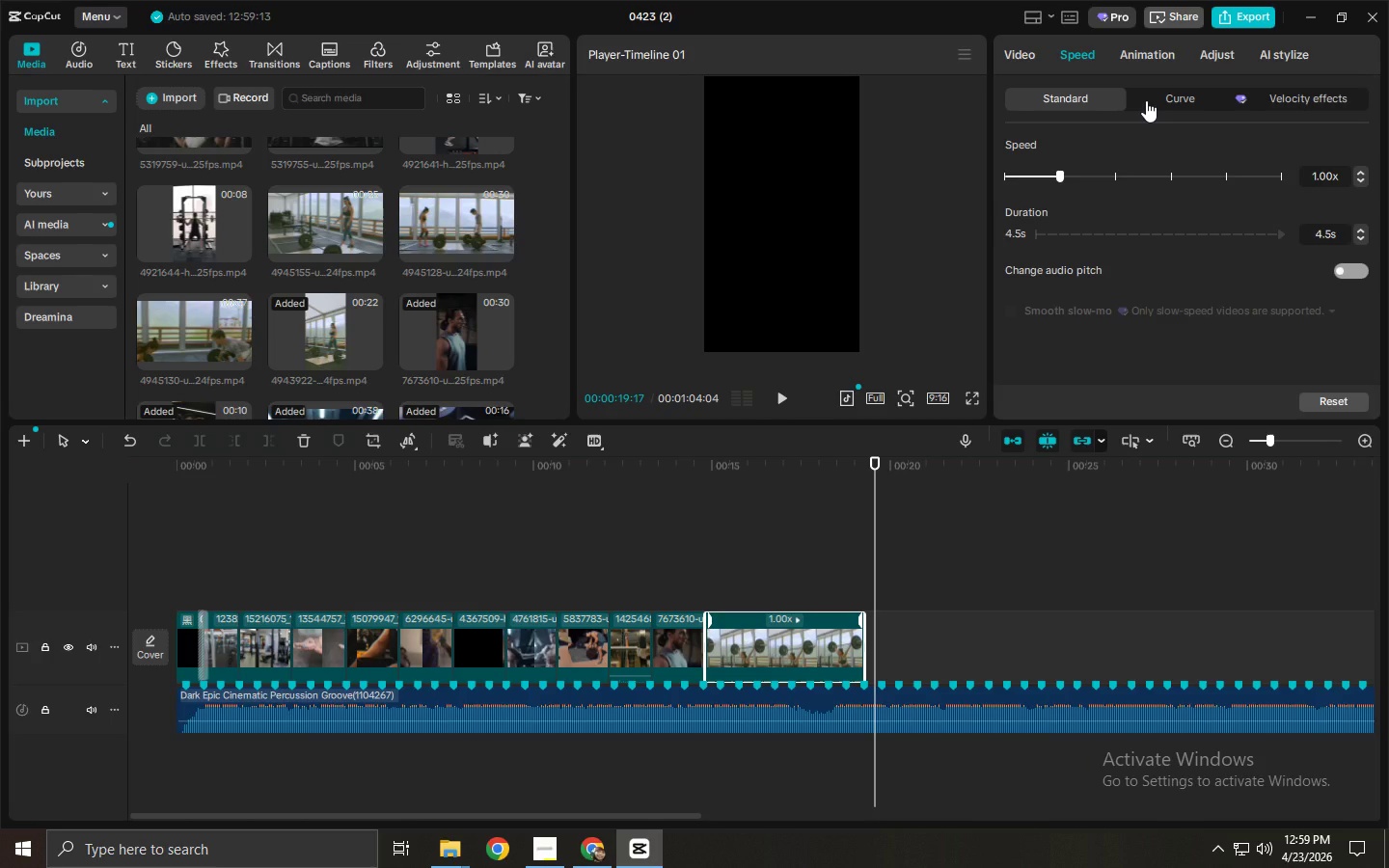 
left_click([1173, 165])
 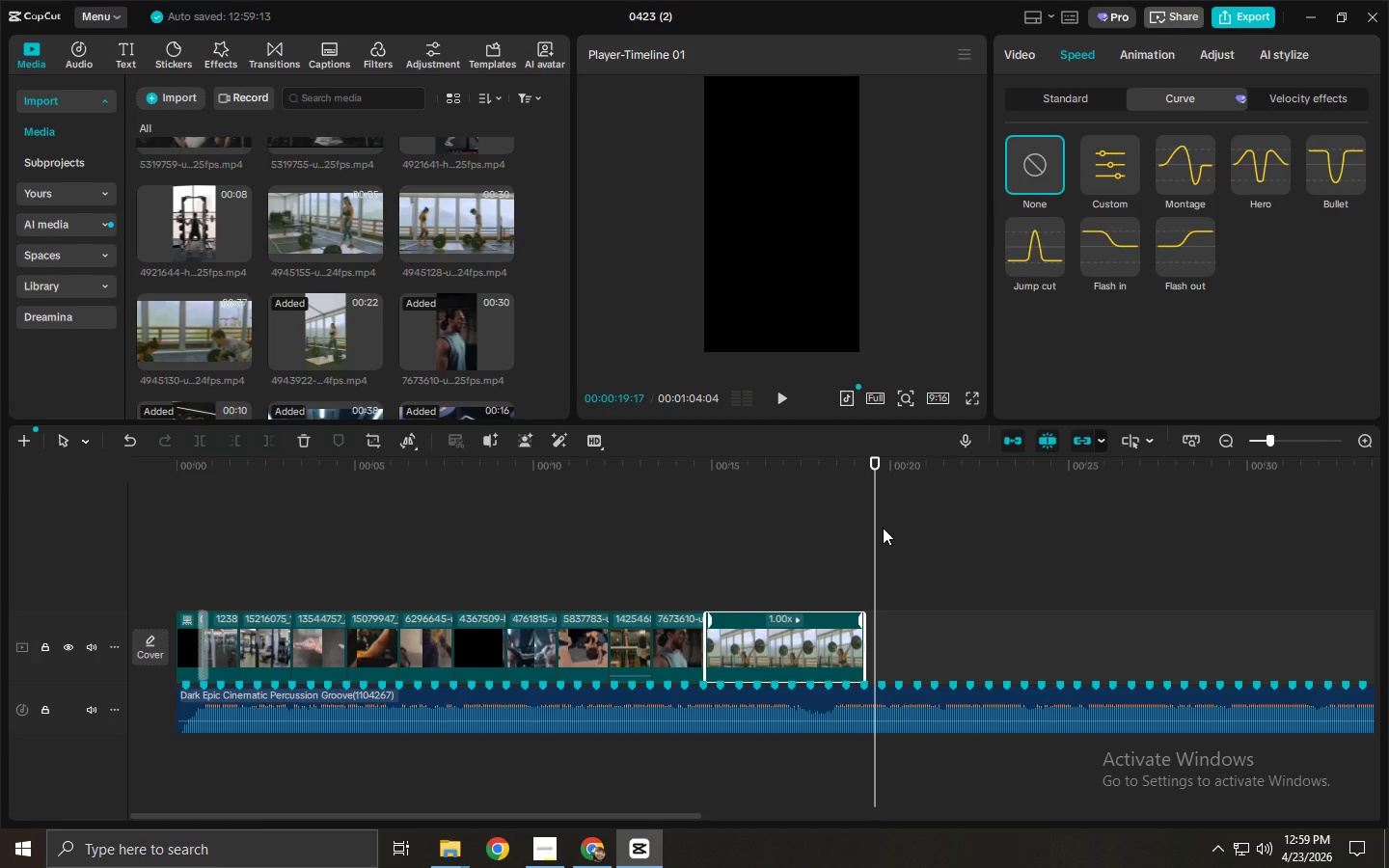 
key(Space)
 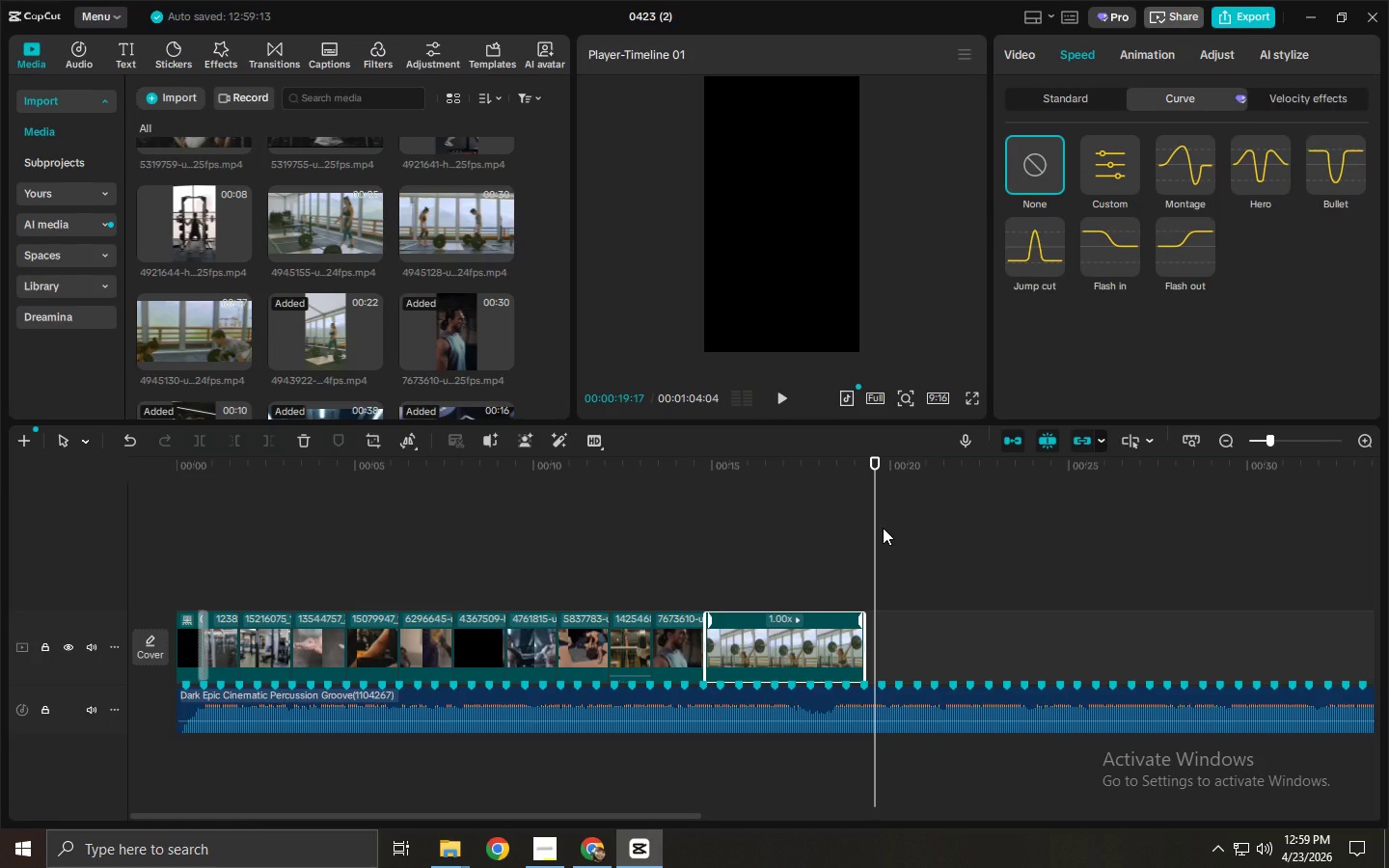 
key(Space)
 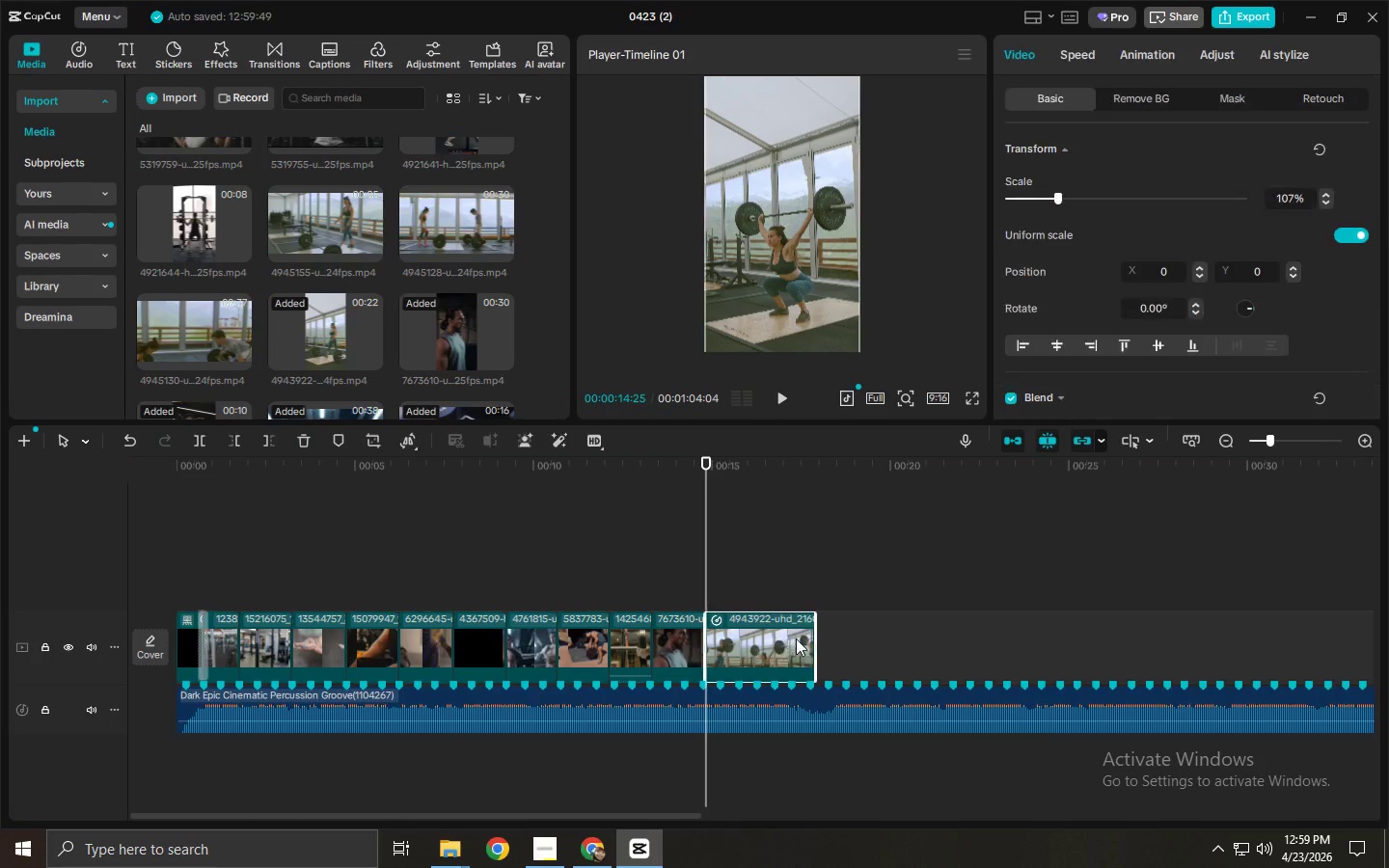 
left_click_drag(start_coordinate=[820, 643], to_coordinate=[865, 646])
 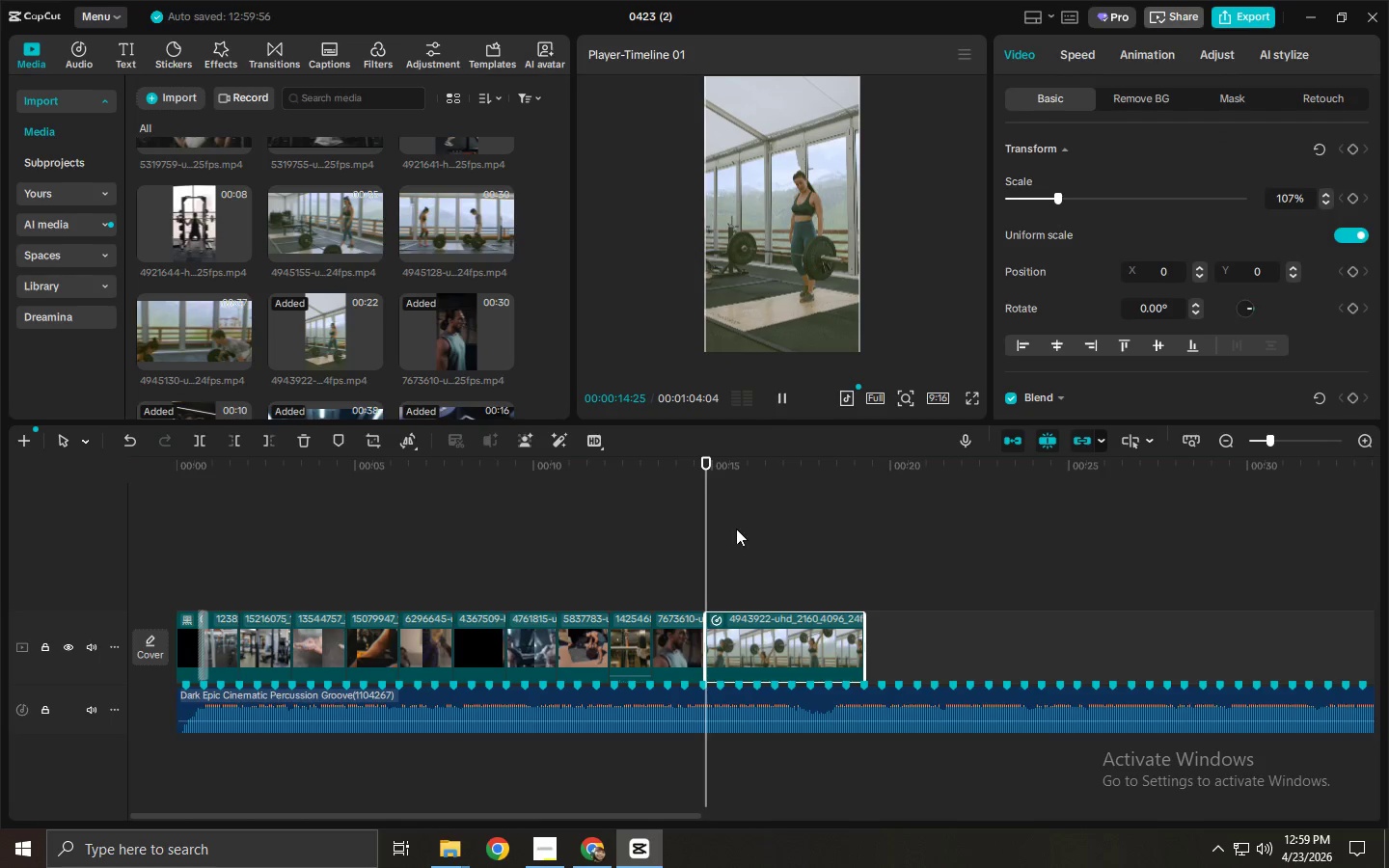 
key(Space)
 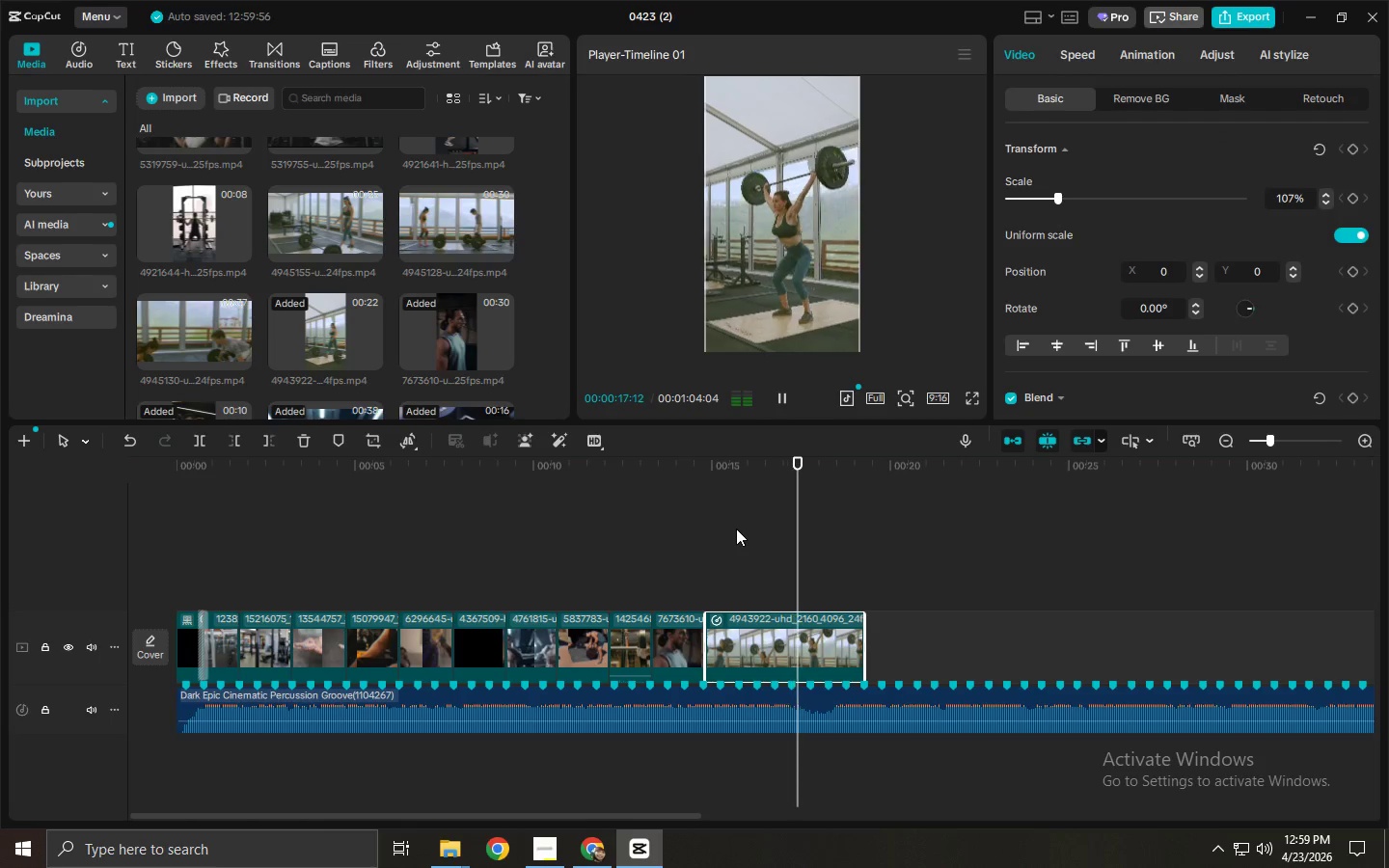 
key(Space)
 